 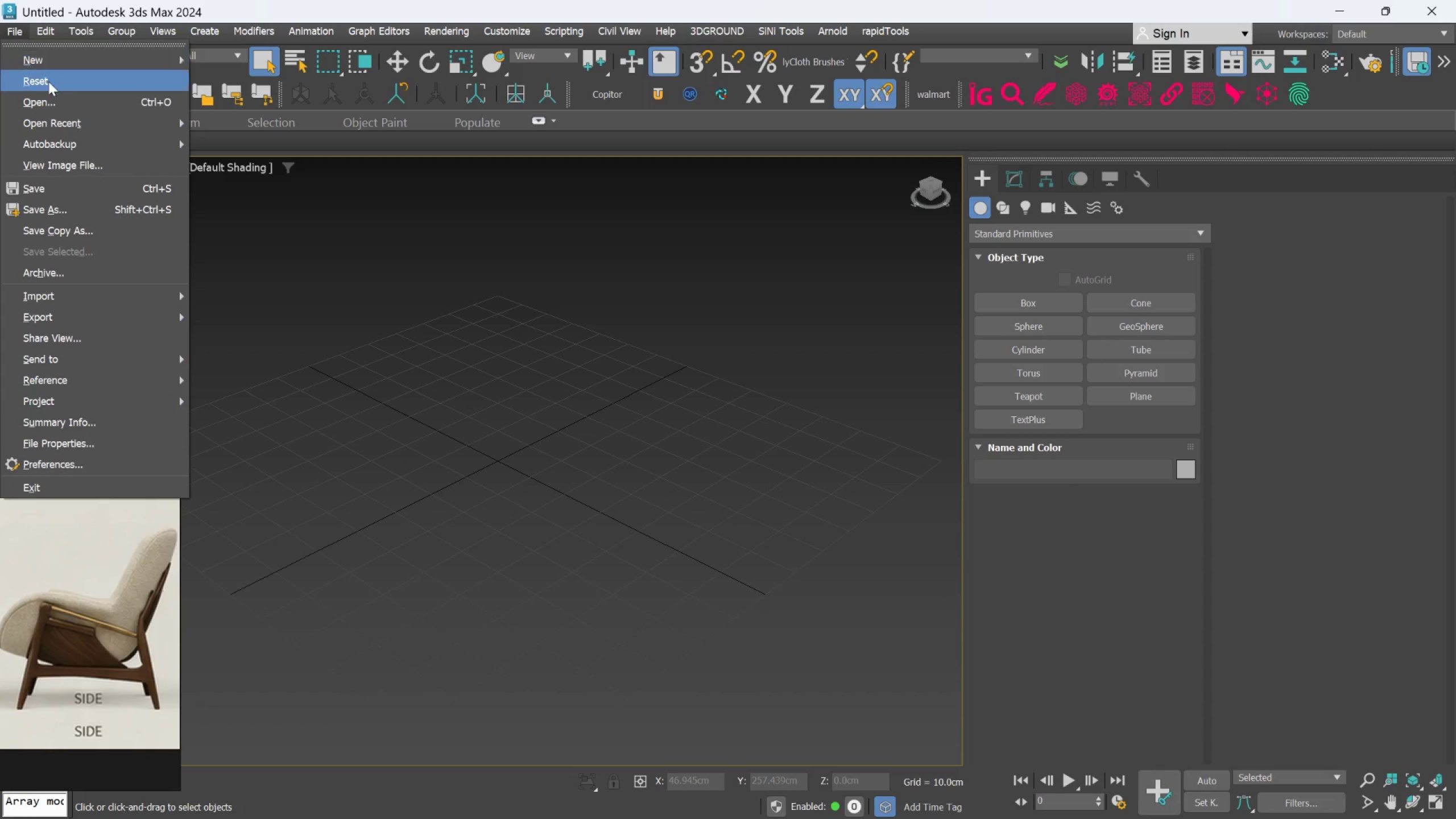 
left_click([278, 128])
 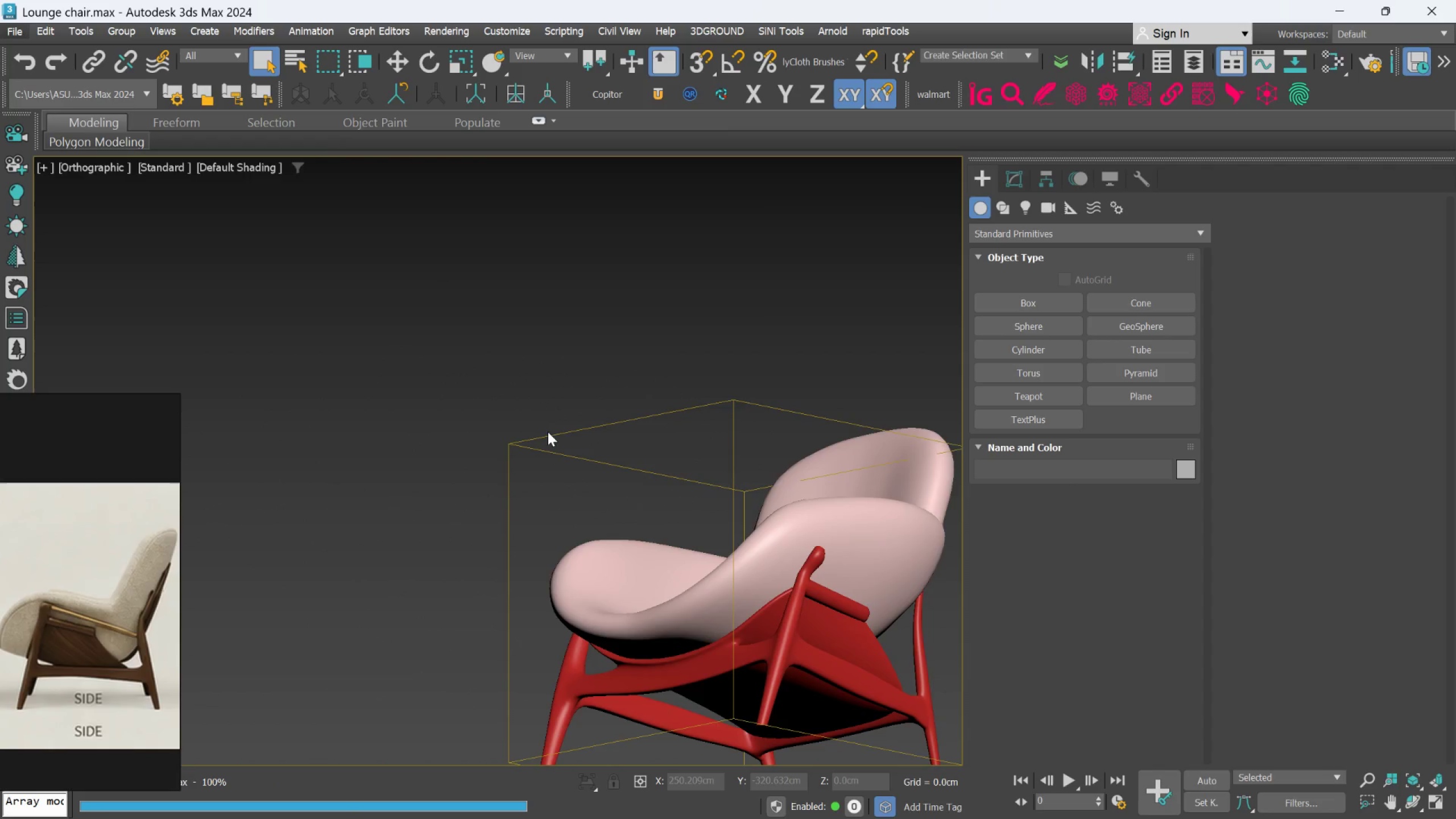 
hold_key(key=AltLeft, duration=0.52)
 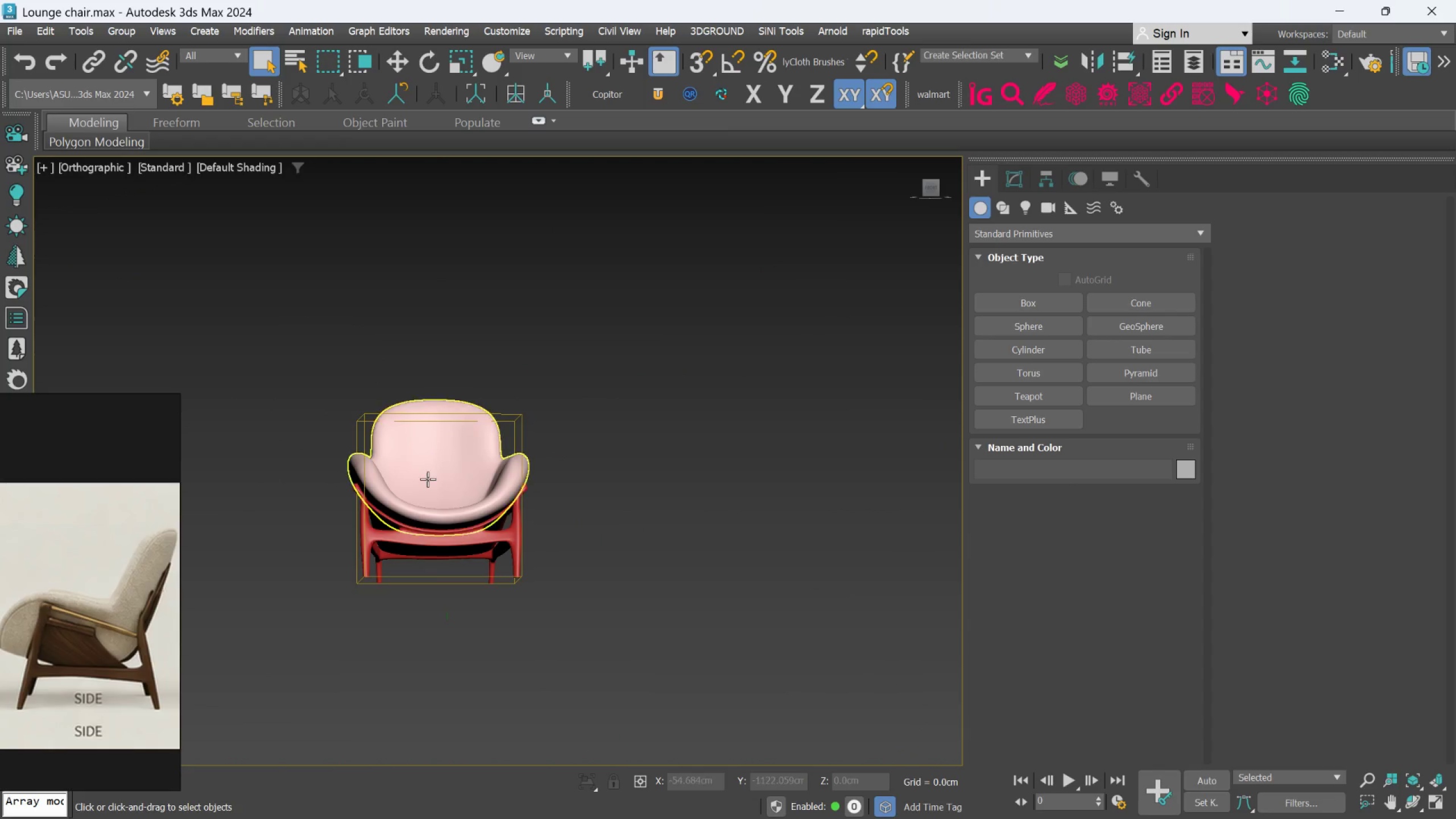 
scroll: coordinate [817, 559], scroll_direction: down, amount: 2.0
 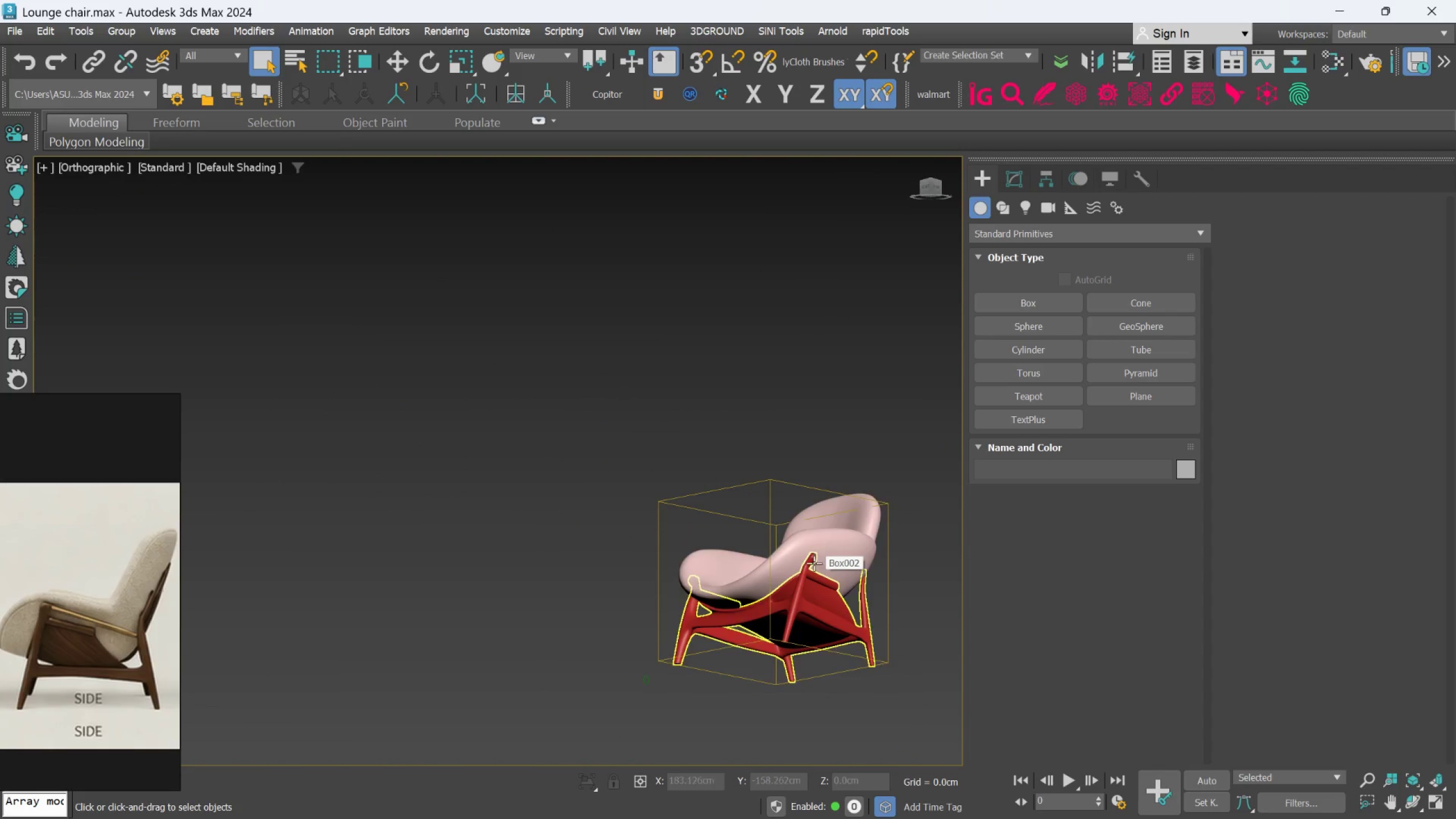 
hold_key(key=AltLeft, duration=0.33)
 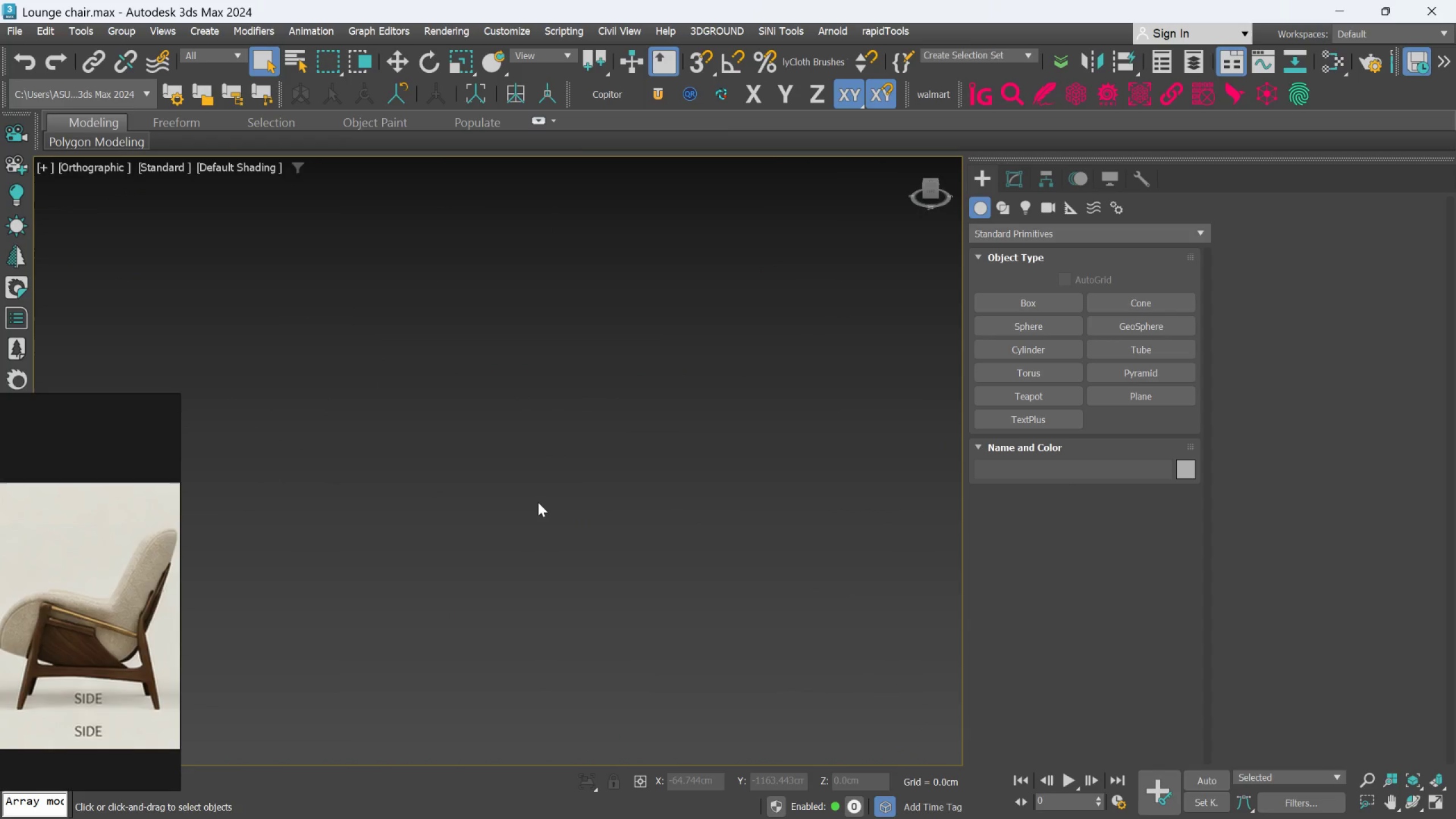 
scroll: coordinate [427, 478], scroll_direction: up, amount: 2.0
 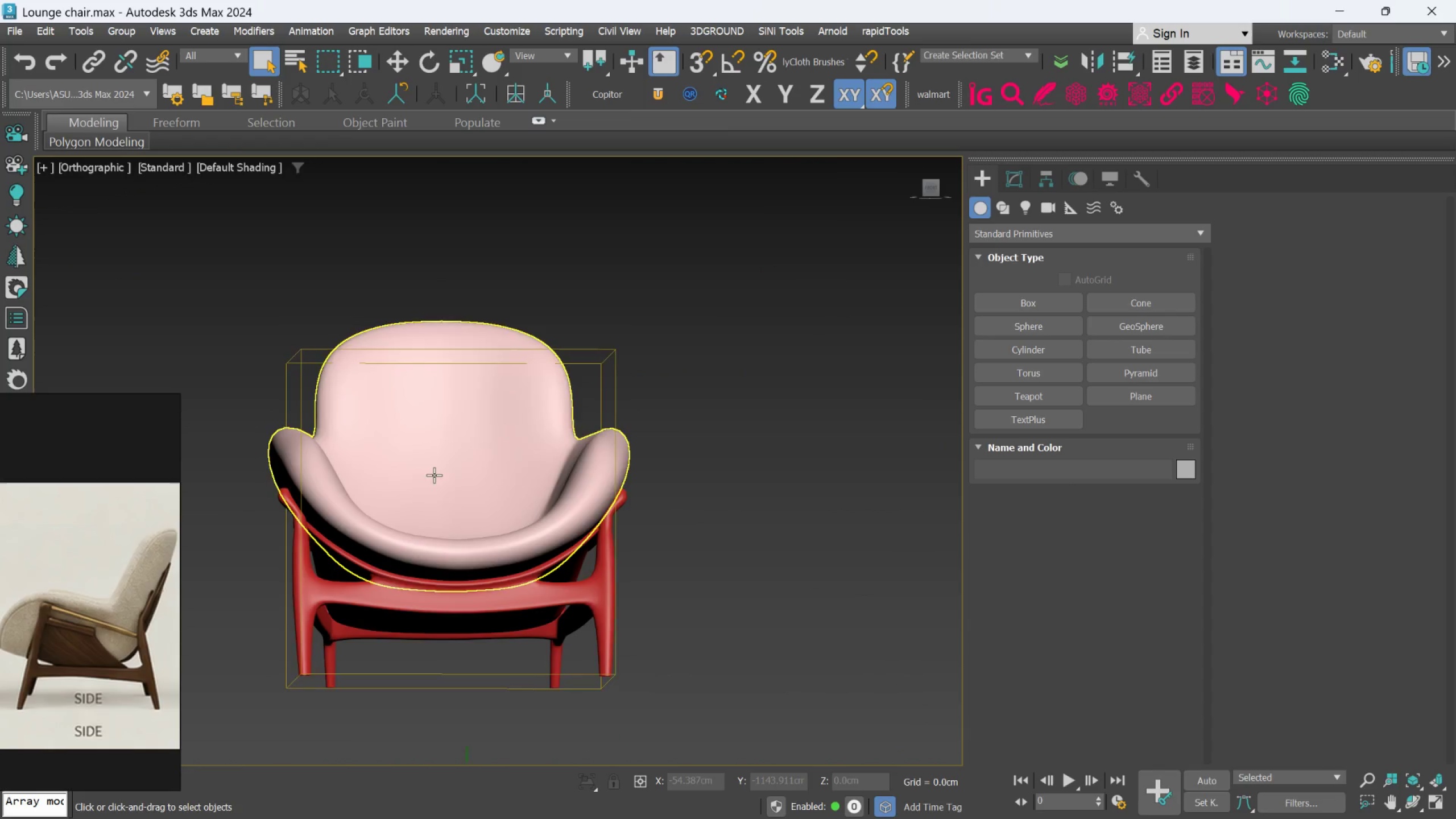 
scroll: coordinate [558, 508], scroll_direction: down, amount: 10.0
 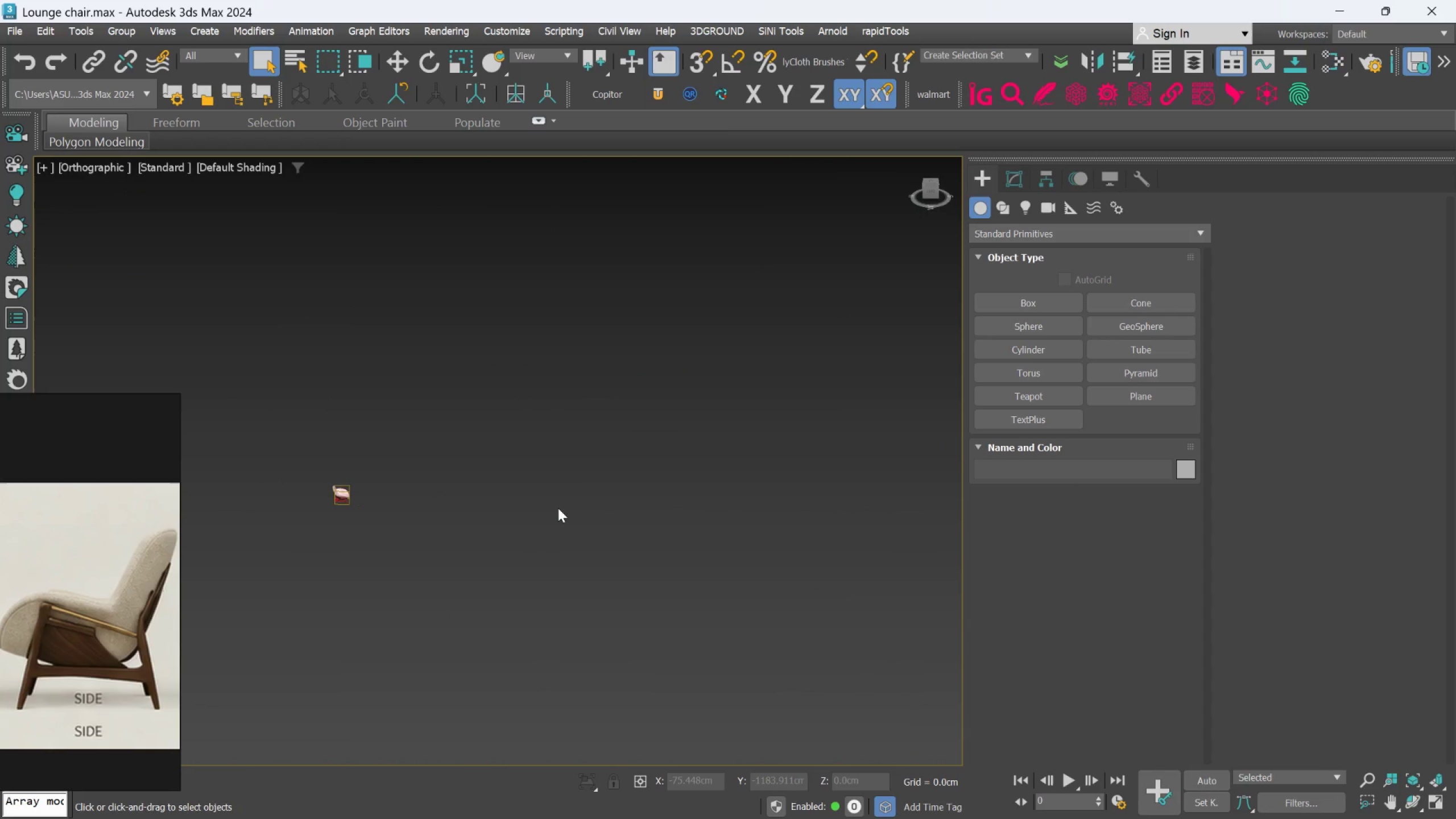 
key(F)
 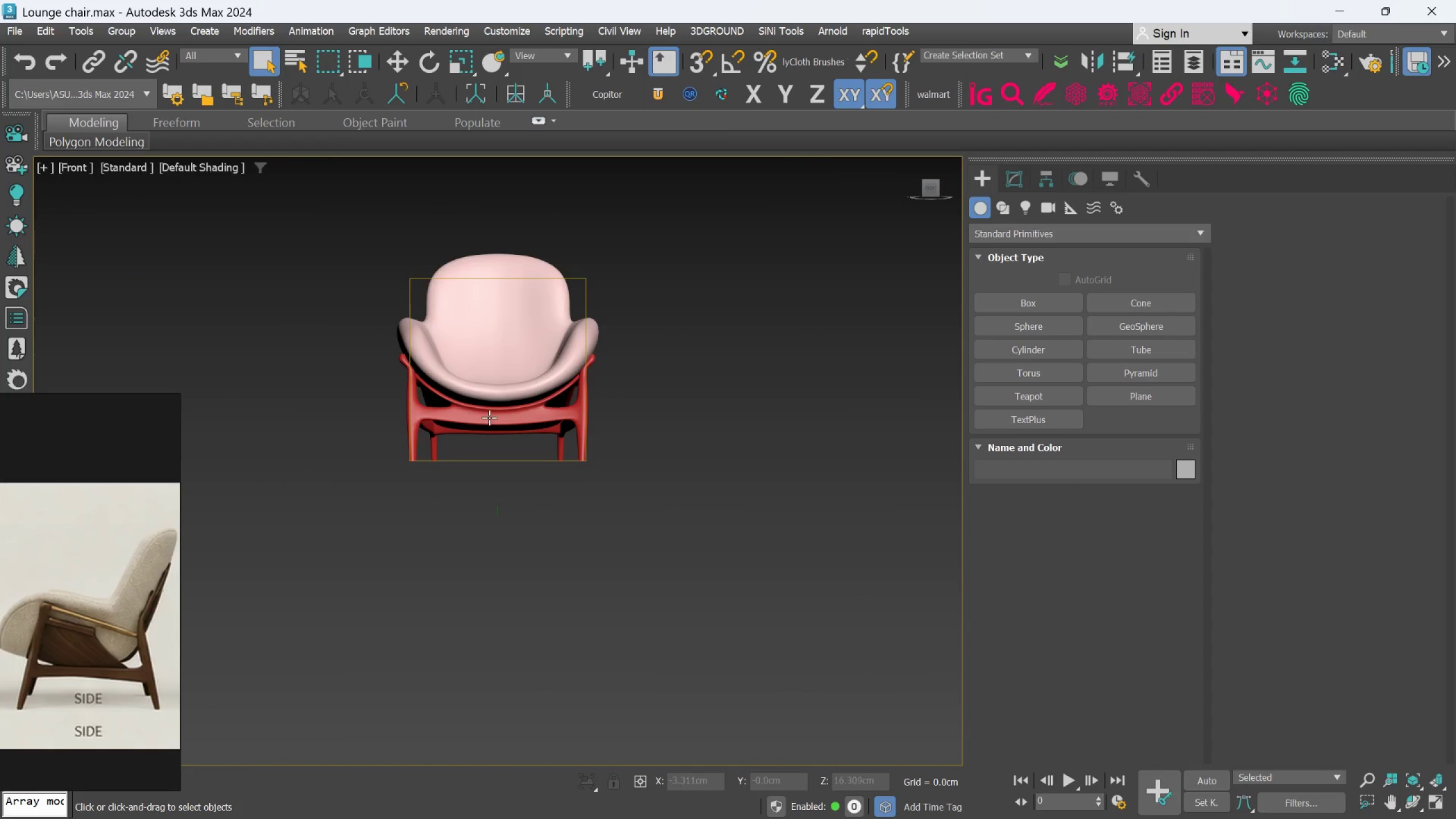 
left_click([489, 412])
 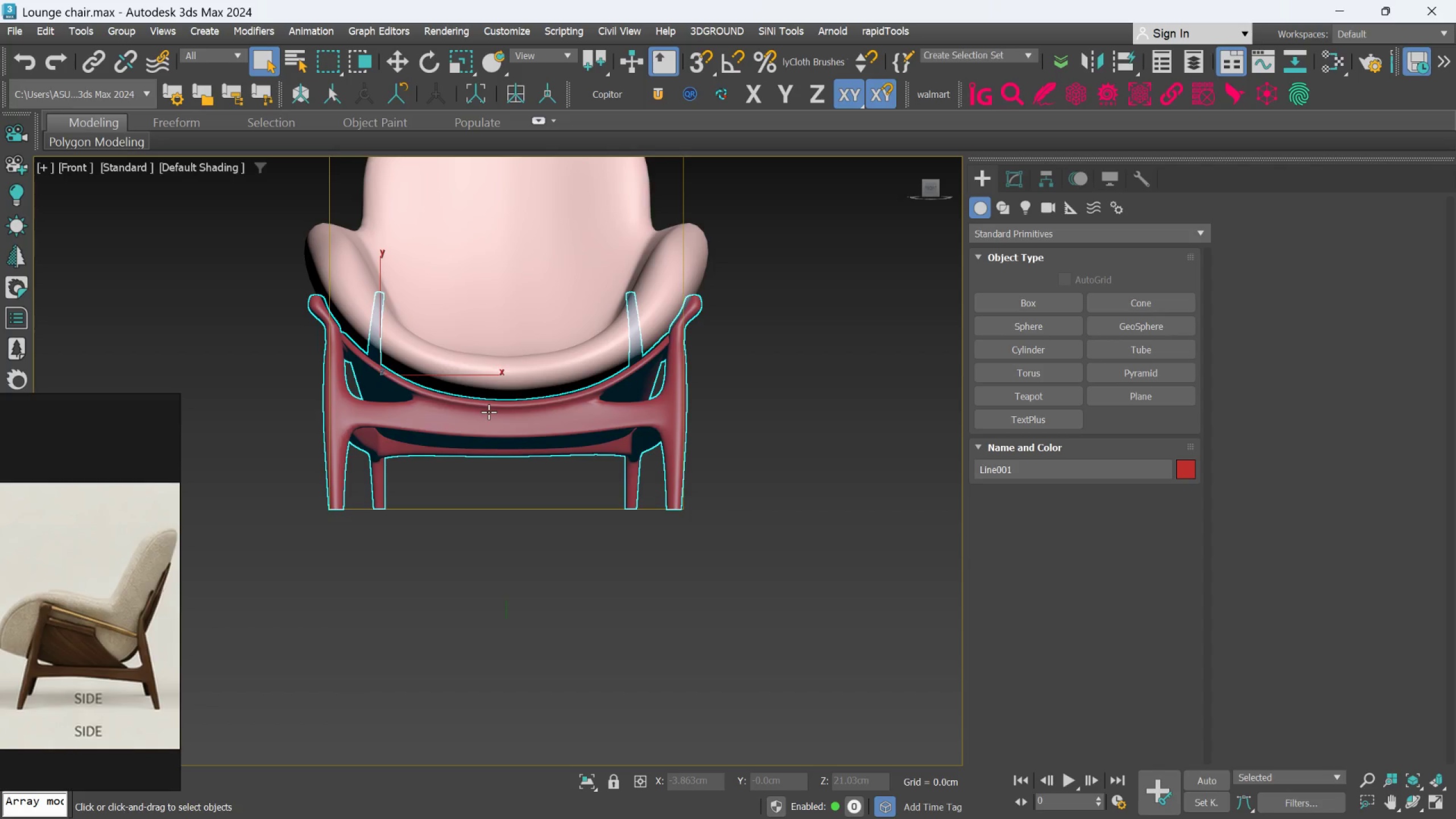 
scroll: coordinate [489, 412], scroll_direction: up, amount: 2.0
 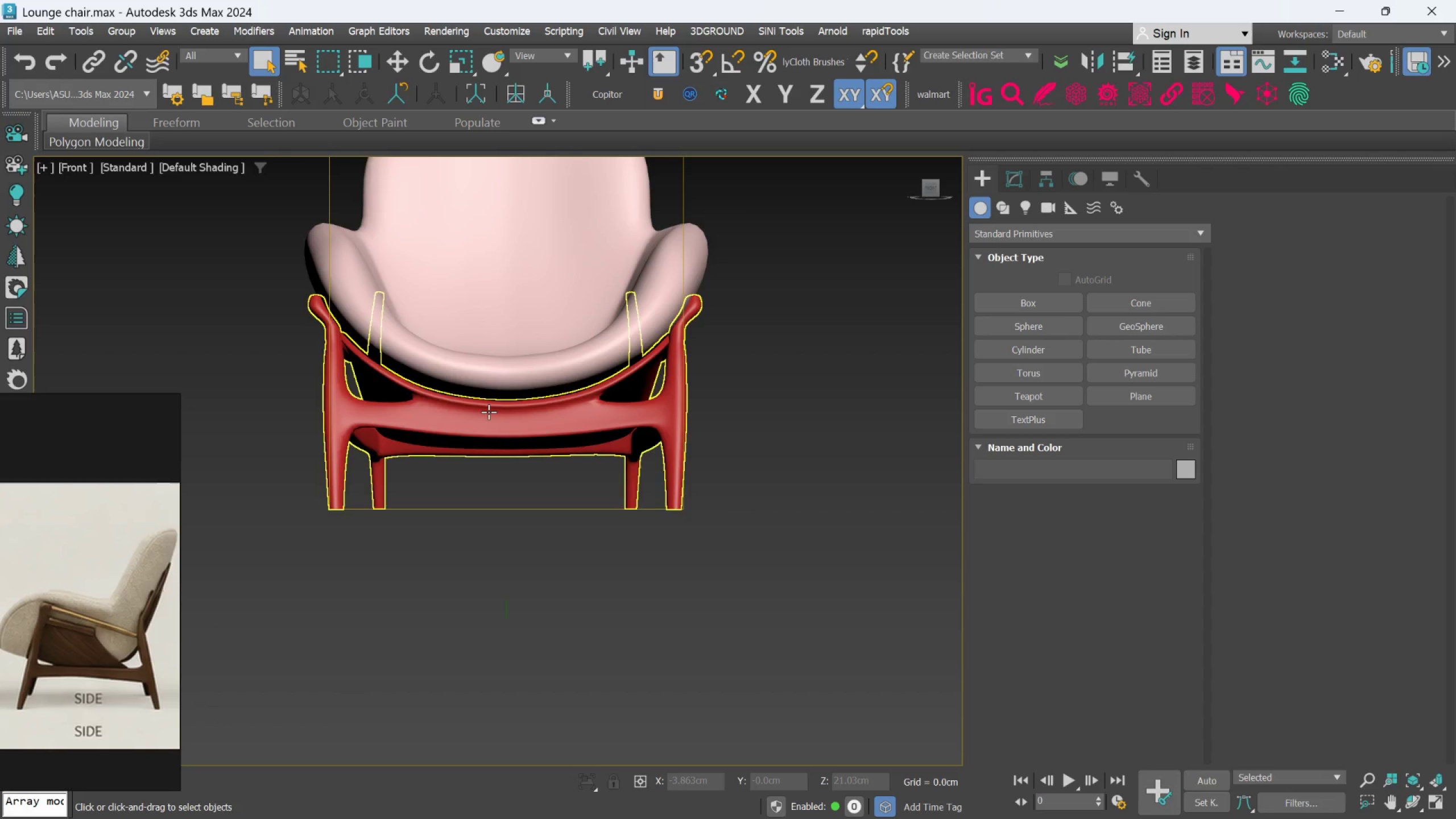 
hold_key(key=AltLeft, duration=0.7)
 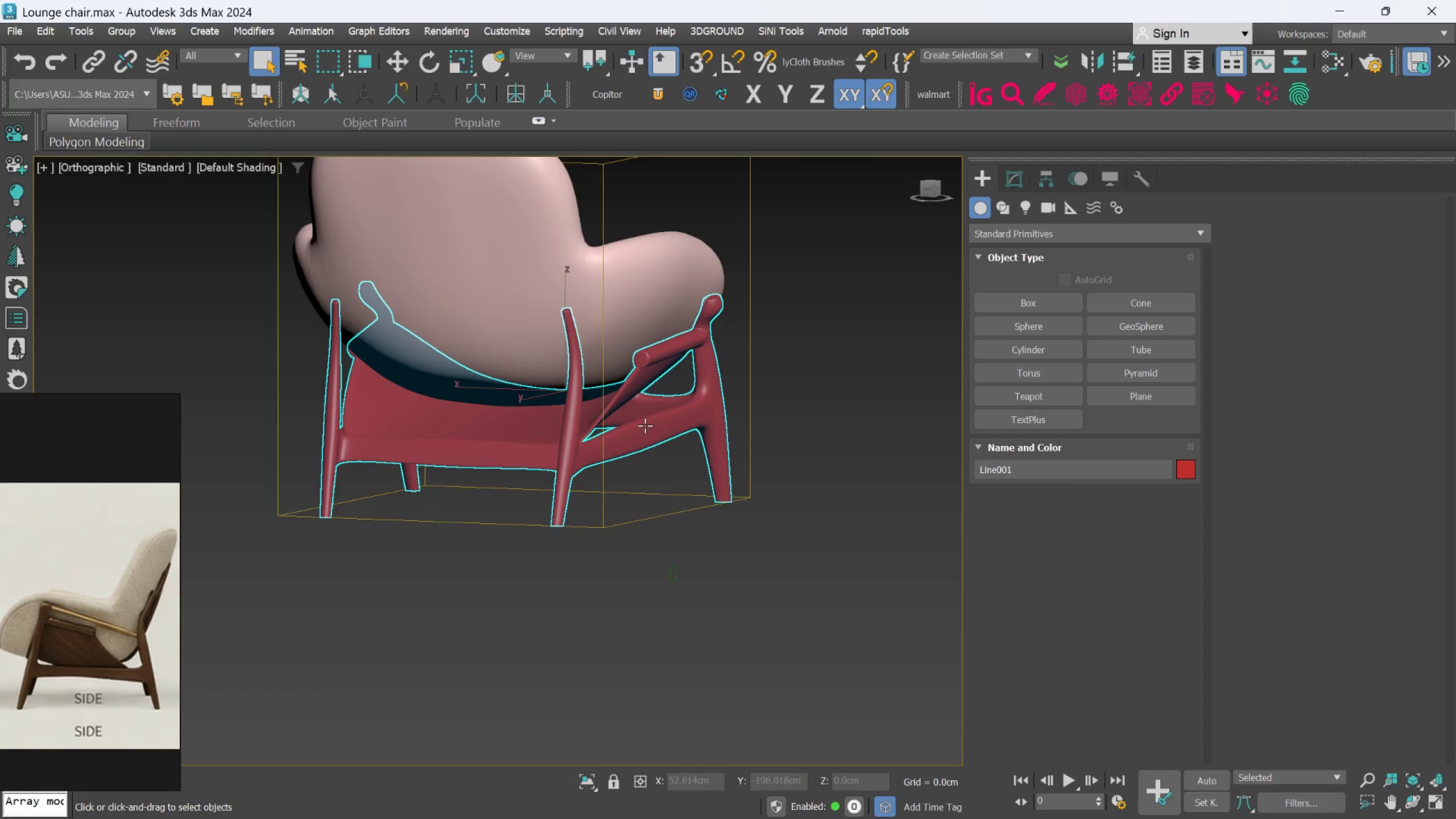 
hold_key(key=AltLeft, duration=0.55)
 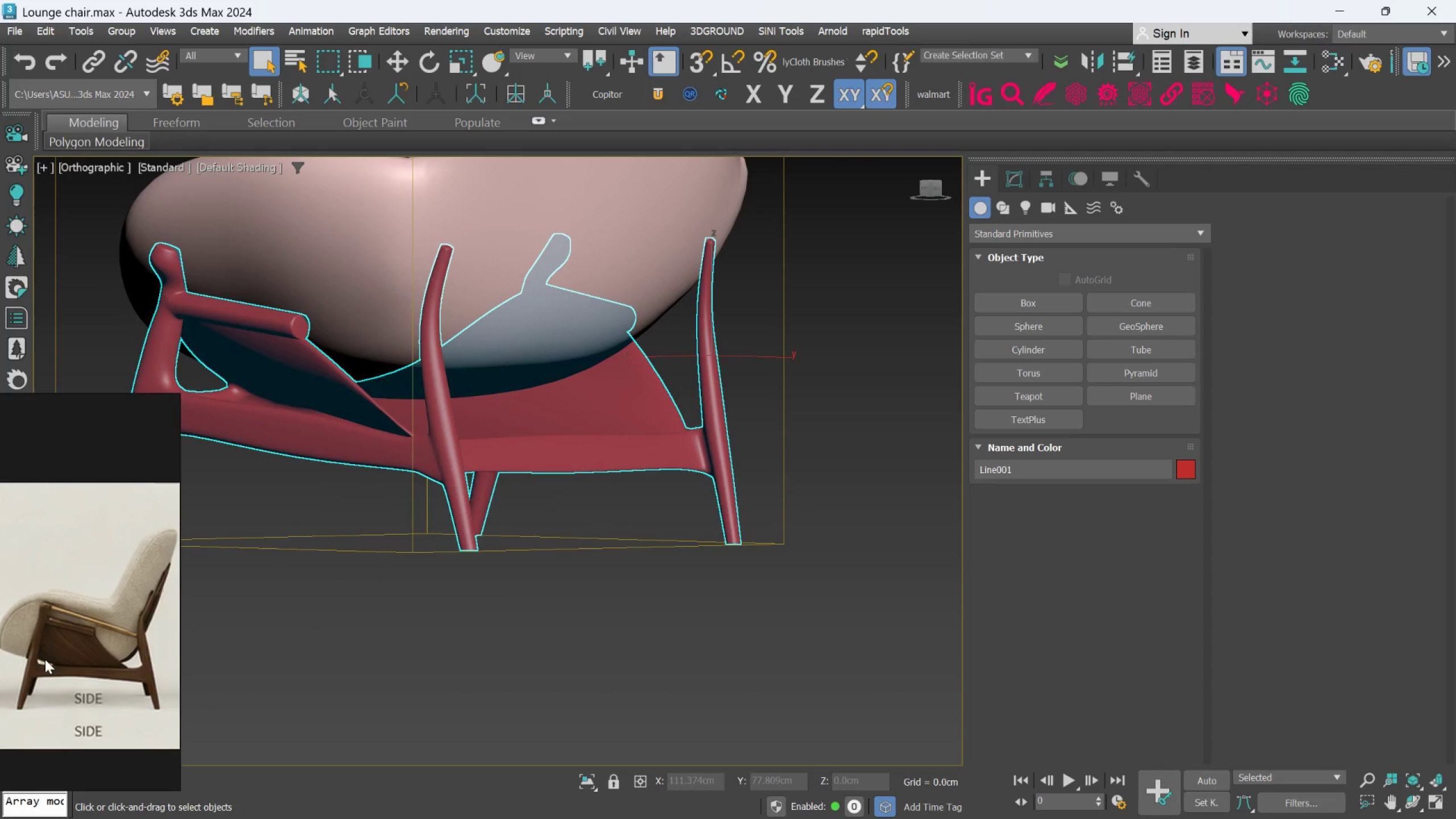 
scroll: coordinate [645, 425], scroll_direction: up, amount: 1.0
 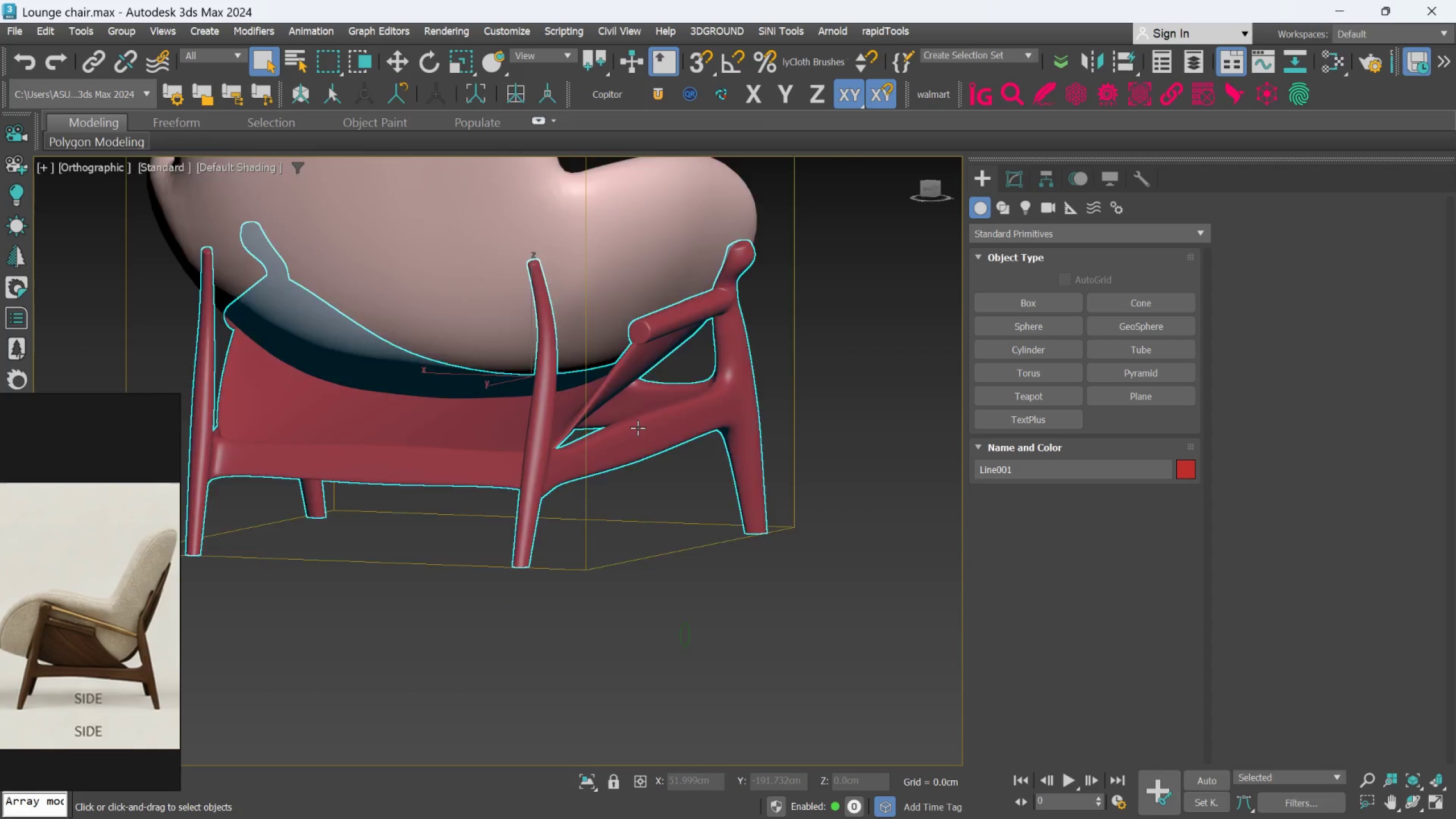 
hold_key(key=AltLeft, duration=0.56)
 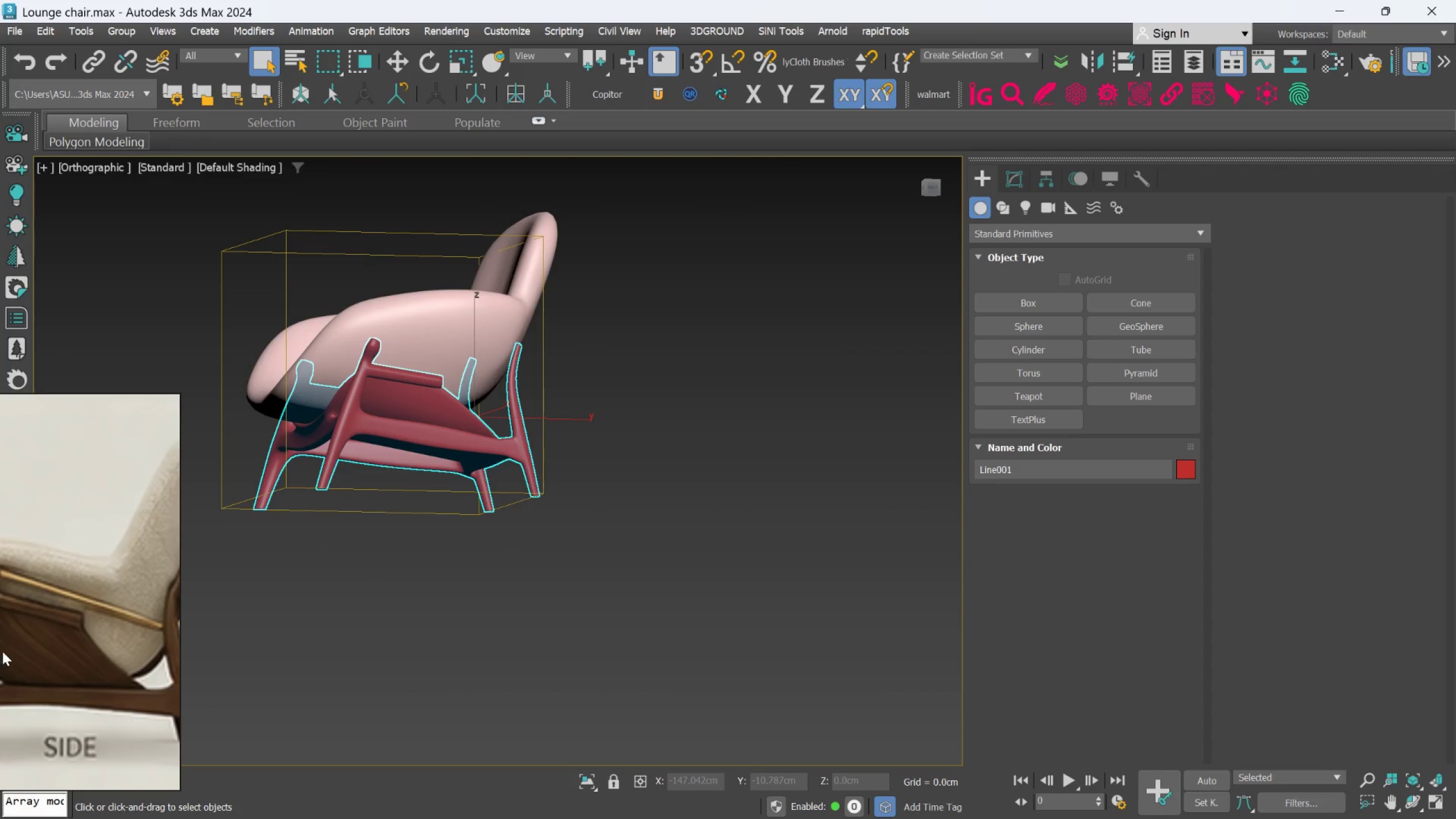 
scroll: coordinate [354, 460], scroll_direction: up, amount: 1.0
 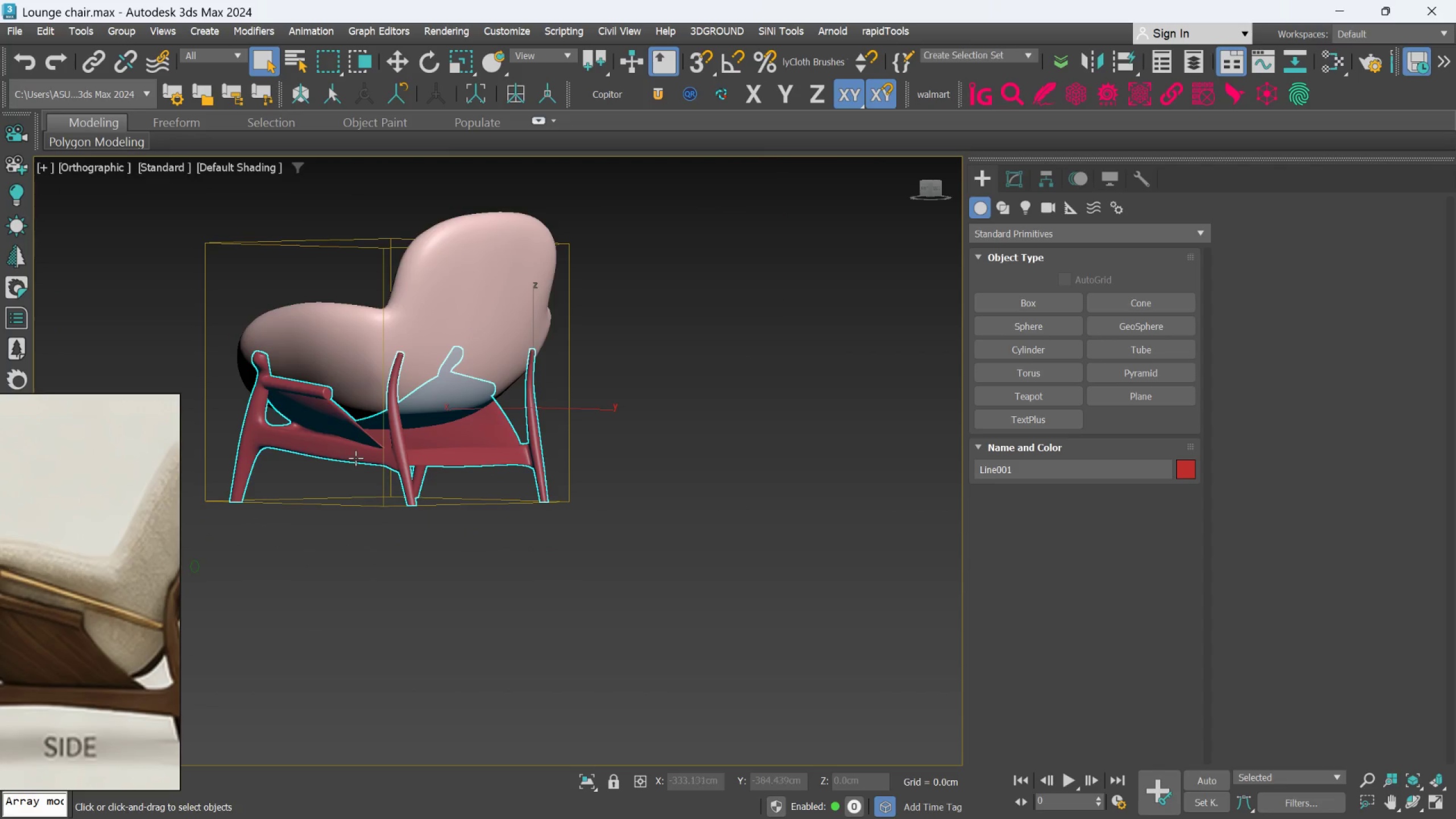 
scroll: coordinate [425, 432], scroll_direction: down, amount: 3.0
 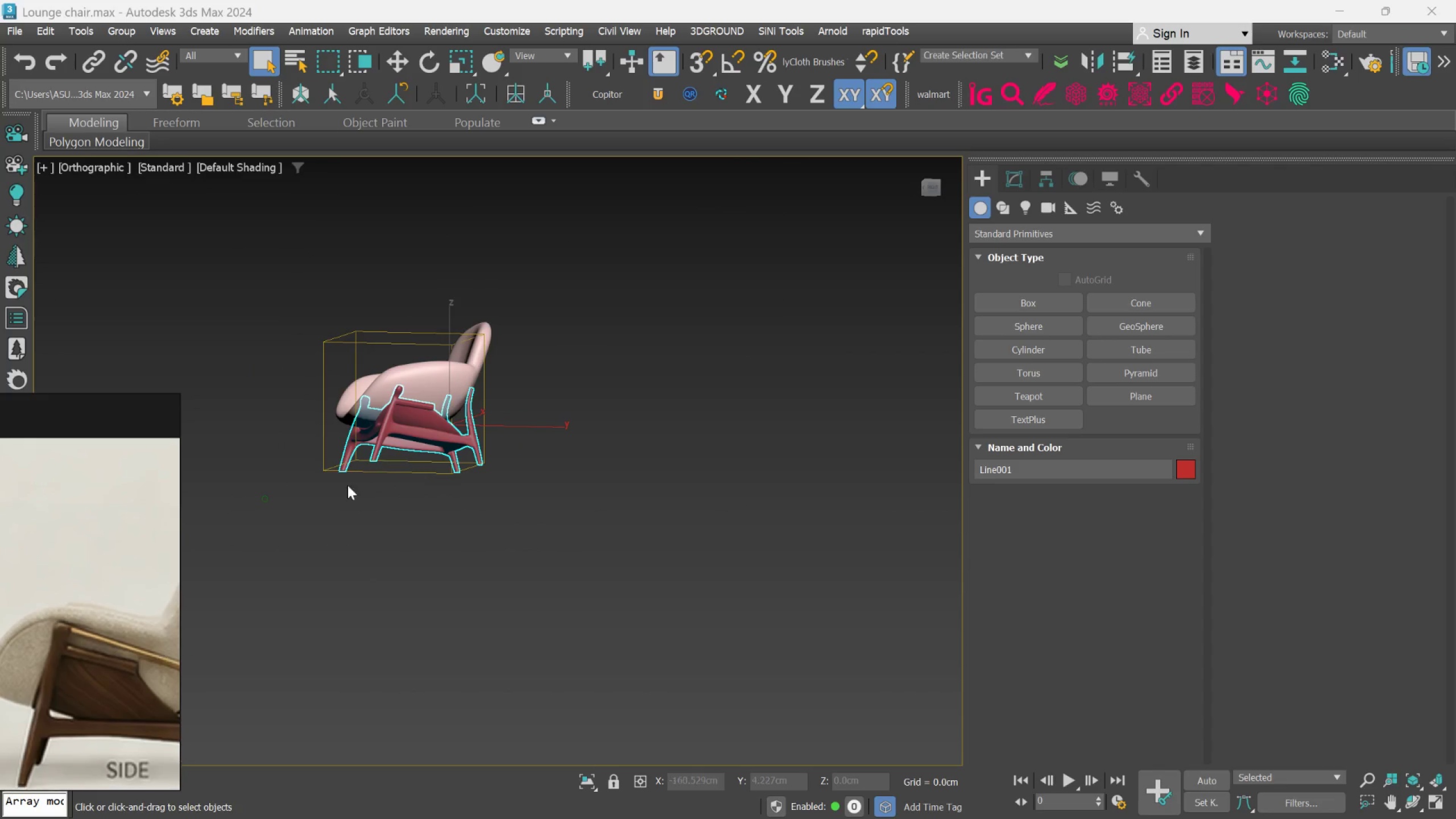 
scroll: coordinate [424, 386], scroll_direction: up, amount: 3.0
 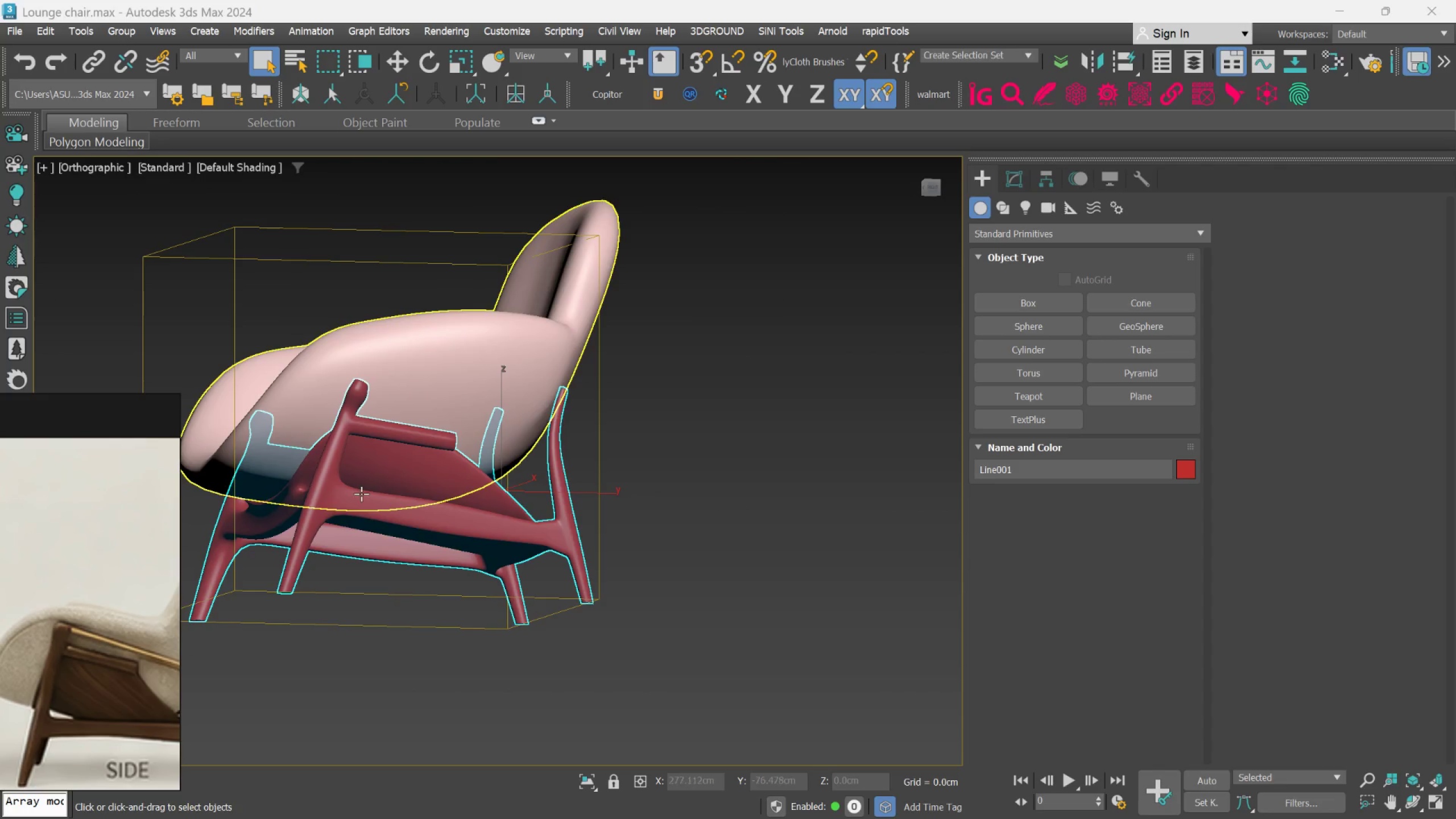 
hold_key(key=AltLeft, duration=0.95)
 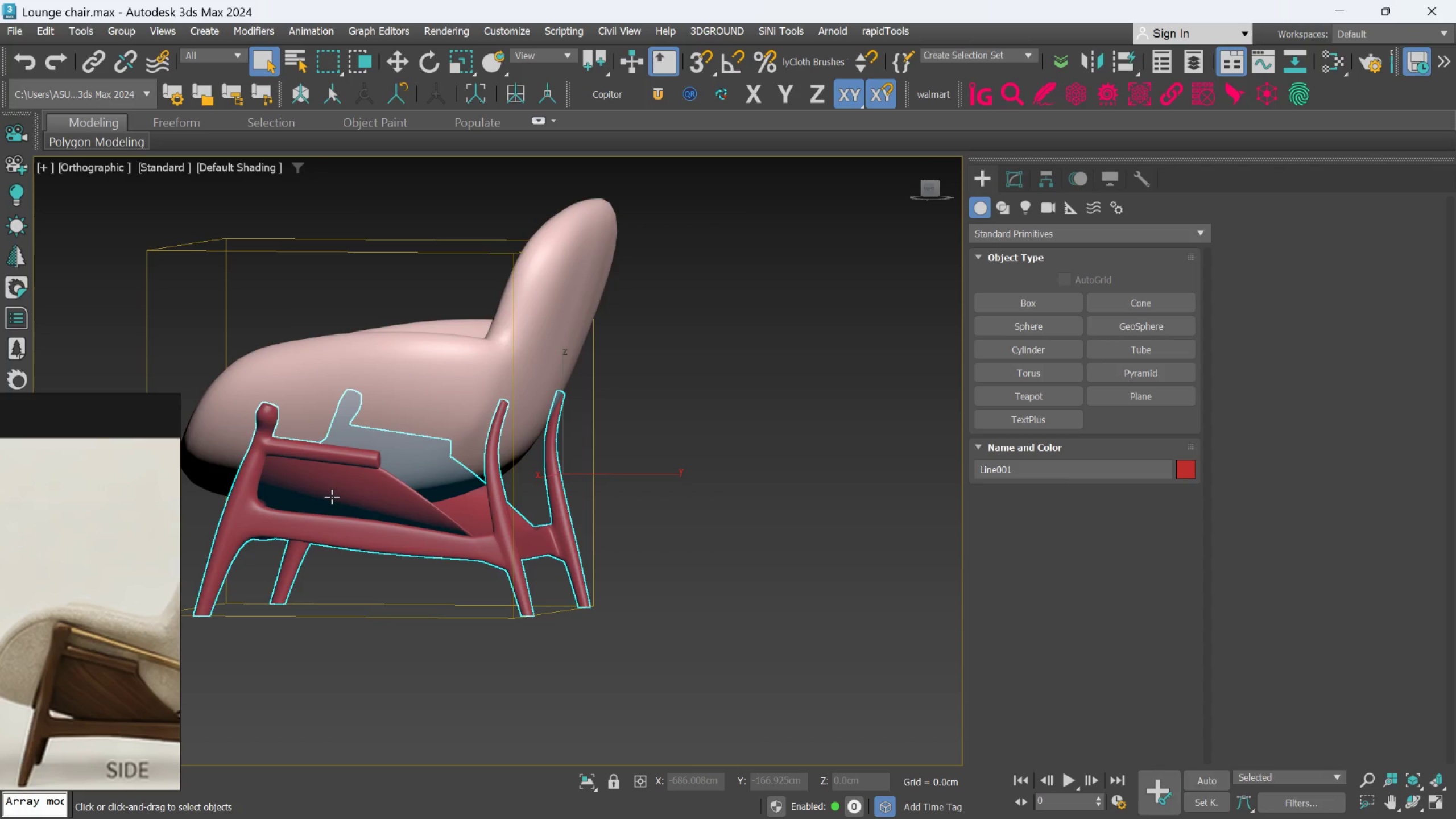 
scroll: coordinate [135, 687], scroll_direction: down, amount: 1.0
 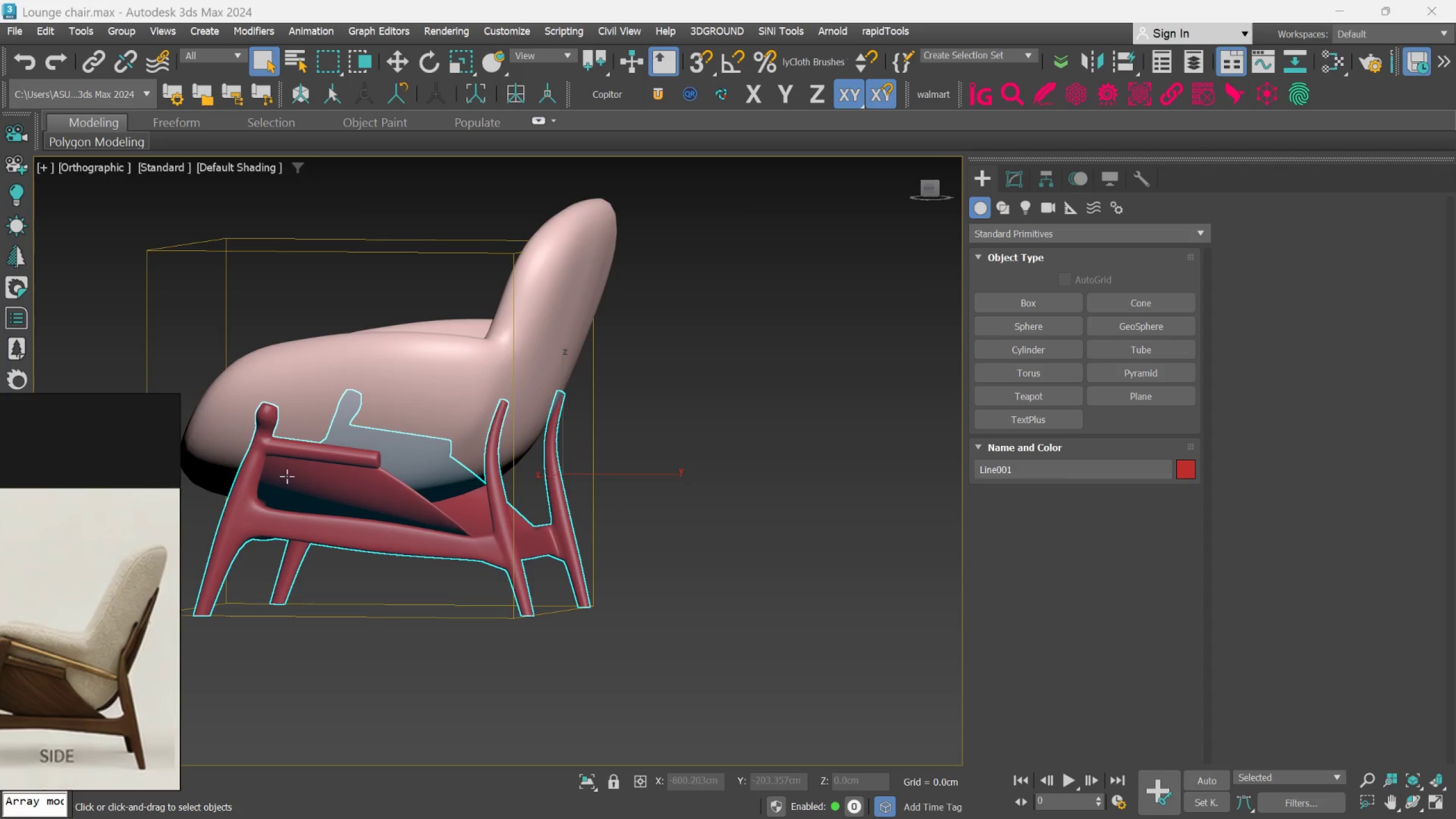 
scroll: coordinate [290, 462], scroll_direction: up, amount: 2.0
 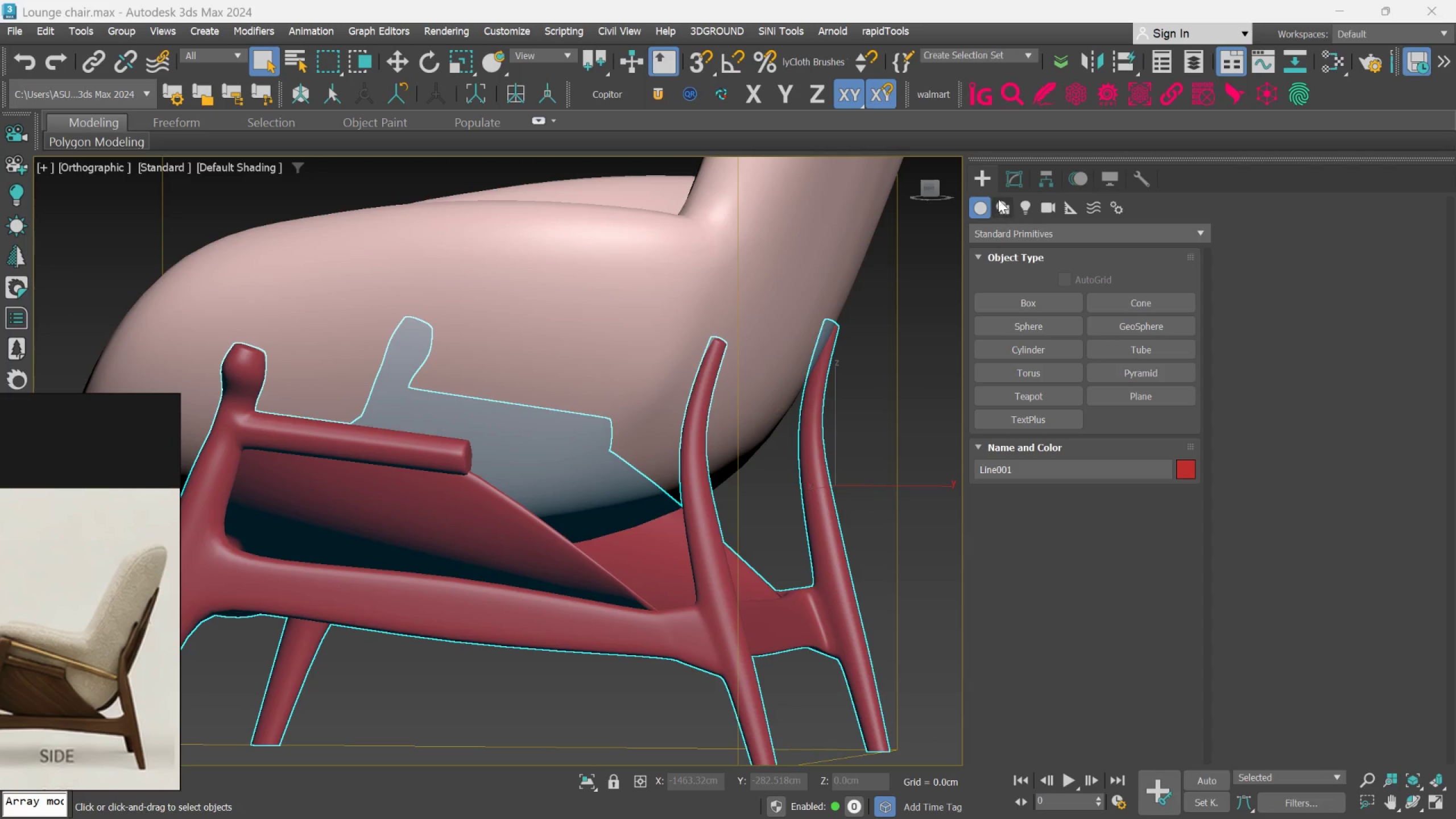 
left_click([1014, 173])
 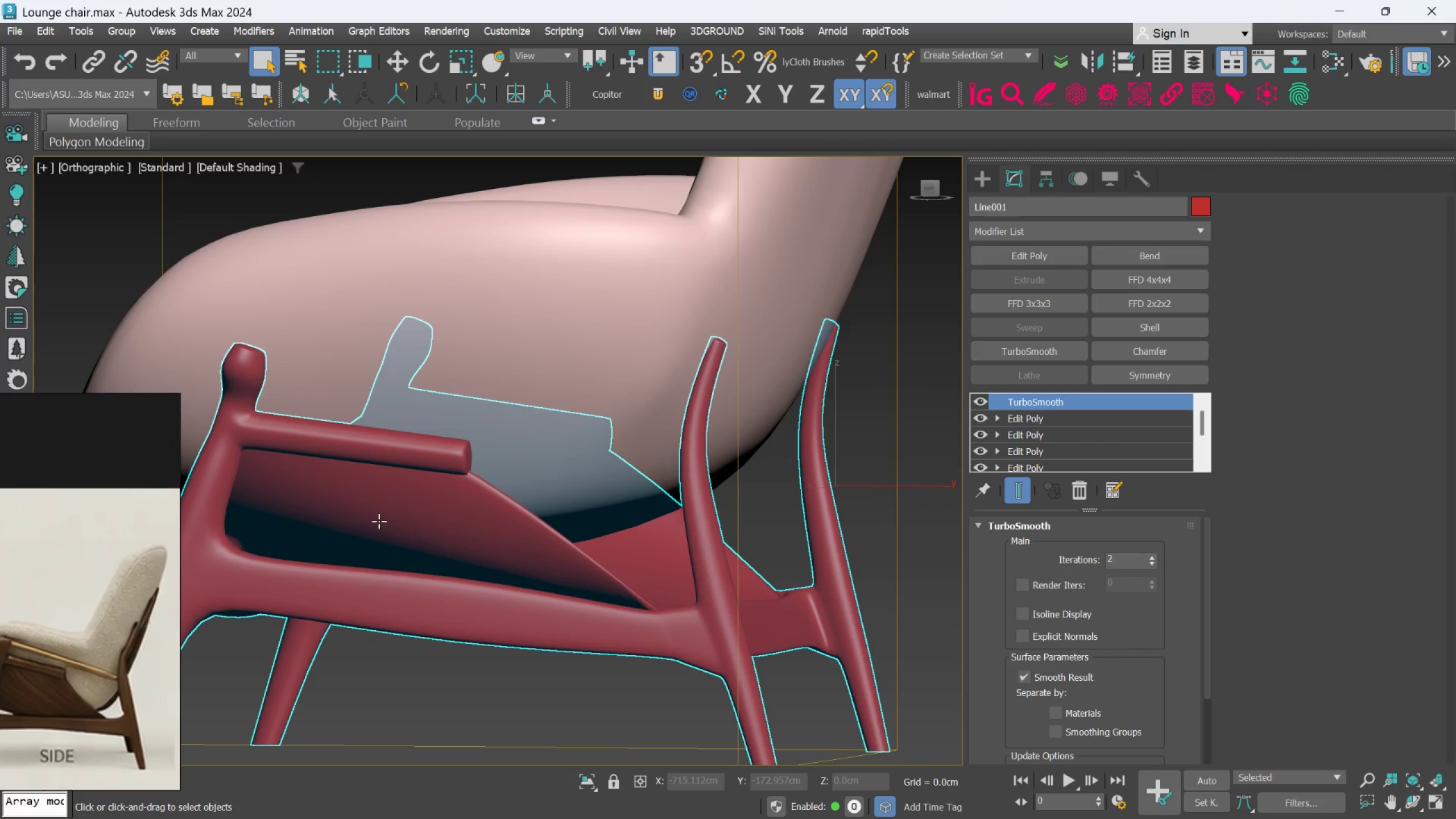 
left_click([384, 511])
 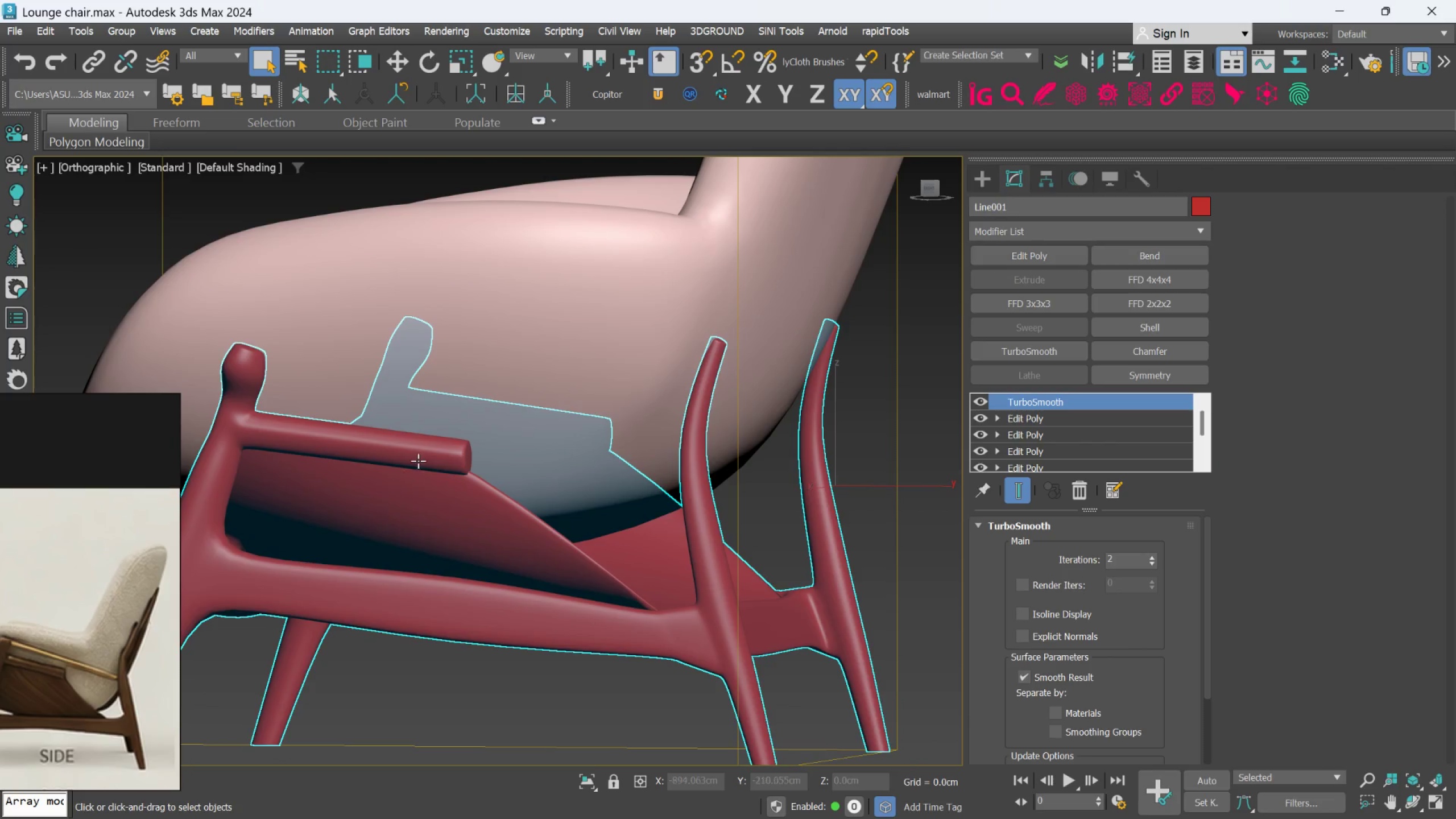 
scroll: coordinate [419, 459], scroll_direction: up, amount: 3.0
 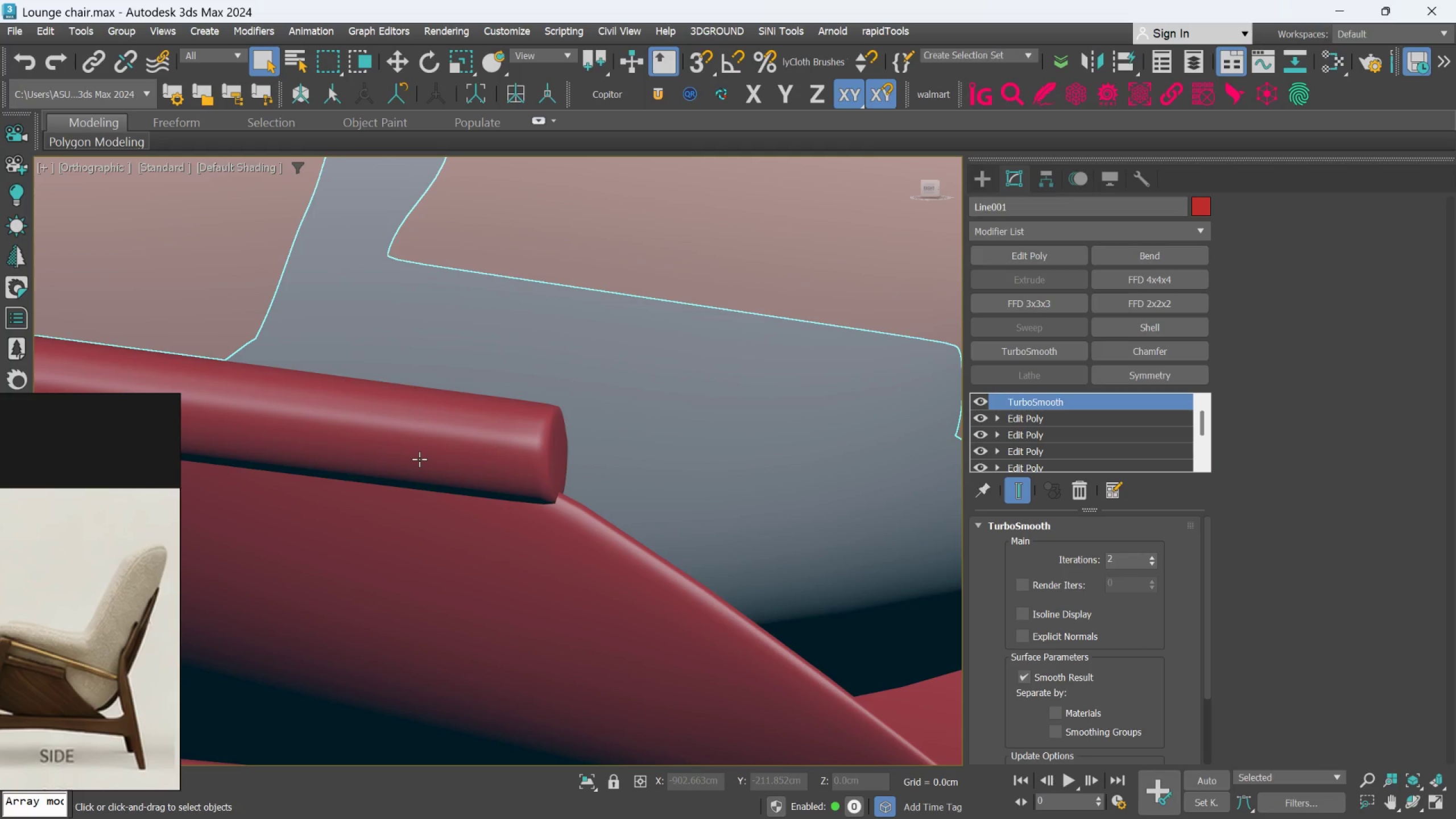 
scroll: coordinate [419, 459], scroll_direction: down, amount: 3.0
 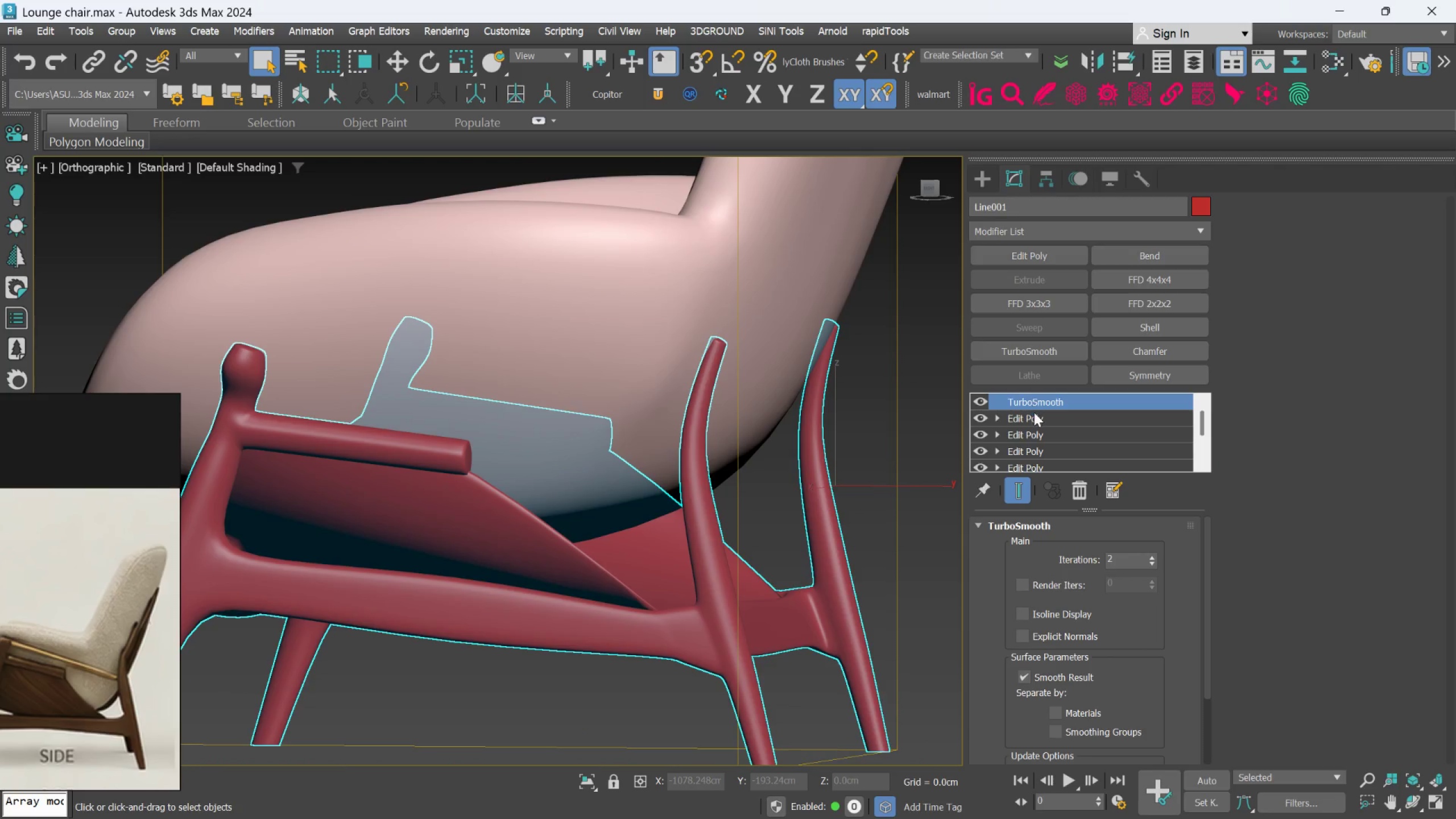 
left_click([1034, 413])
 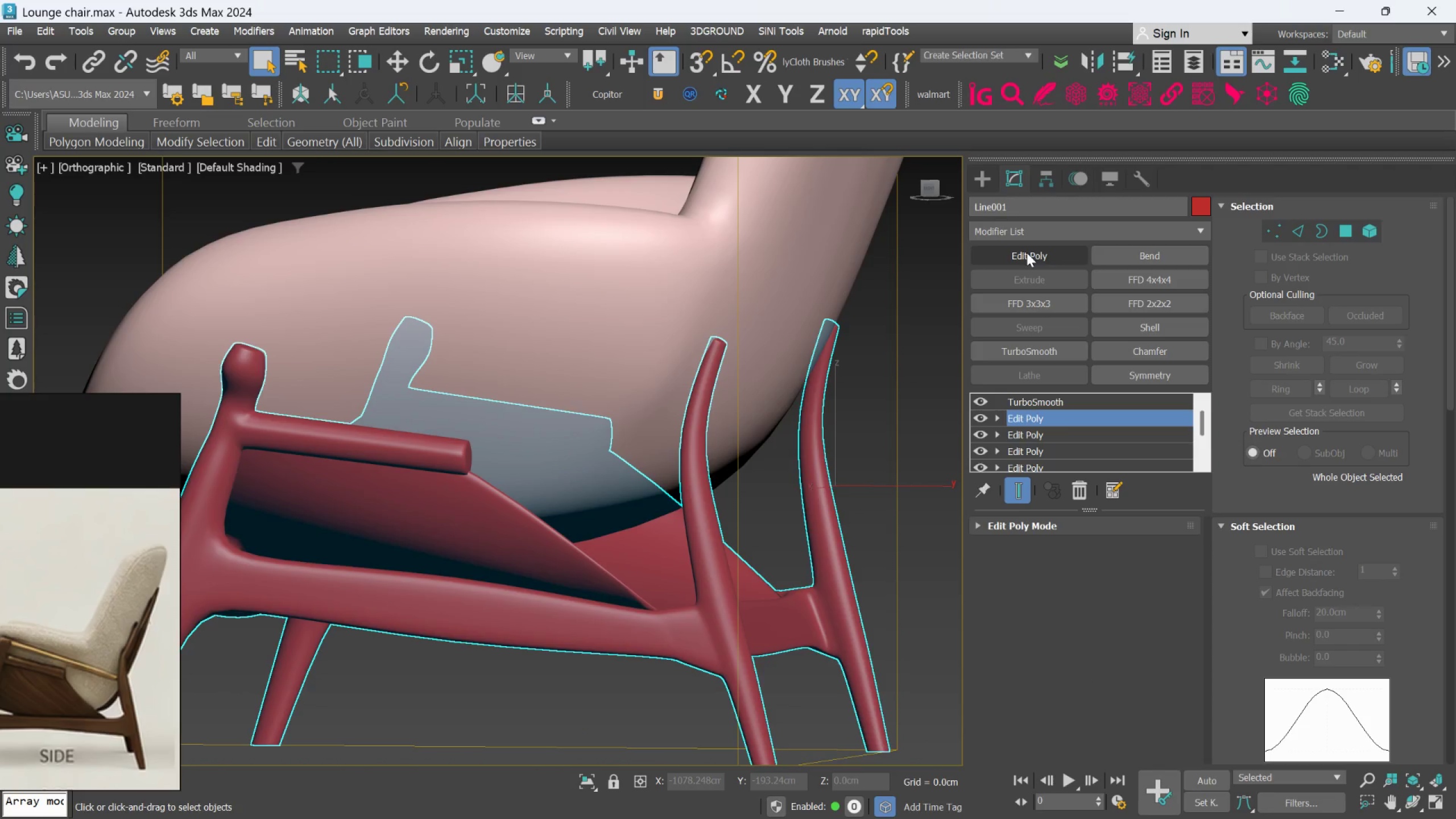 
left_click([1027, 253])
 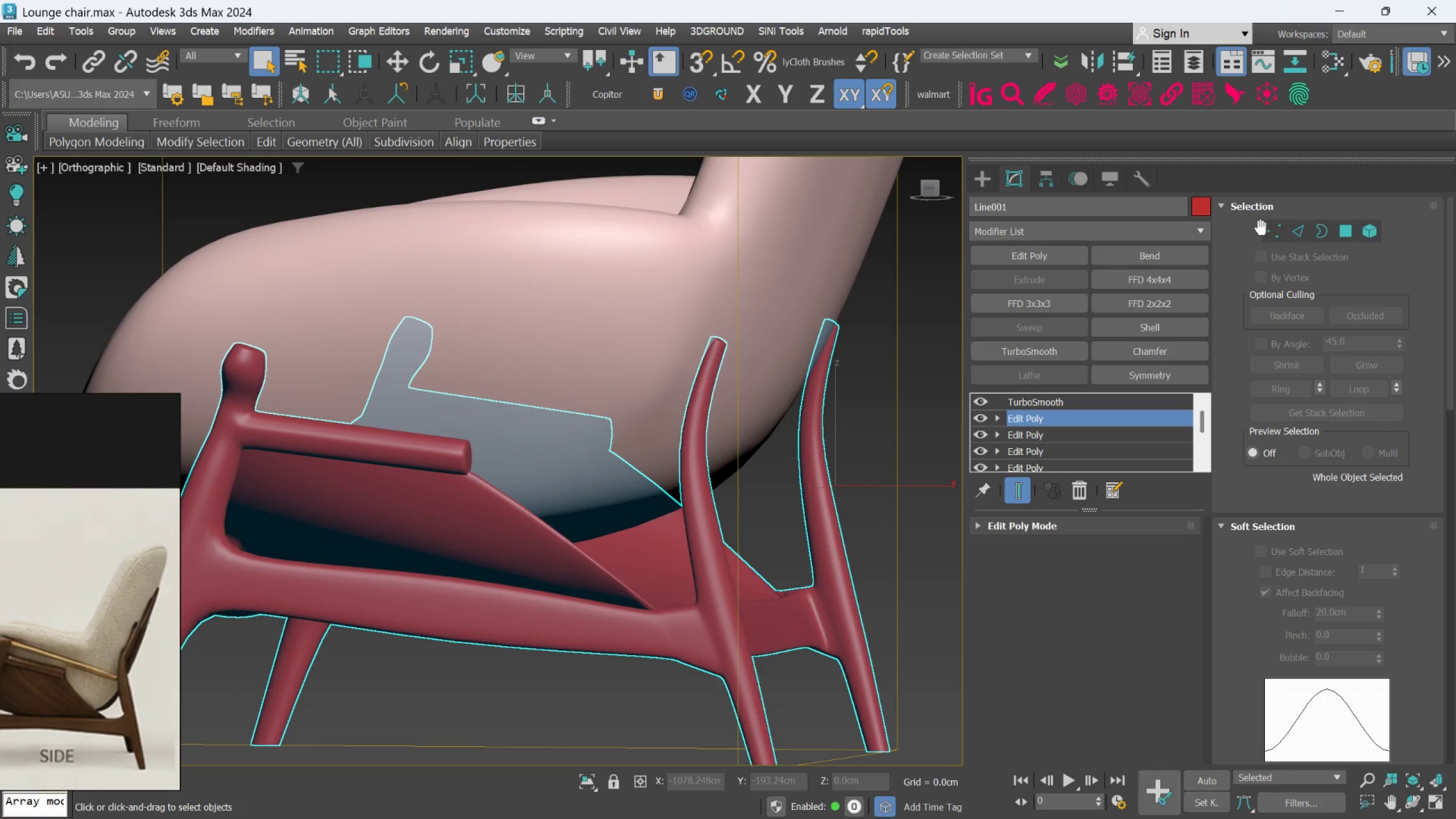 
left_click([1269, 230])
 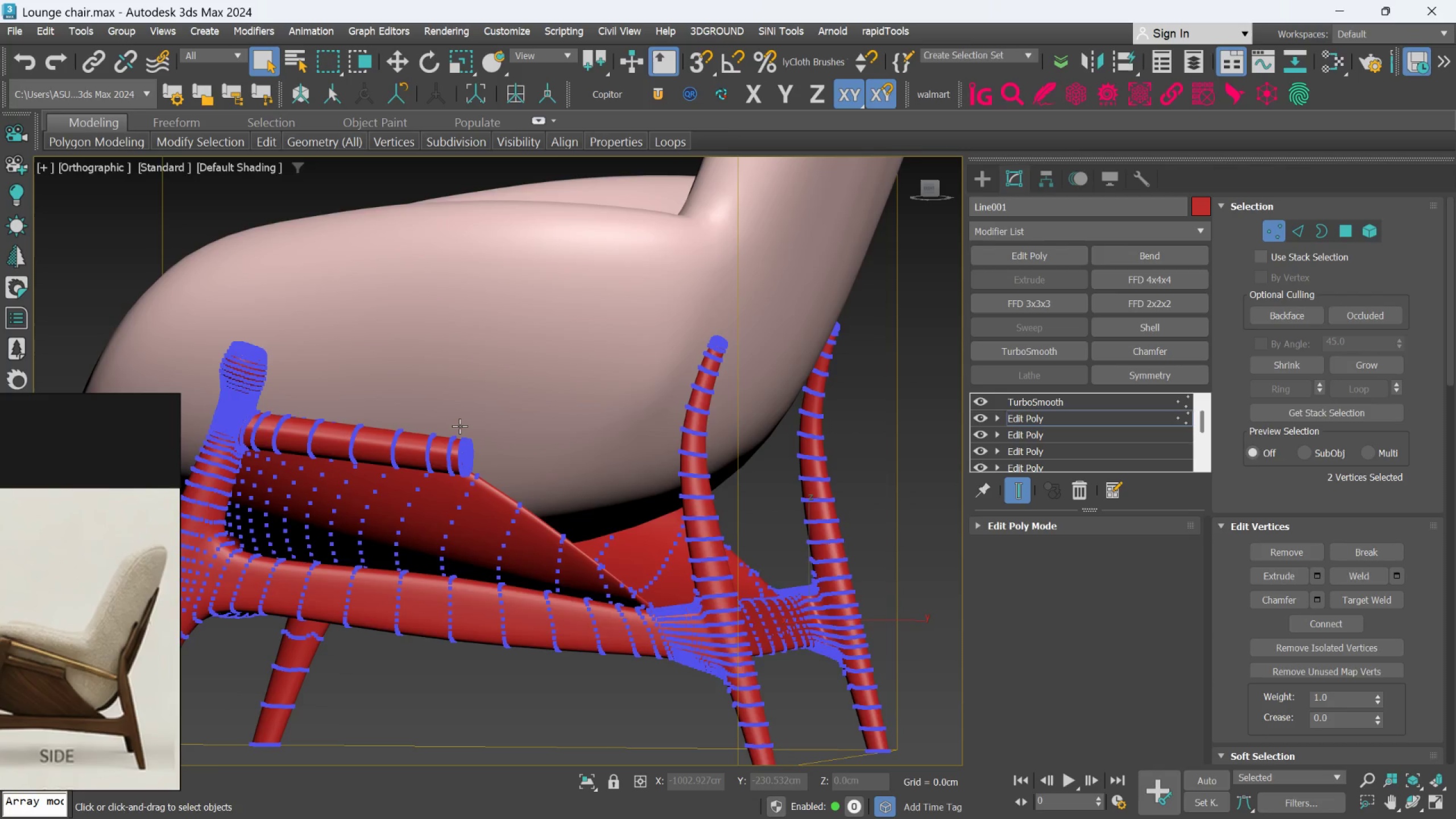 
scroll: coordinate [459, 426], scroll_direction: up, amount: 1.0
 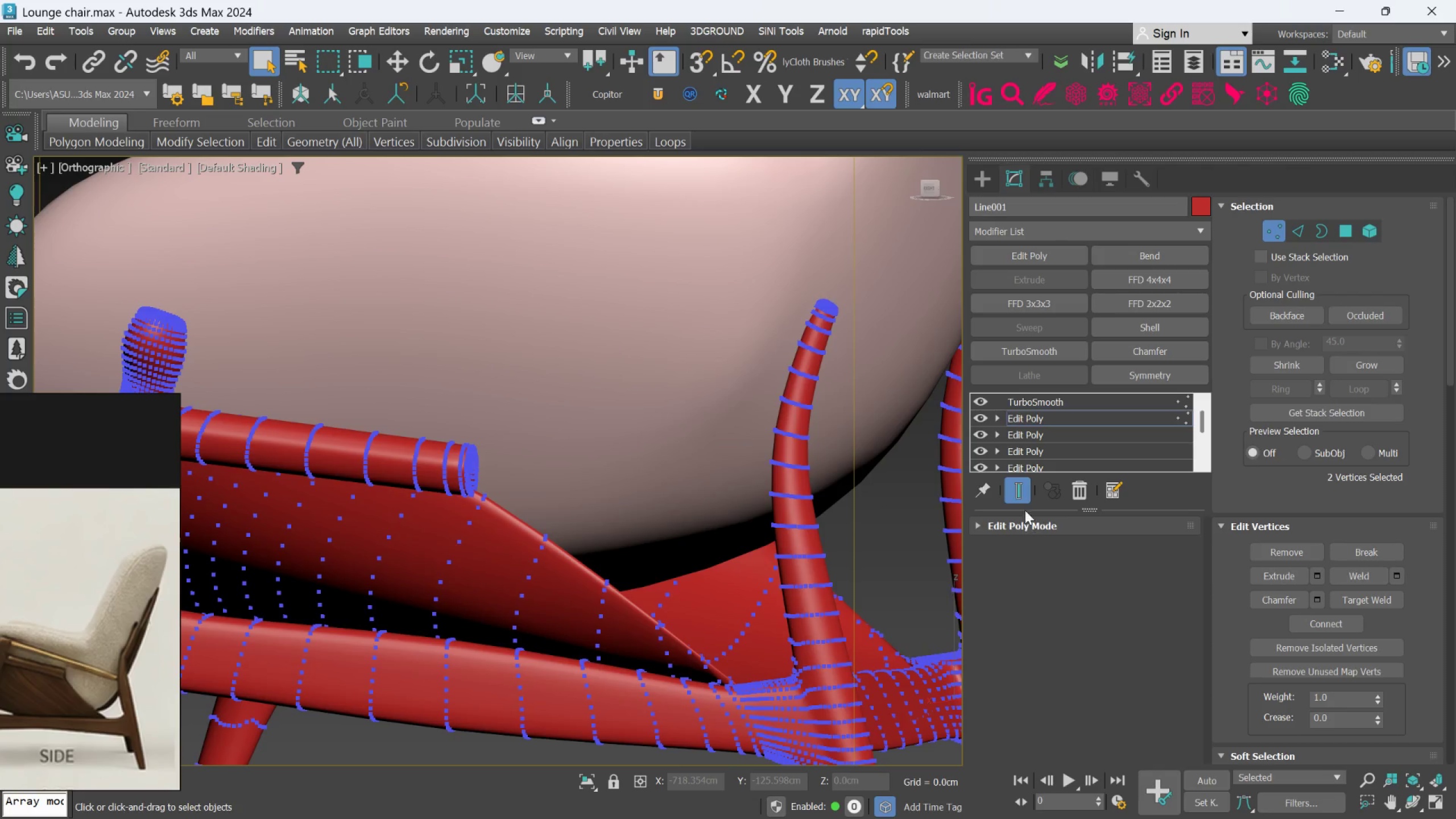 
left_click([1025, 498])
 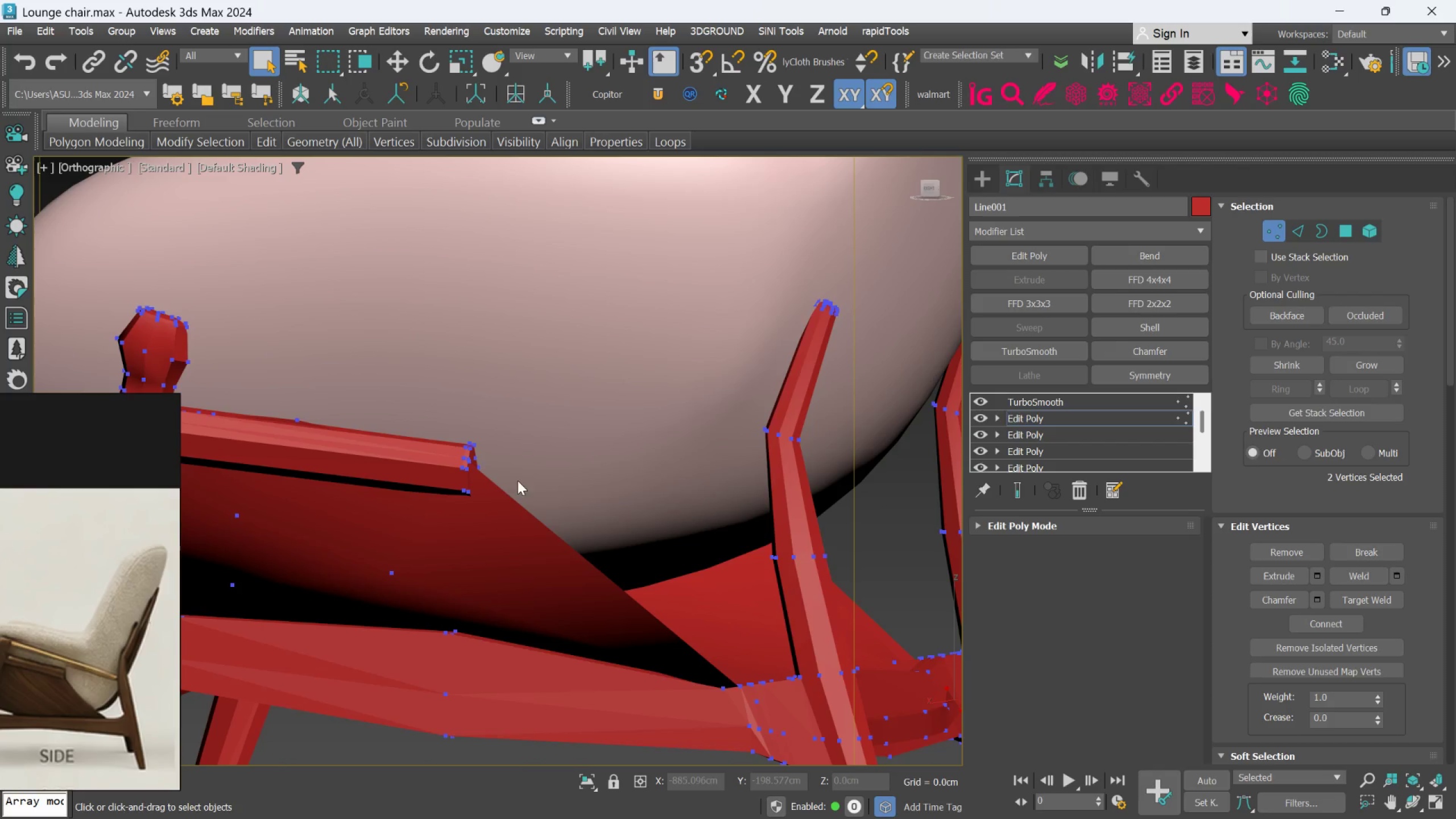 
left_click_drag(start_coordinate=[388, 358], to_coordinate=[531, 542])
 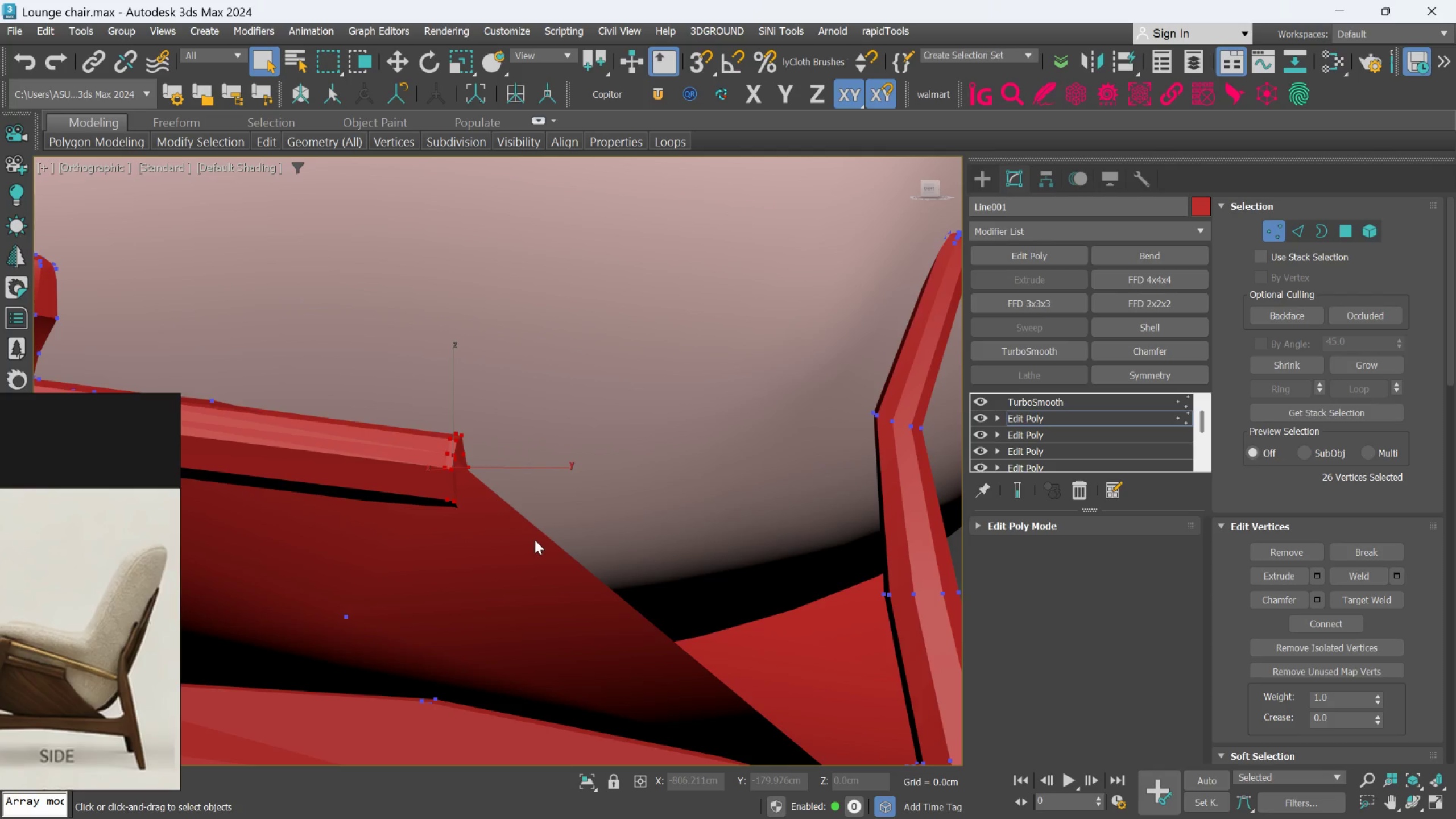 
scroll: coordinate [503, 468], scroll_direction: up, amount: 1.0
 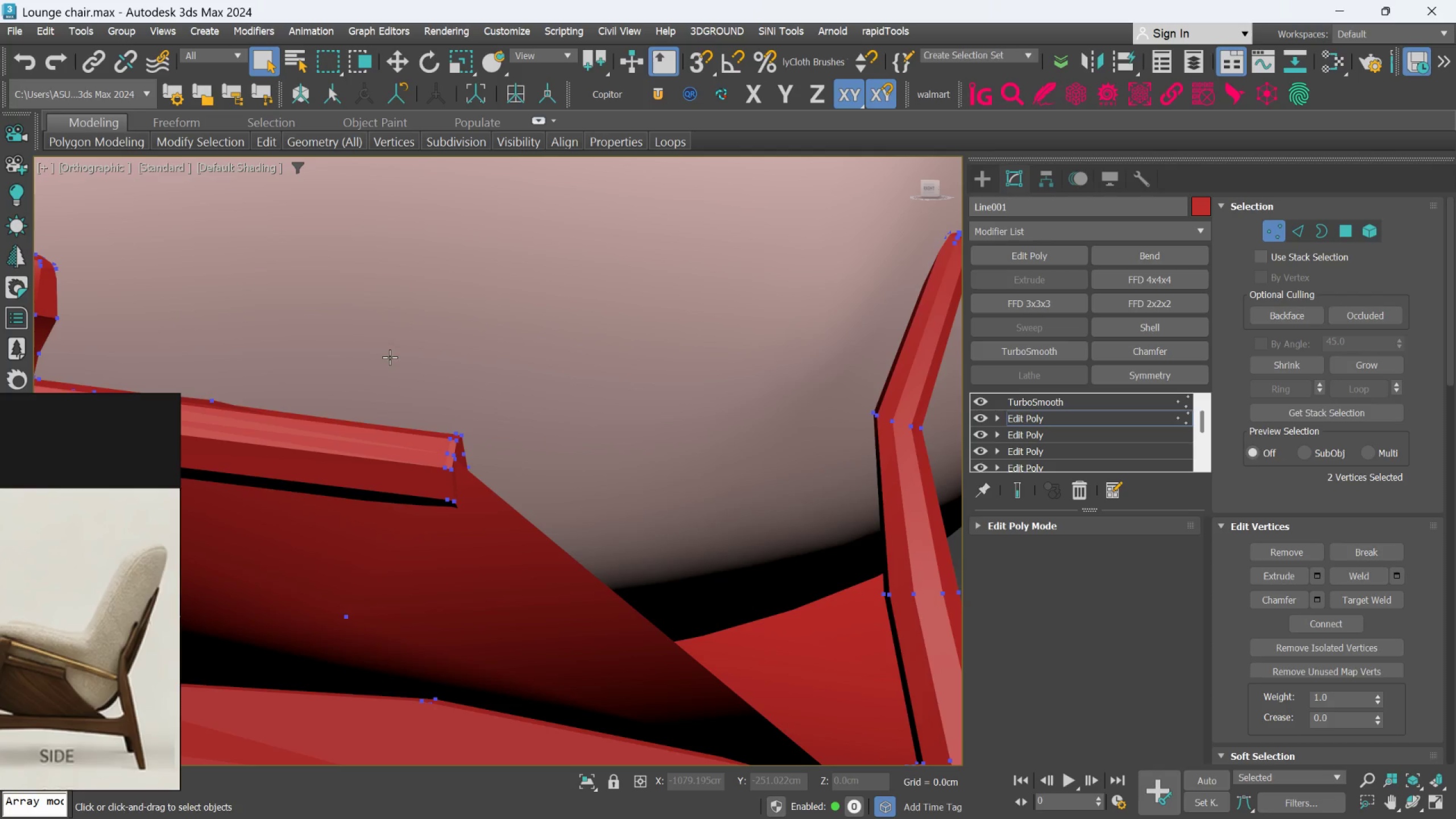 
key(F4)
 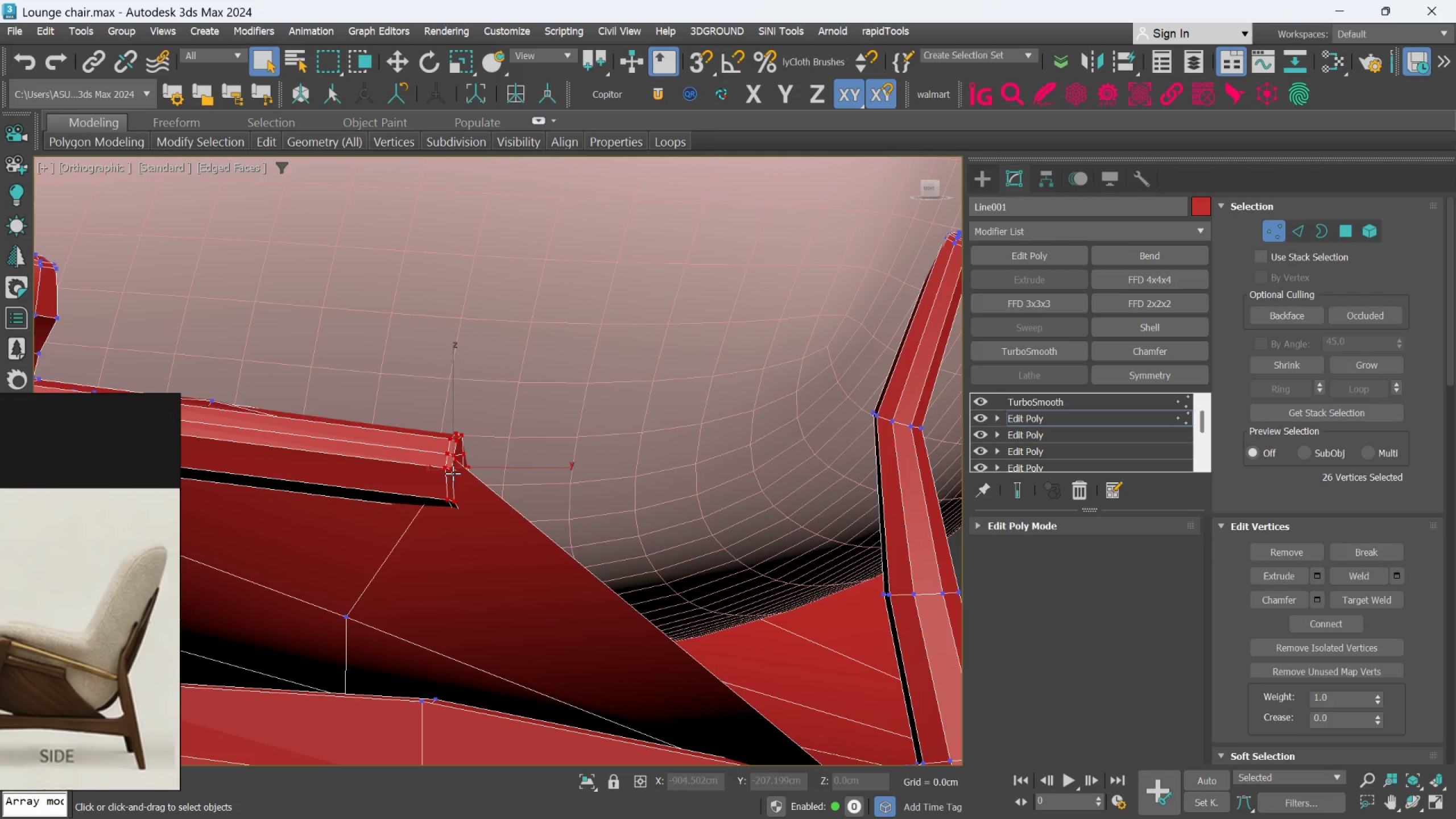 
scroll: coordinate [453, 473], scroll_direction: down, amount: 1.0
 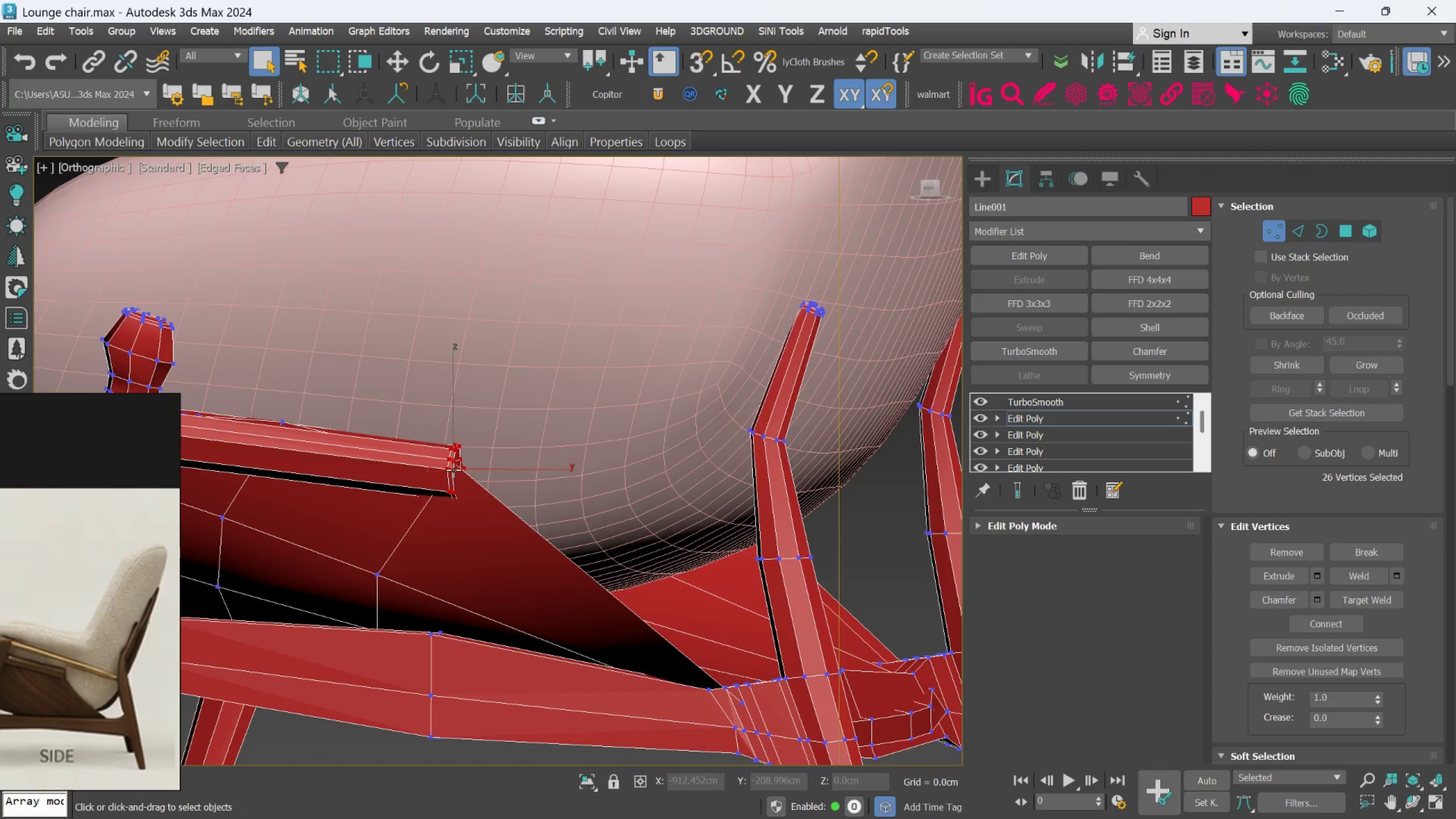 
key(W)
 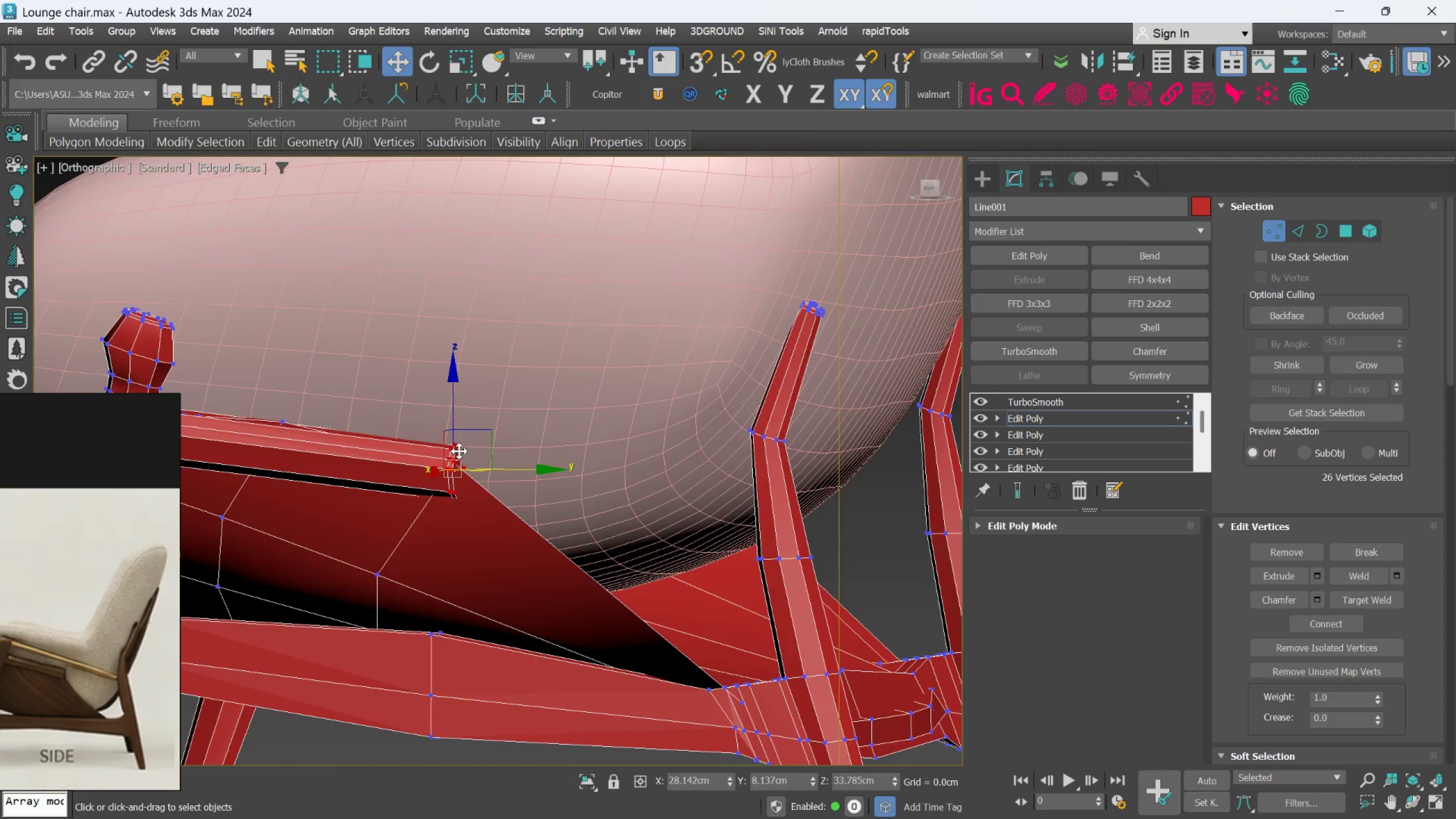 
scroll: coordinate [459, 449], scroll_direction: down, amount: 2.0
 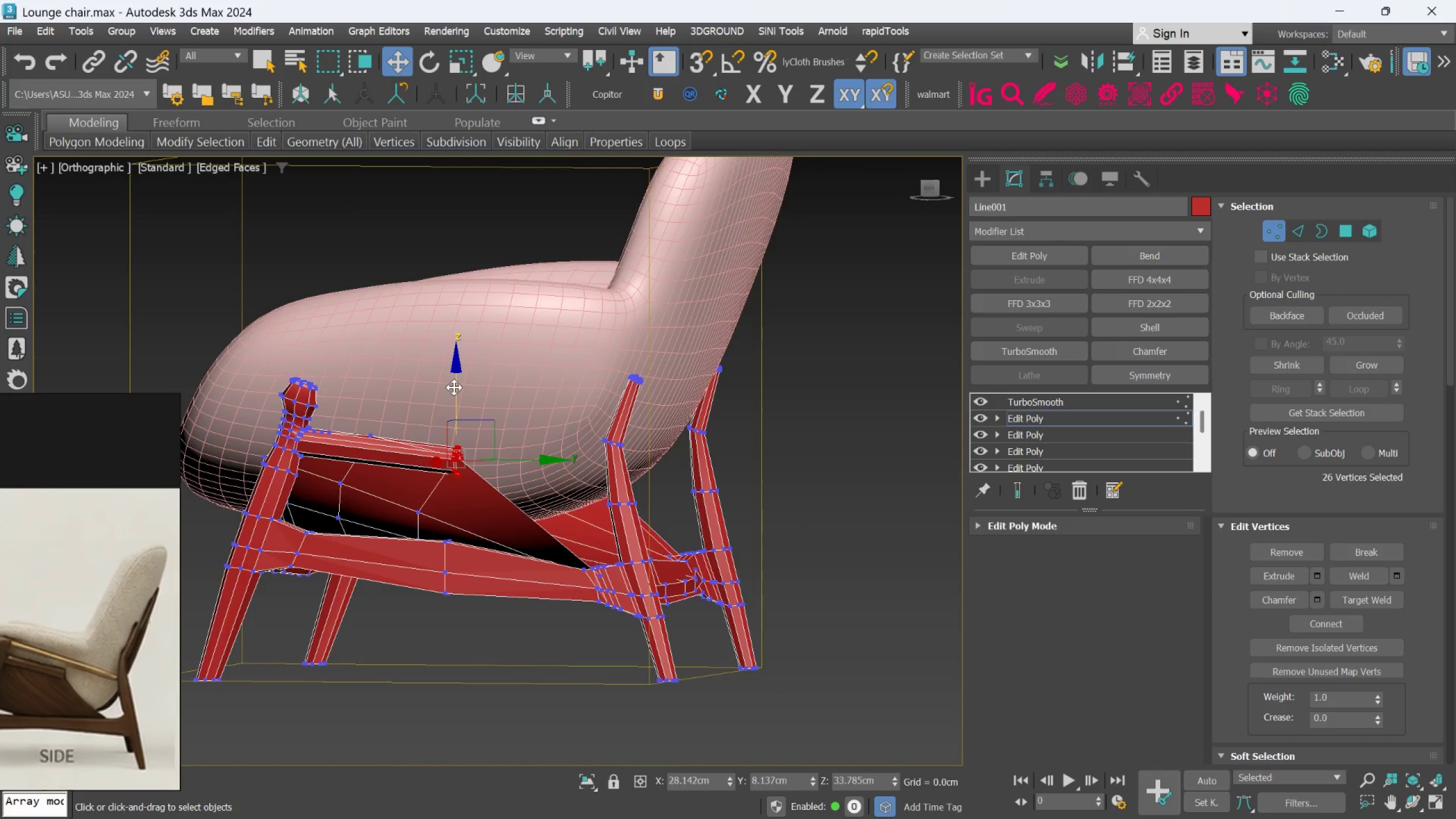 
hold_key(key=AltLeft, duration=0.83)
 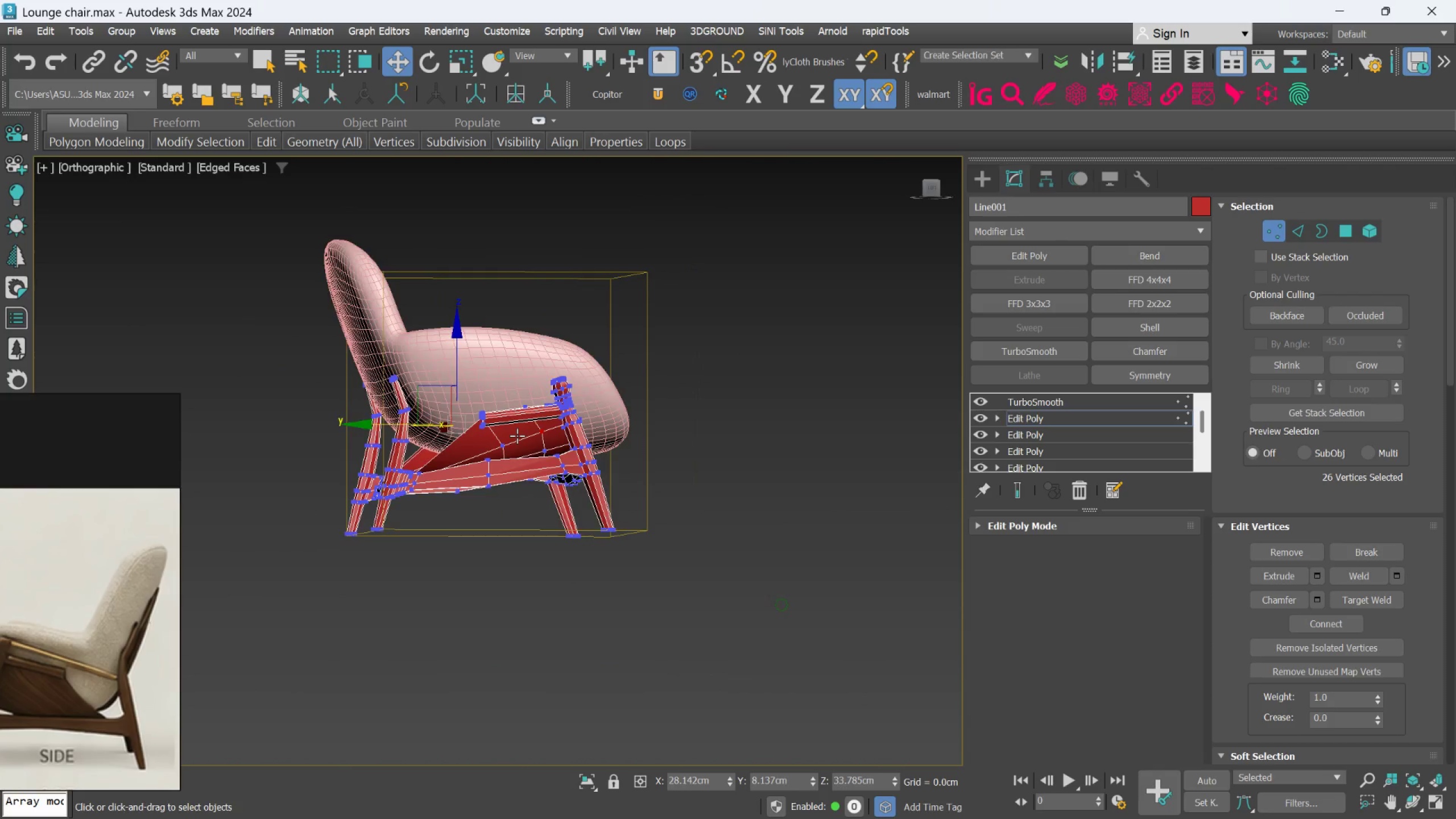 
scroll: coordinate [460, 392], scroll_direction: down, amount: 2.0
 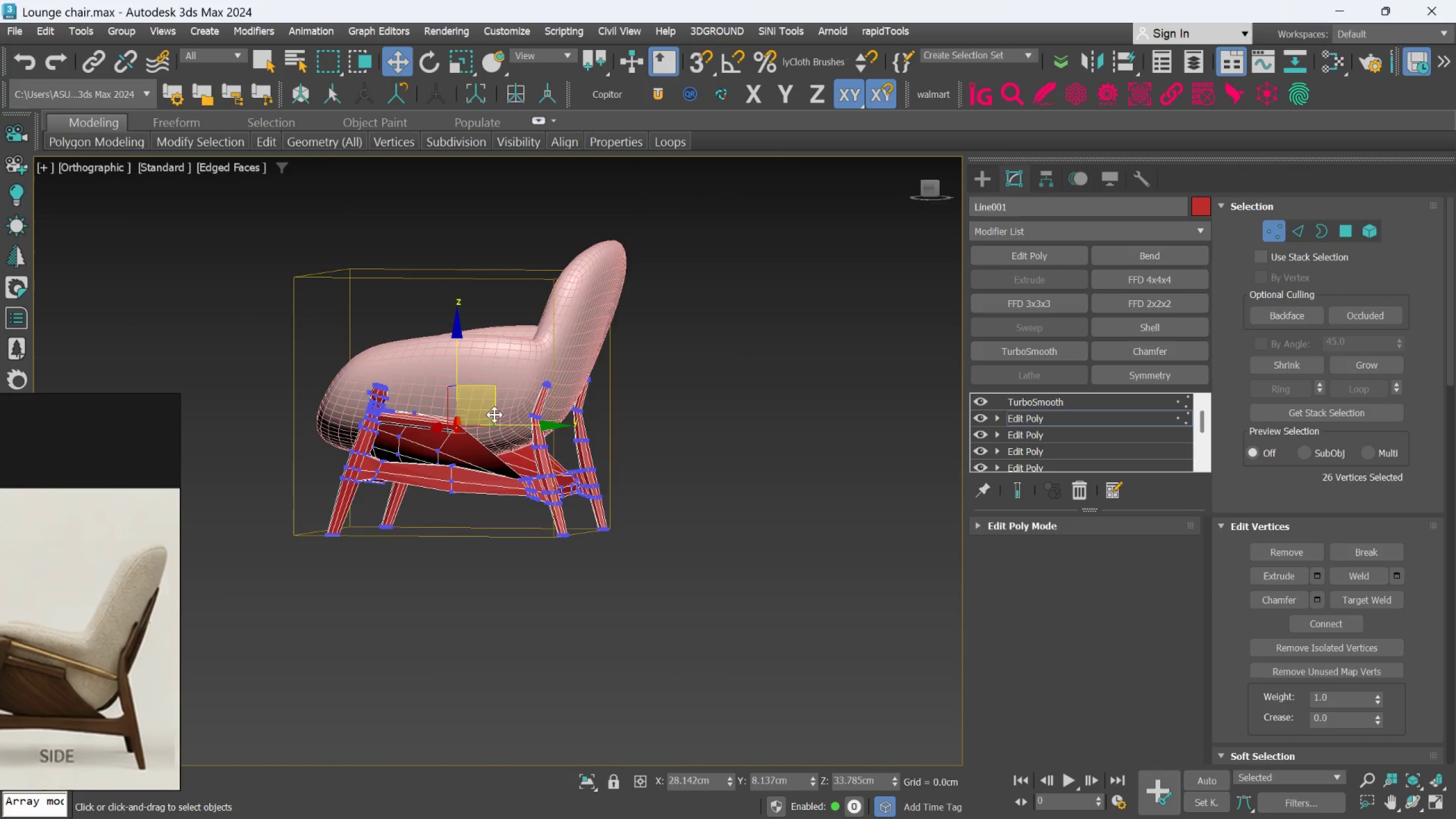 
hold_key(key=ControlLeft, duration=0.73)
 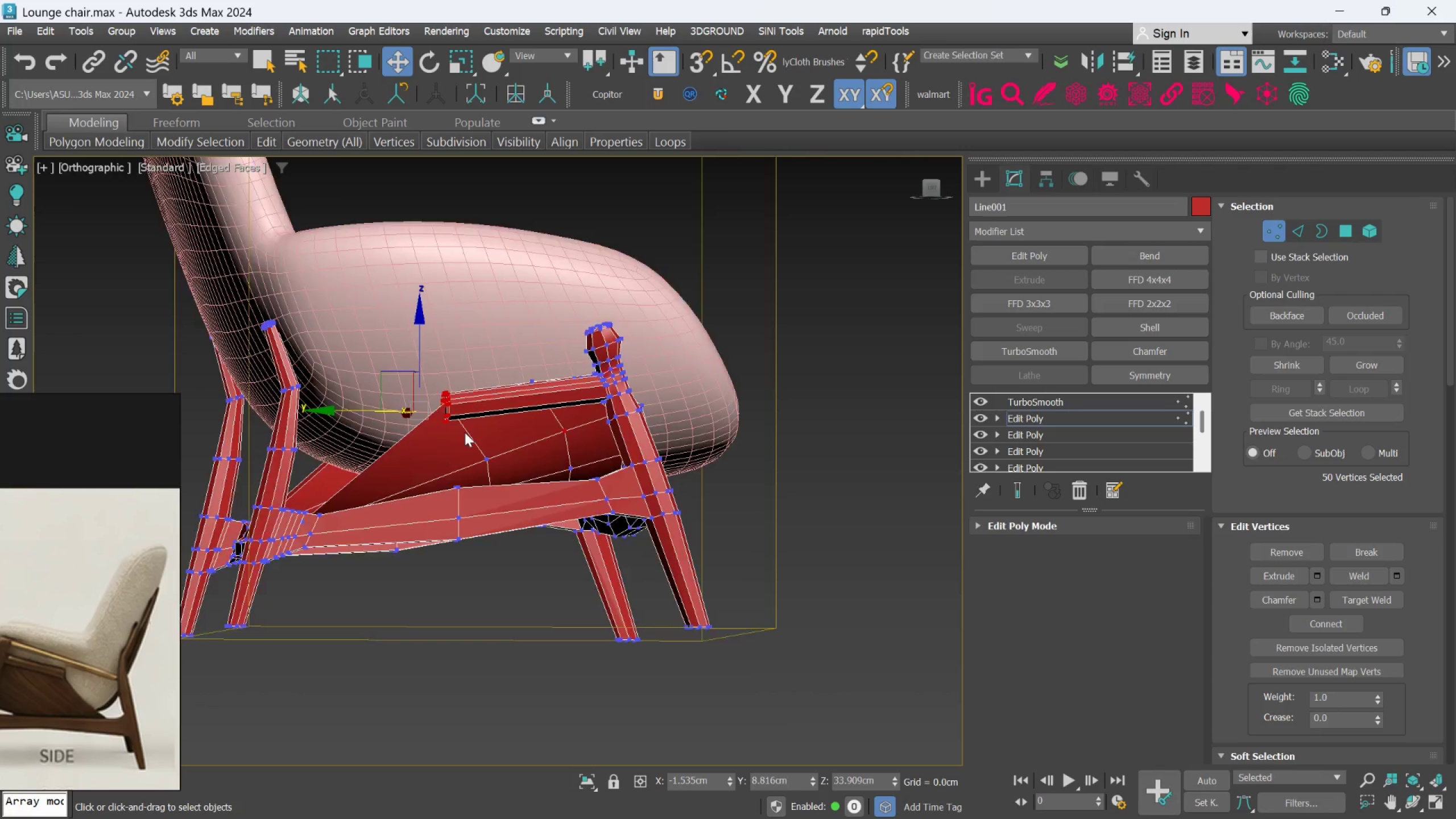 
scroll: coordinate [469, 421], scroll_direction: up, amount: 3.0
 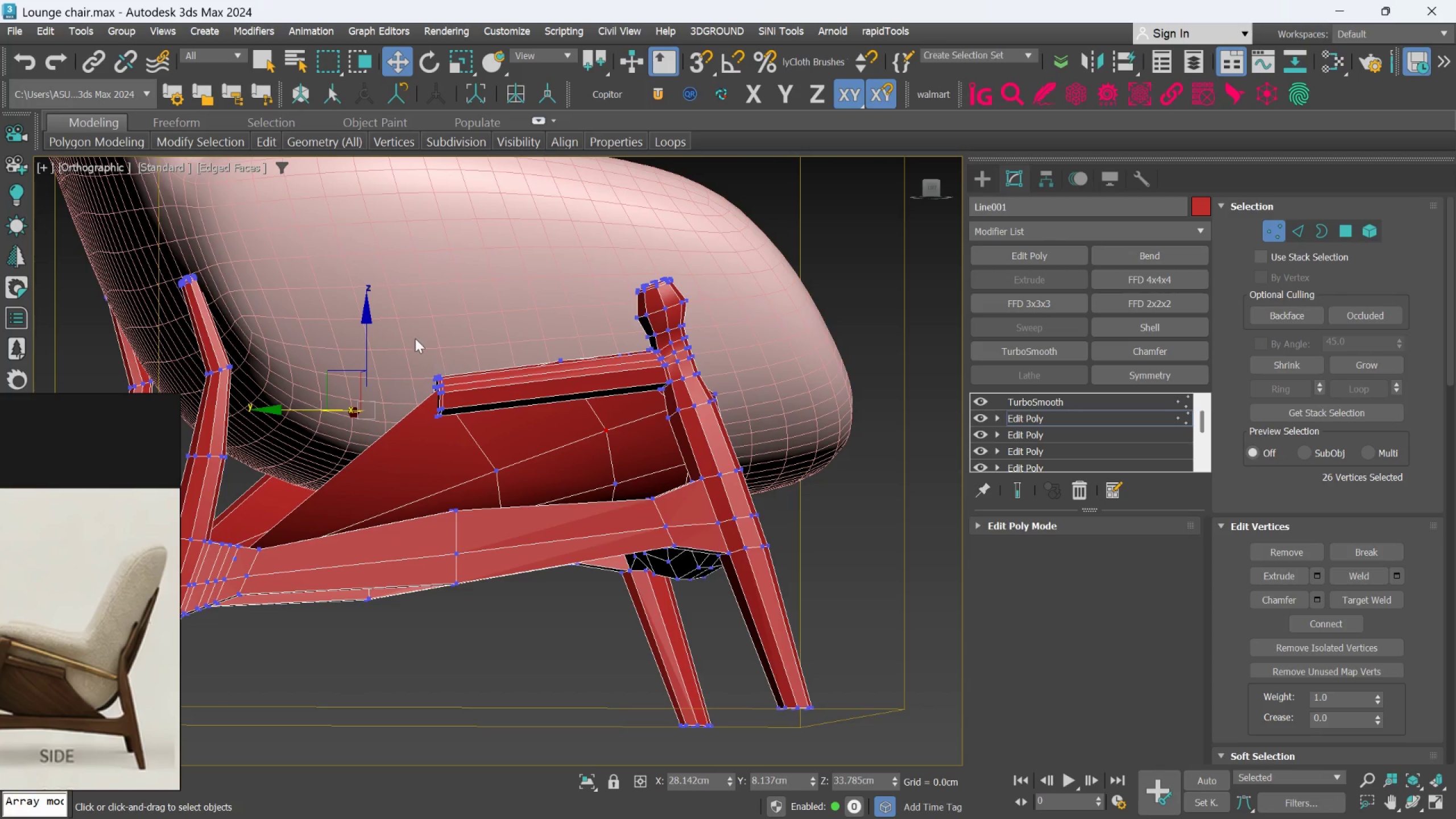 
left_click_drag(start_coordinate=[383, 320], to_coordinate=[460, 431])
 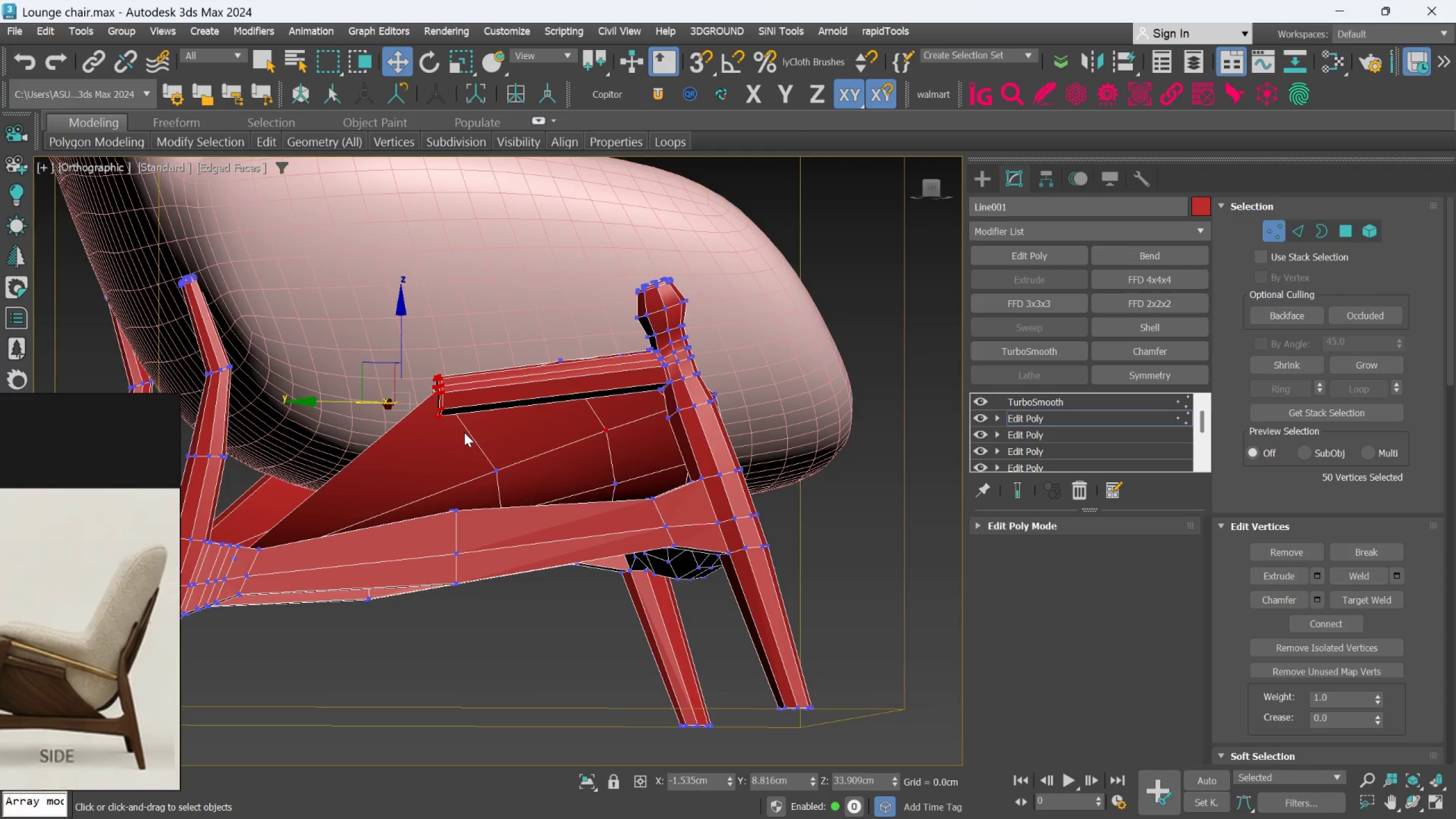 
hold_key(key=AltLeft, duration=0.7)
 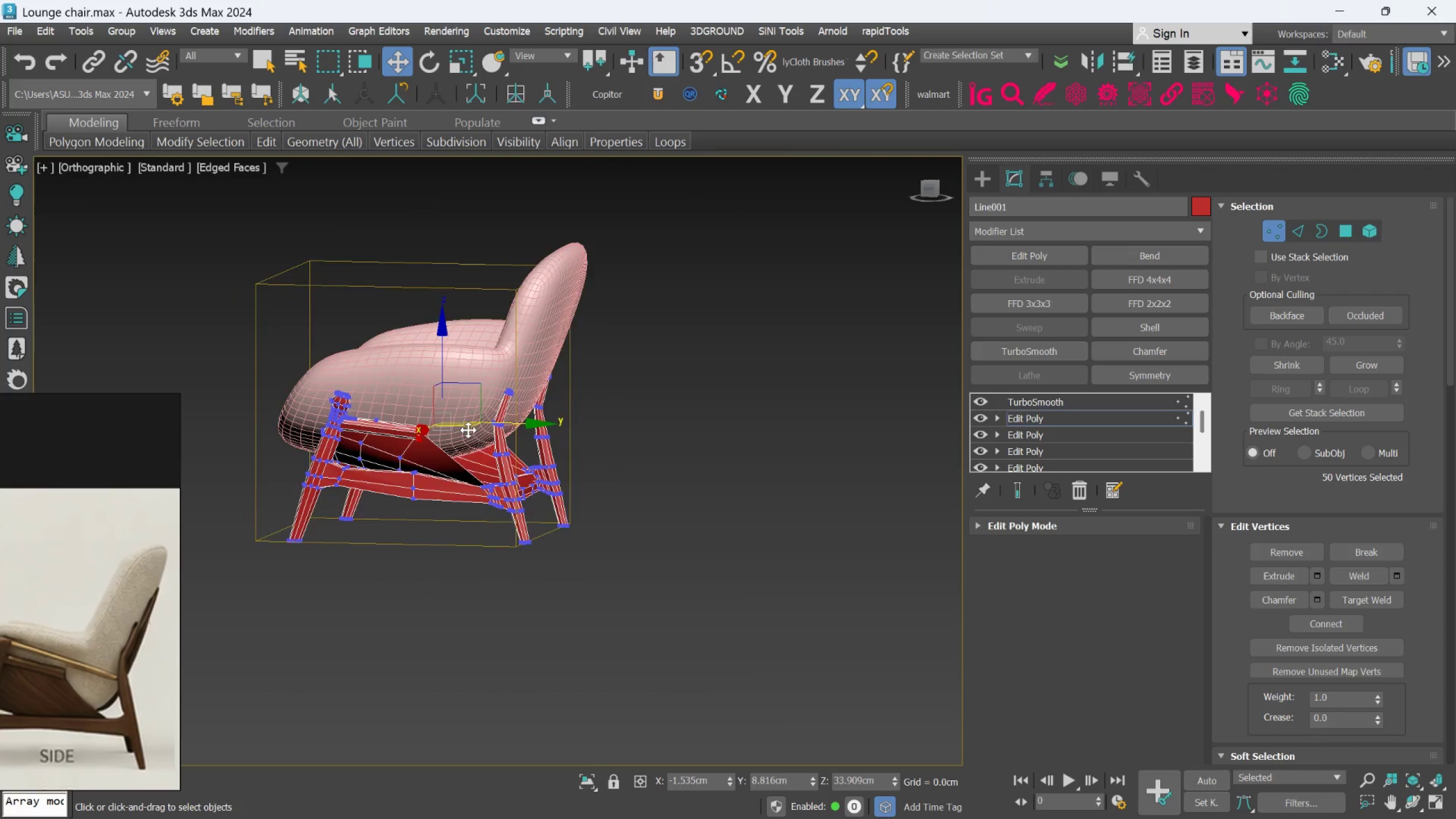 
scroll: coordinate [465, 432], scroll_direction: down, amount: 3.0
 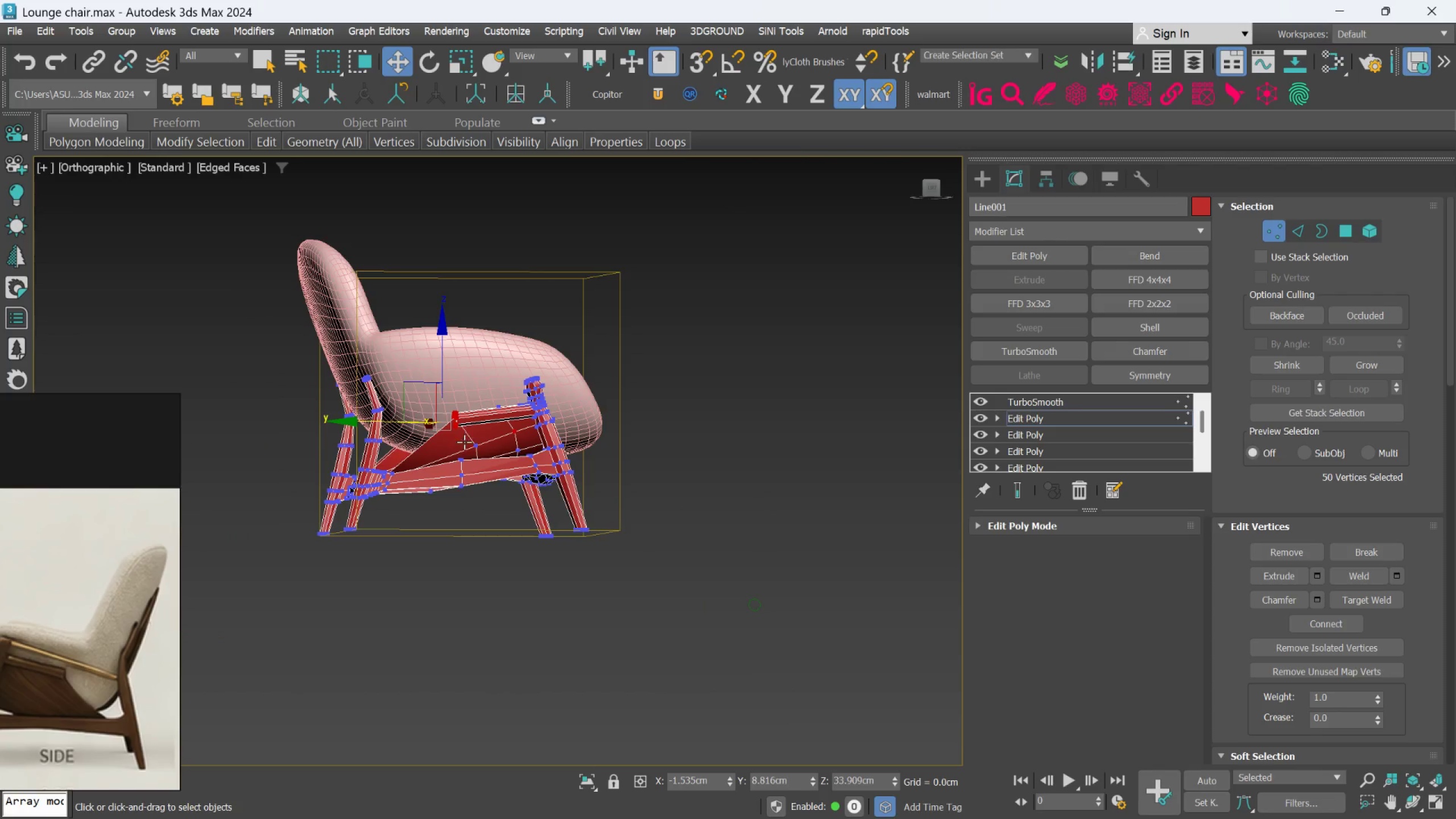 
scroll: coordinate [447, 424], scroll_direction: up, amount: 2.0
 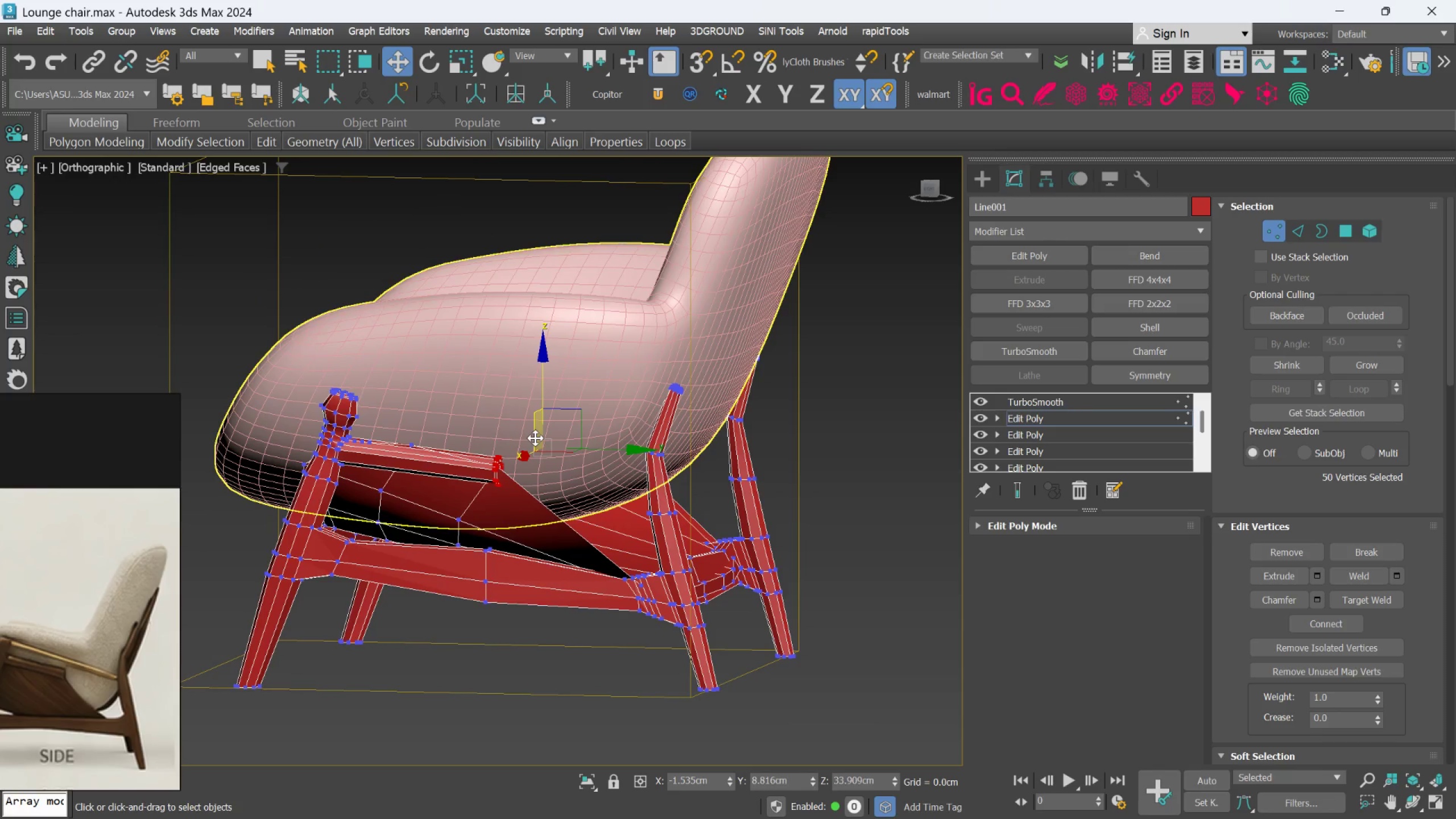 
key(L)
 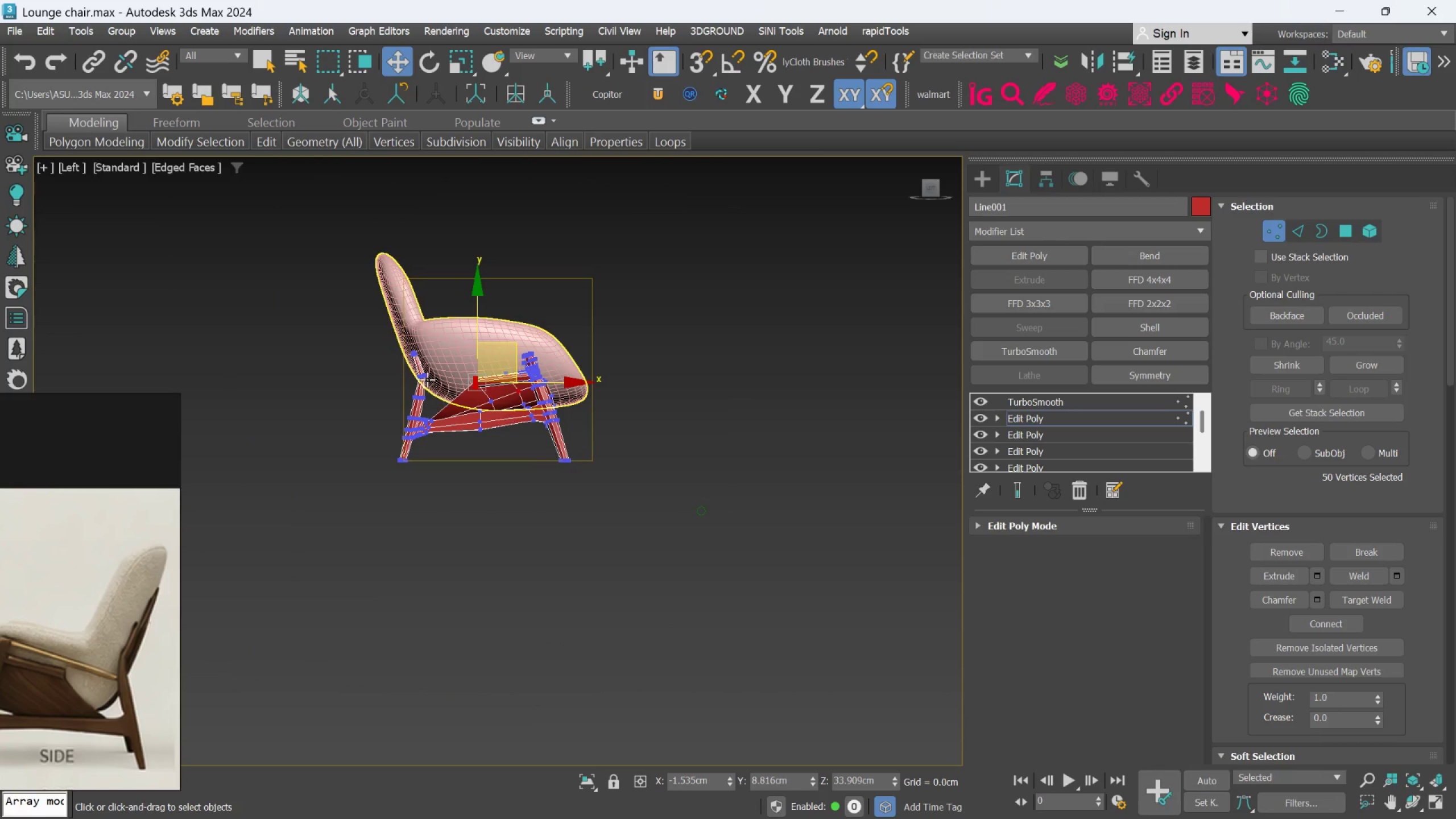 
scroll: coordinate [479, 366], scroll_direction: up, amount: 6.0
 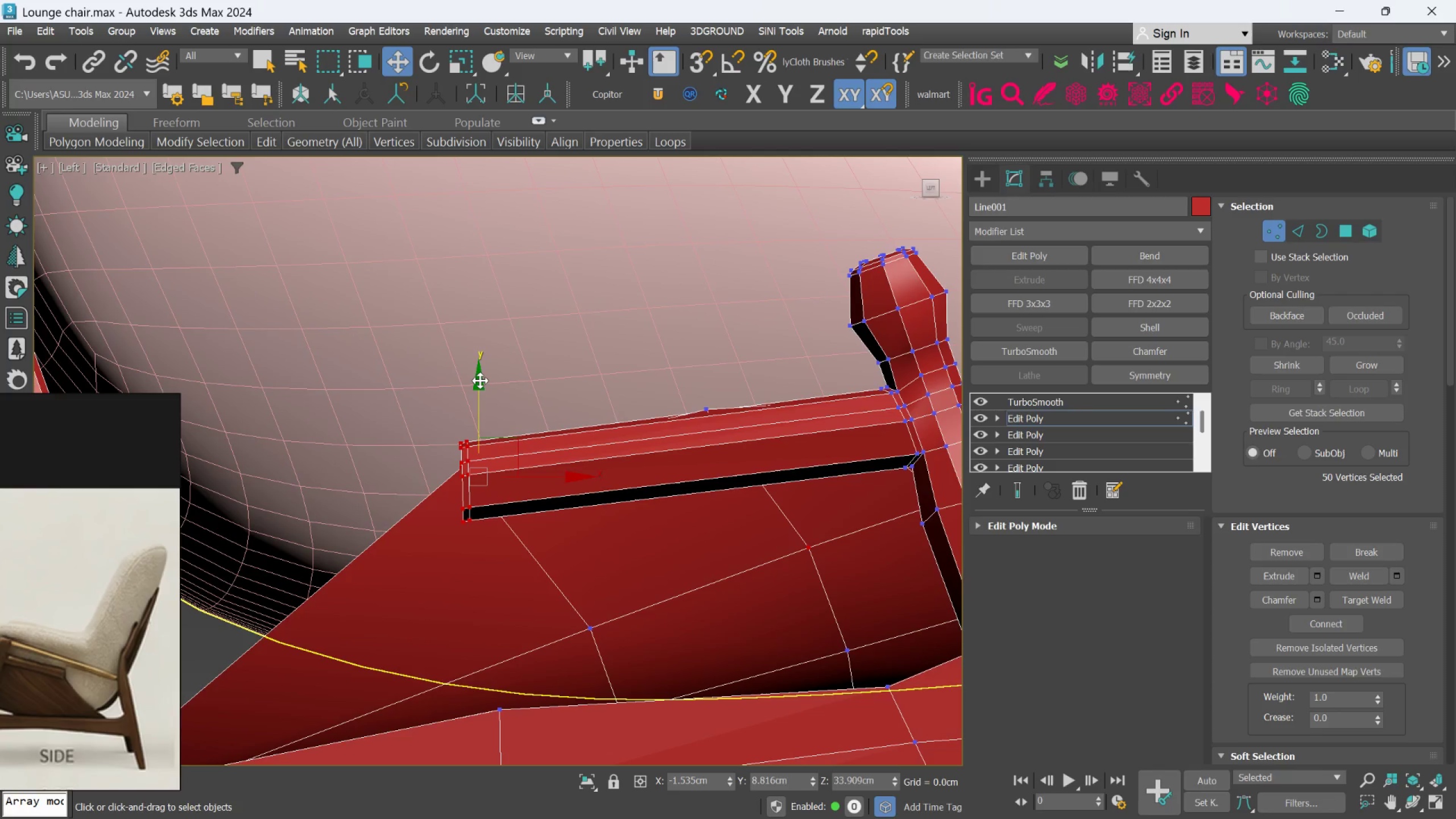 
left_click_drag(start_coordinate=[480, 380], to_coordinate=[476, 398])
 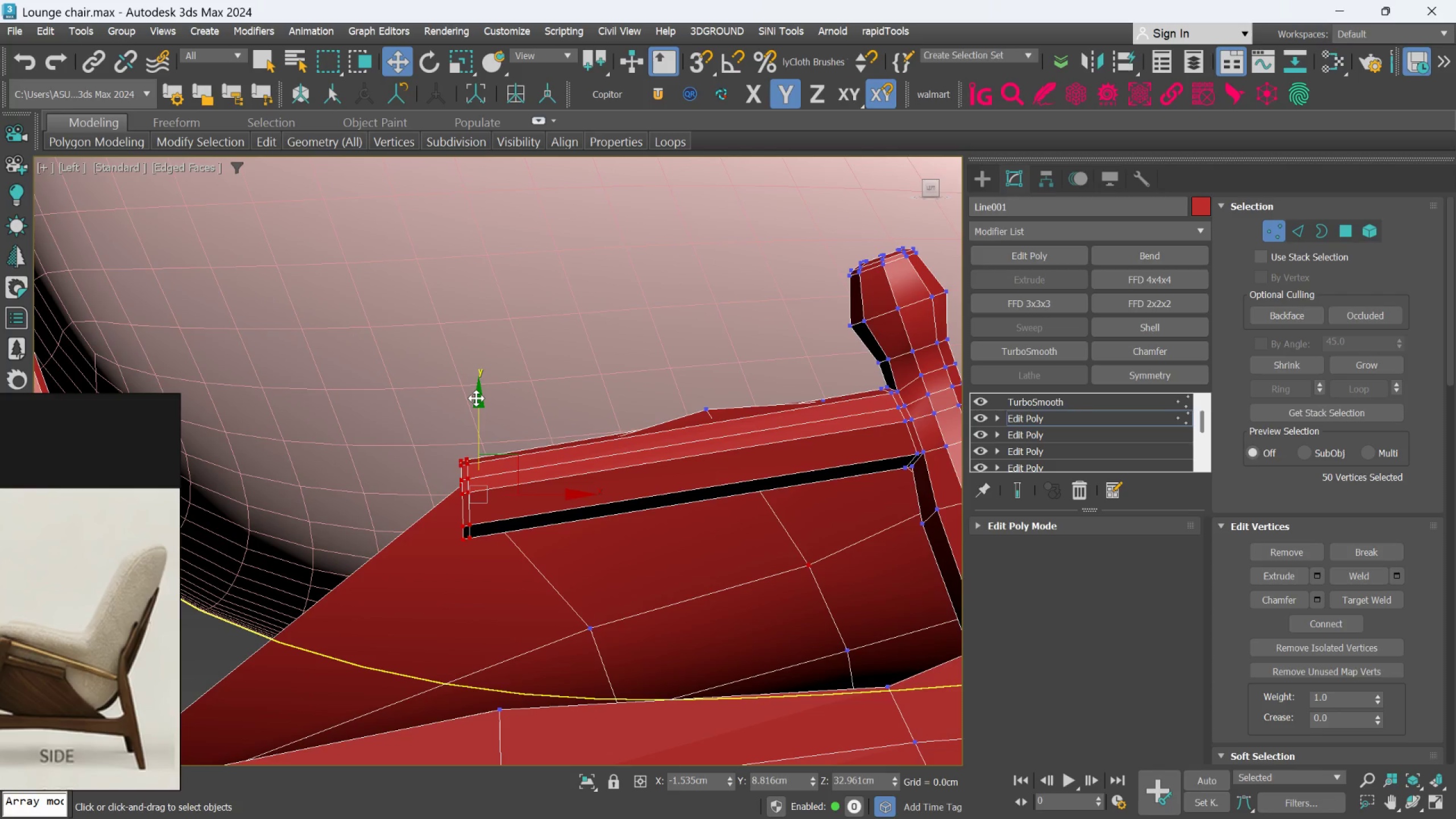 
key(Control+Z)
 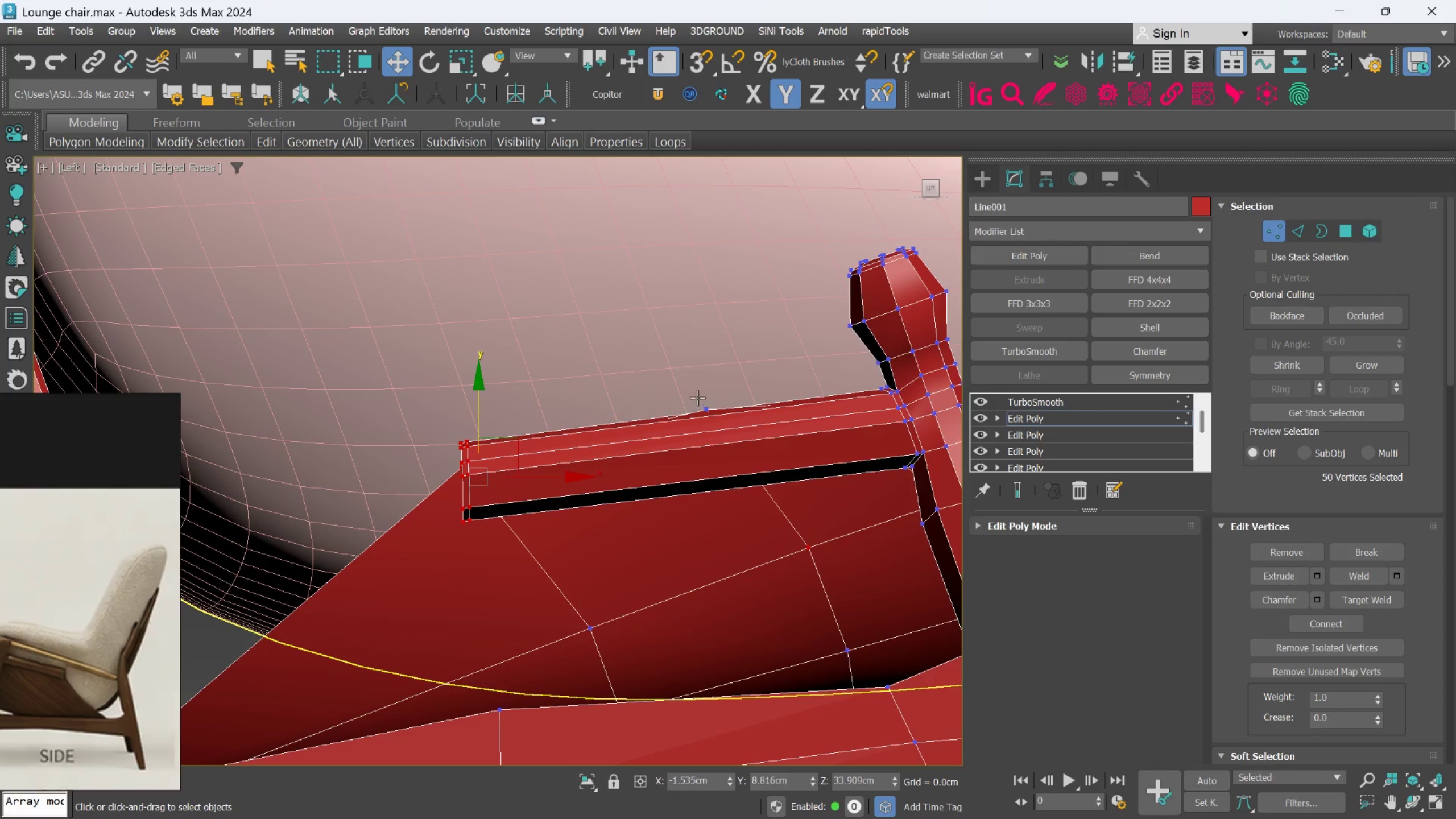 
hold_key(key=ControlLeft, duration=1.16)
left_click_drag(start_coordinate=[653, 369], to_coordinate=[741, 471])
 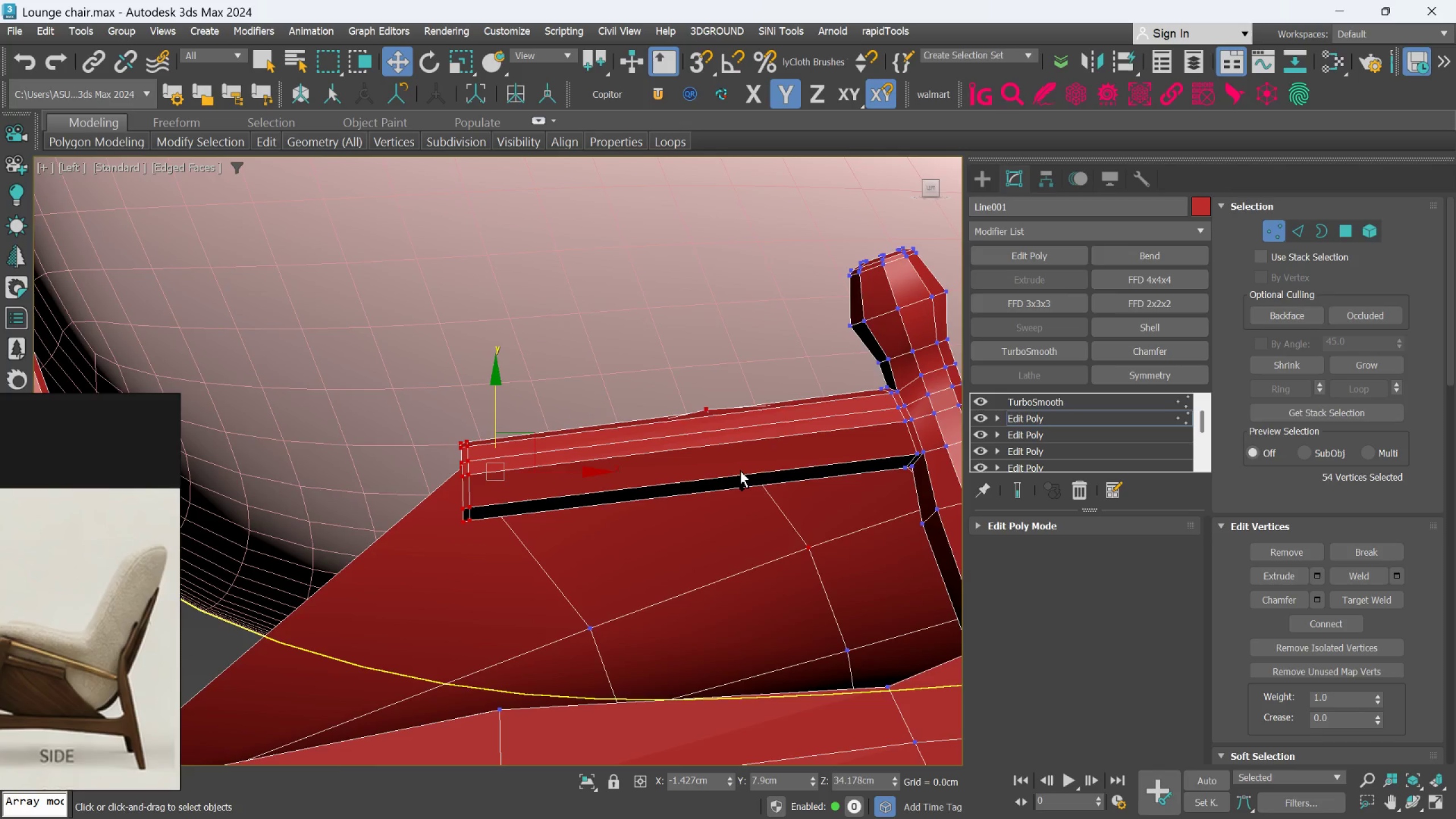 
hold_key(key=AltLeft, duration=0.78)
 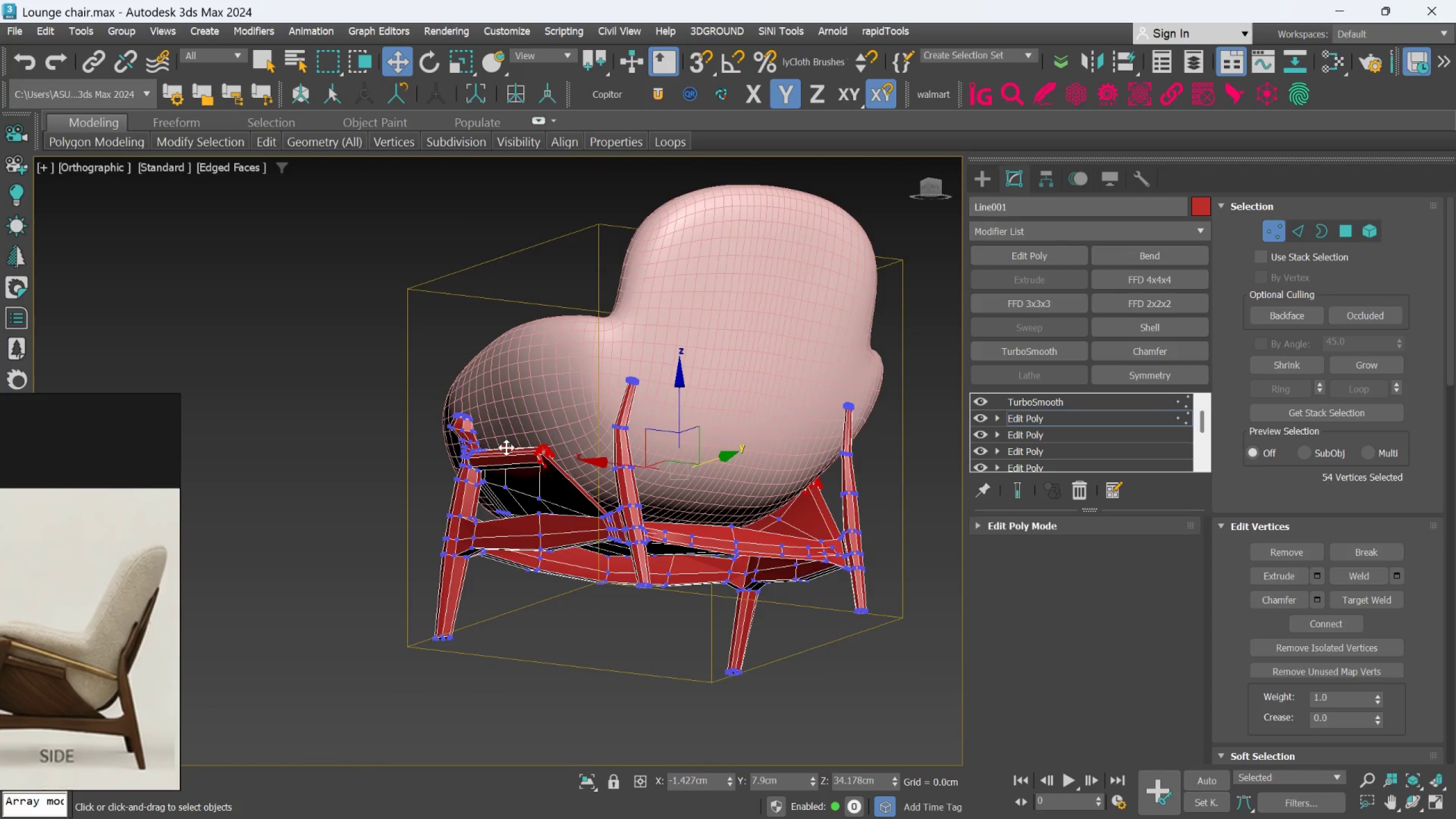 
scroll: coordinate [741, 471], scroll_direction: down, amount: 4.0
 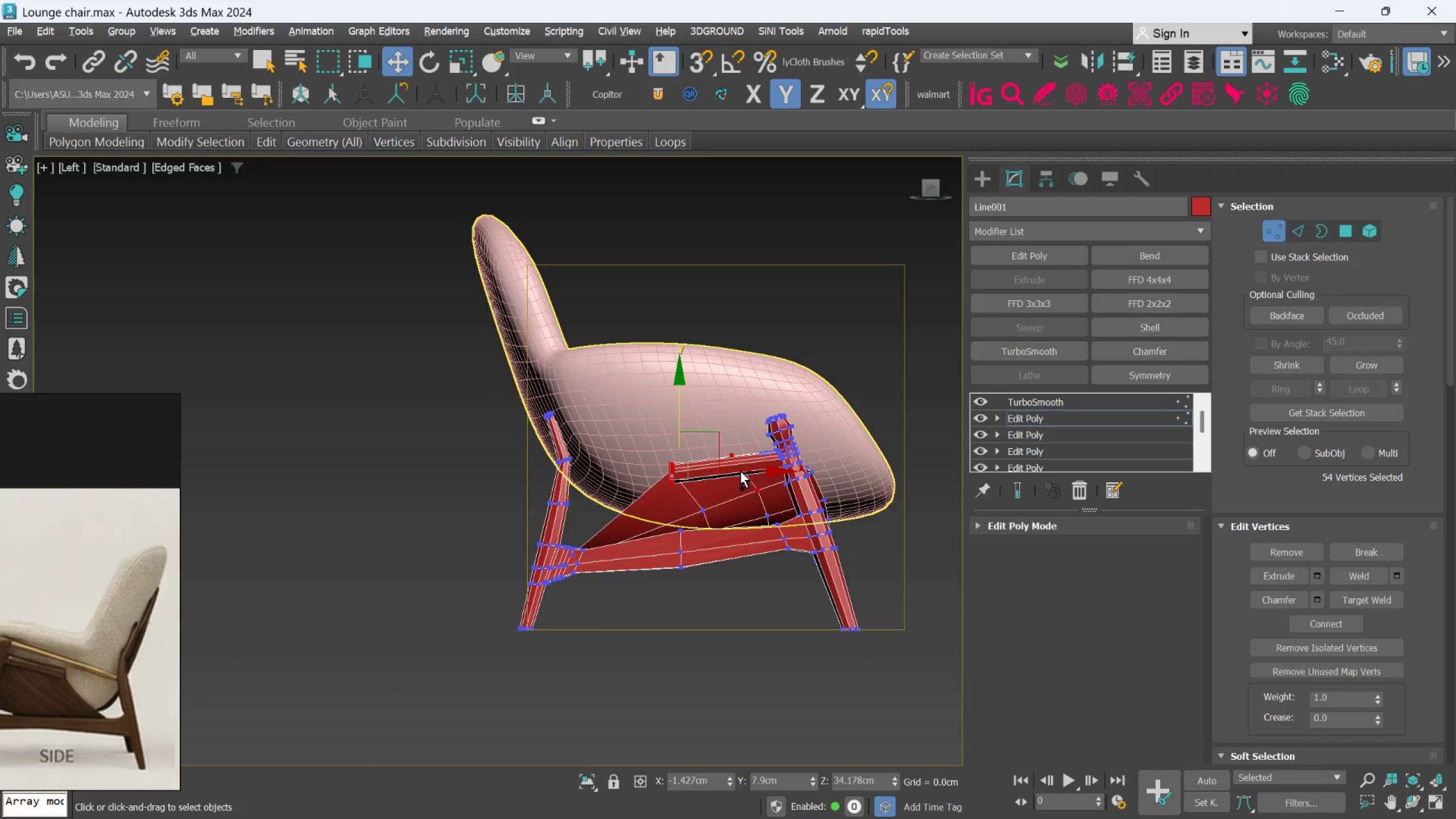 
hold_key(key=AltLeft, duration=0.56)
 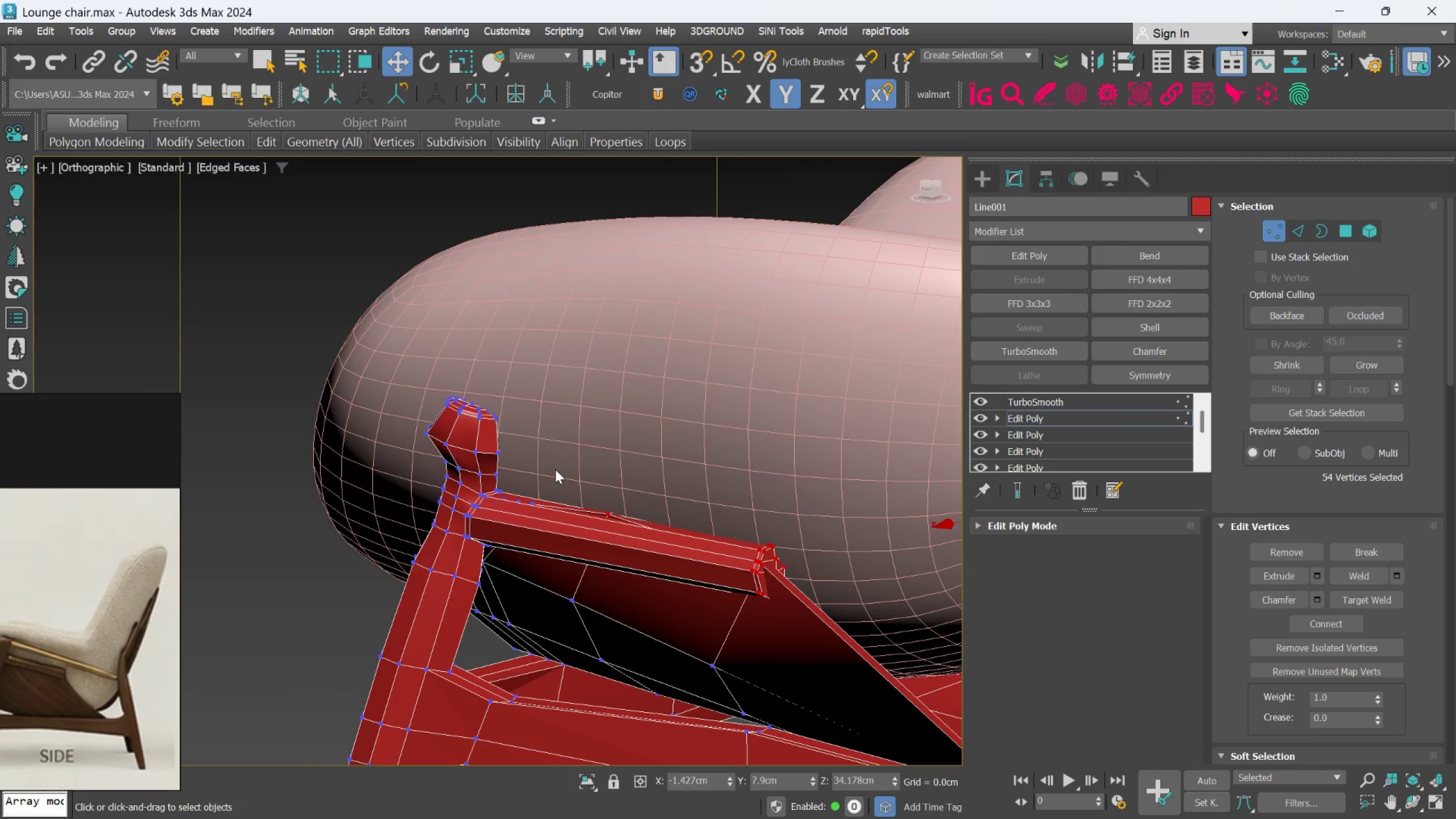 
scroll: coordinate [507, 447], scroll_direction: up, amount: 3.0
 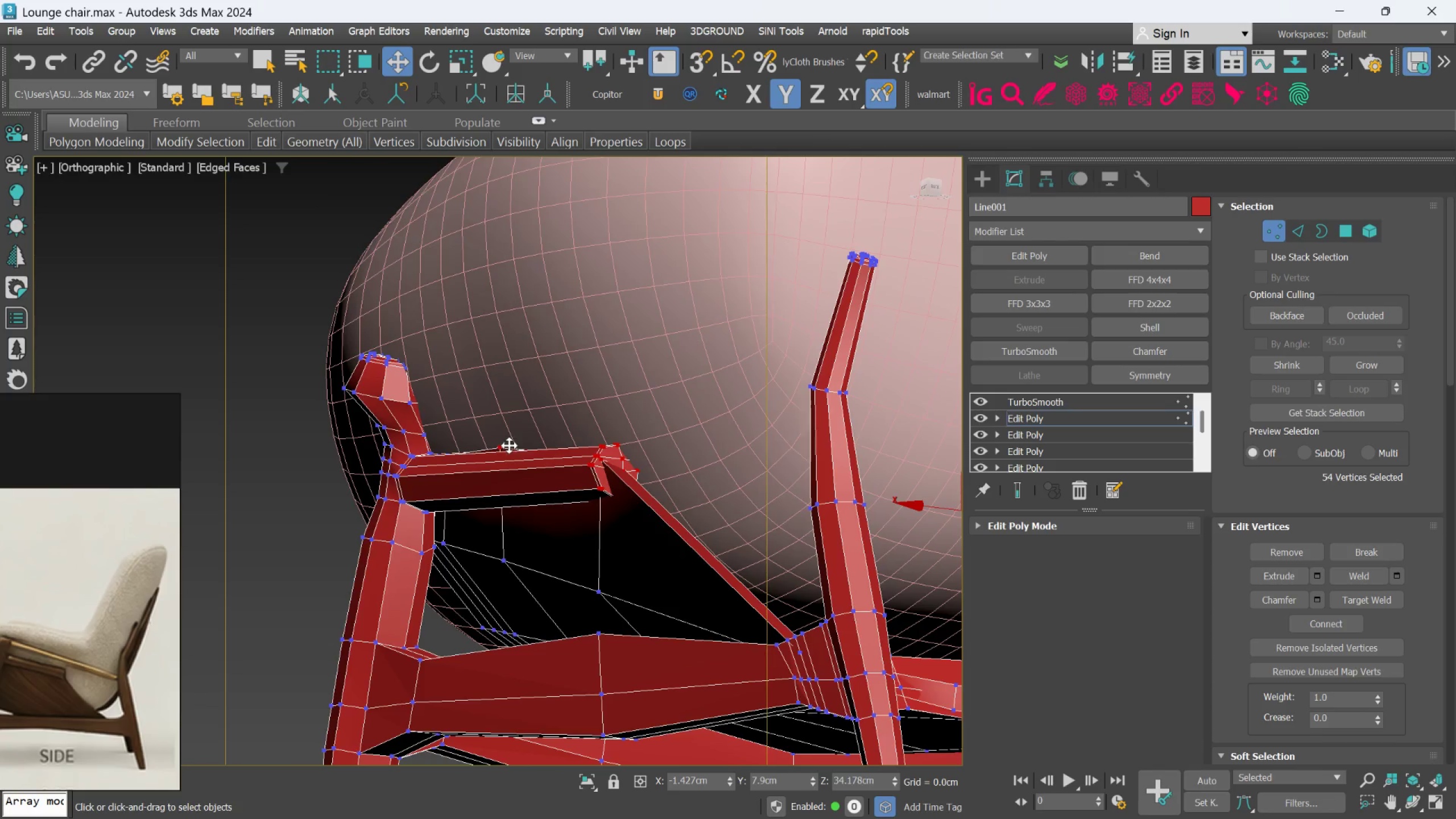 
key(L)
 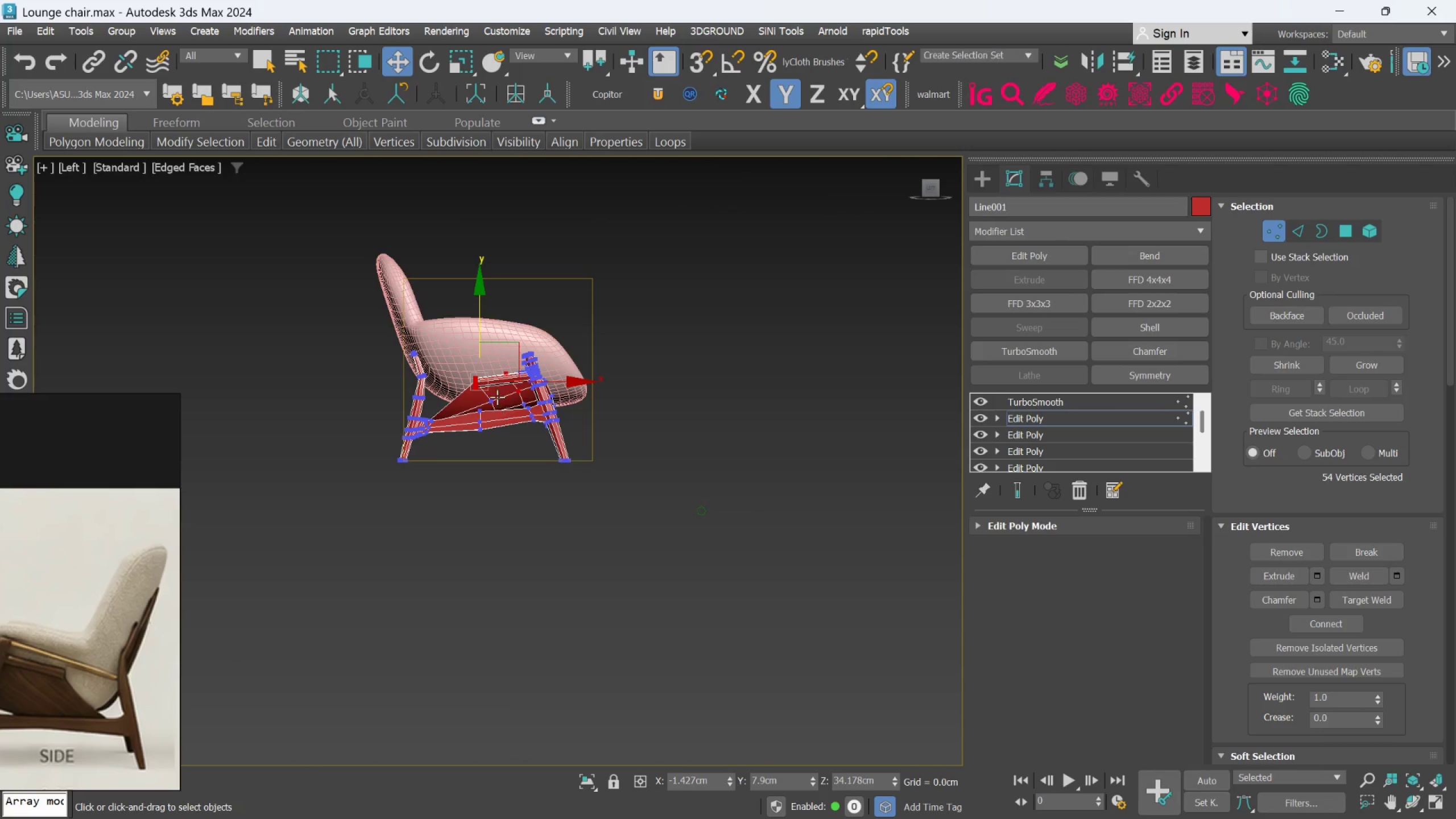 
scroll: coordinate [504, 373], scroll_direction: up, amount: 4.0
 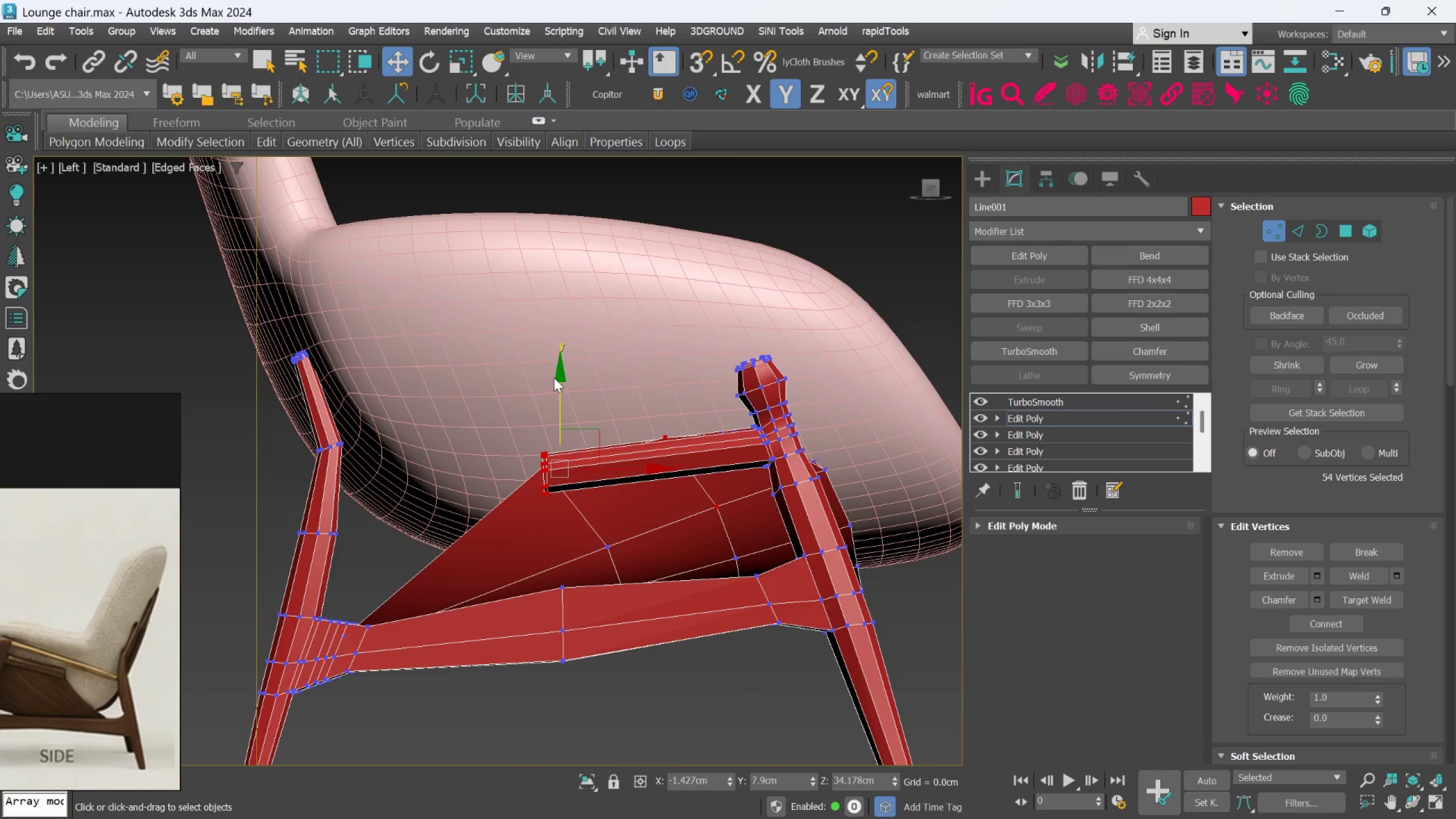 
left_click_drag(start_coordinate=[560, 375], to_coordinate=[557, 397])
 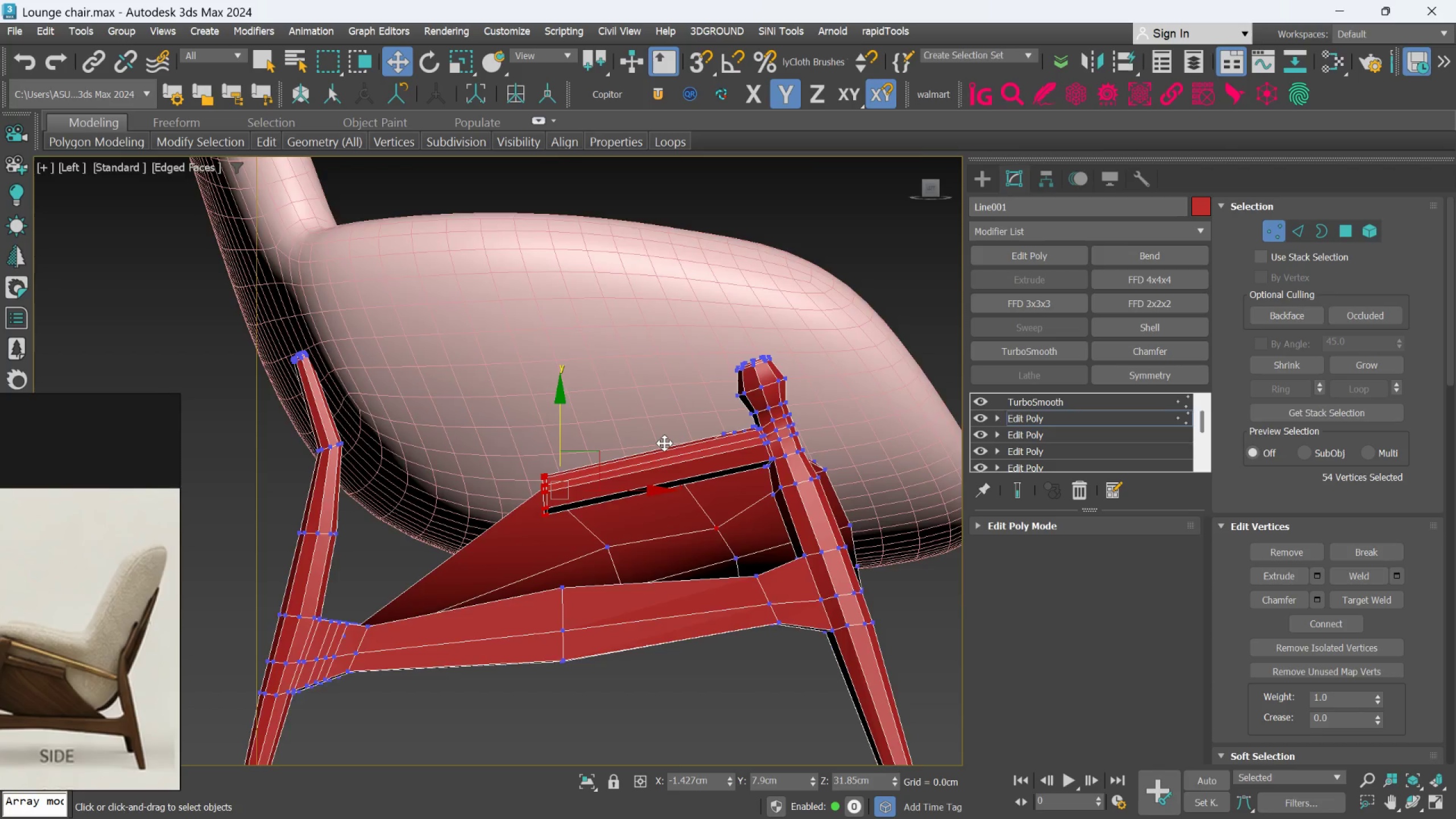 
scroll: coordinate [664, 443], scroll_direction: up, amount: 2.0
 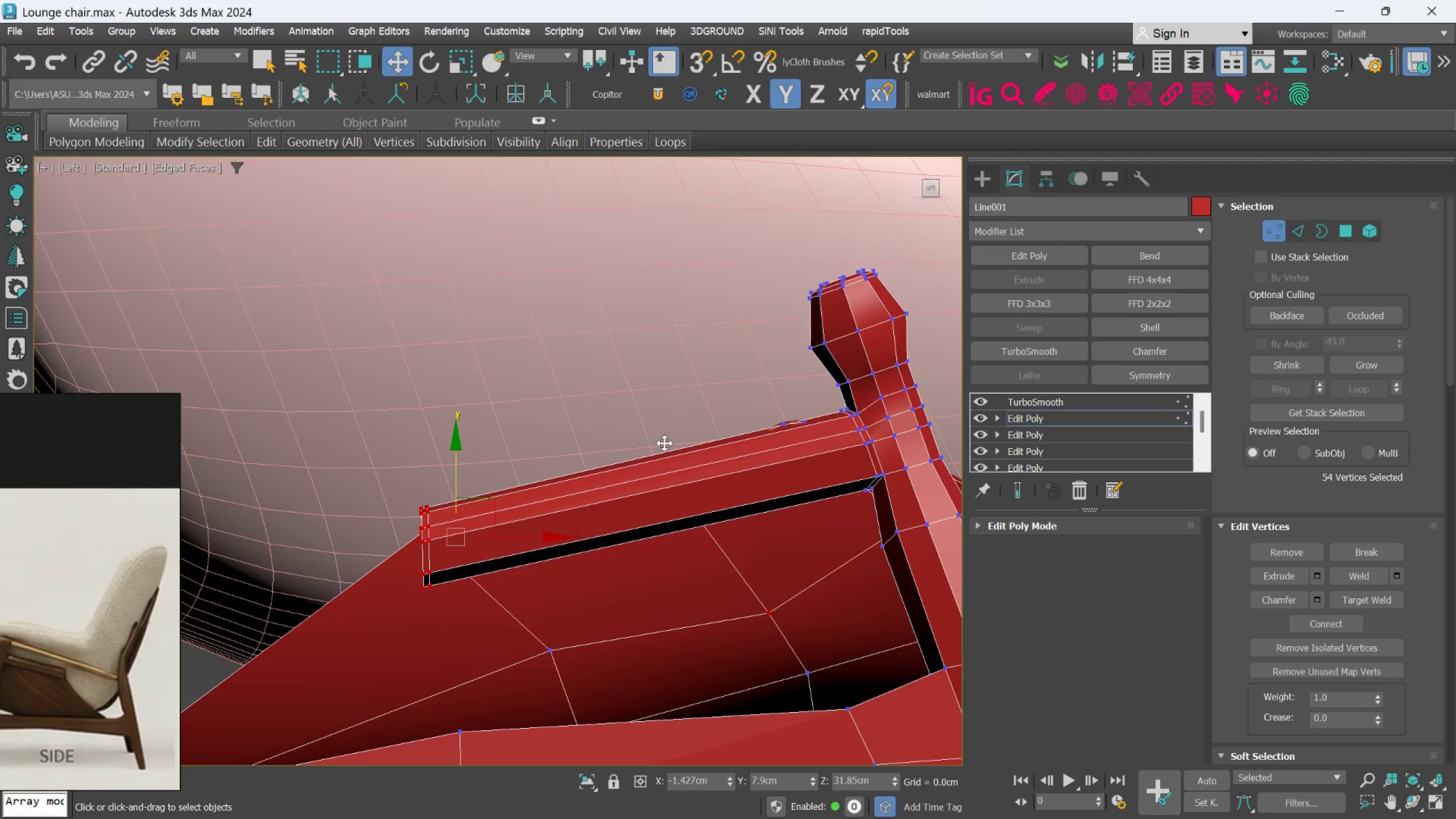 
scroll: coordinate [664, 443], scroll_direction: down, amount: 2.0
 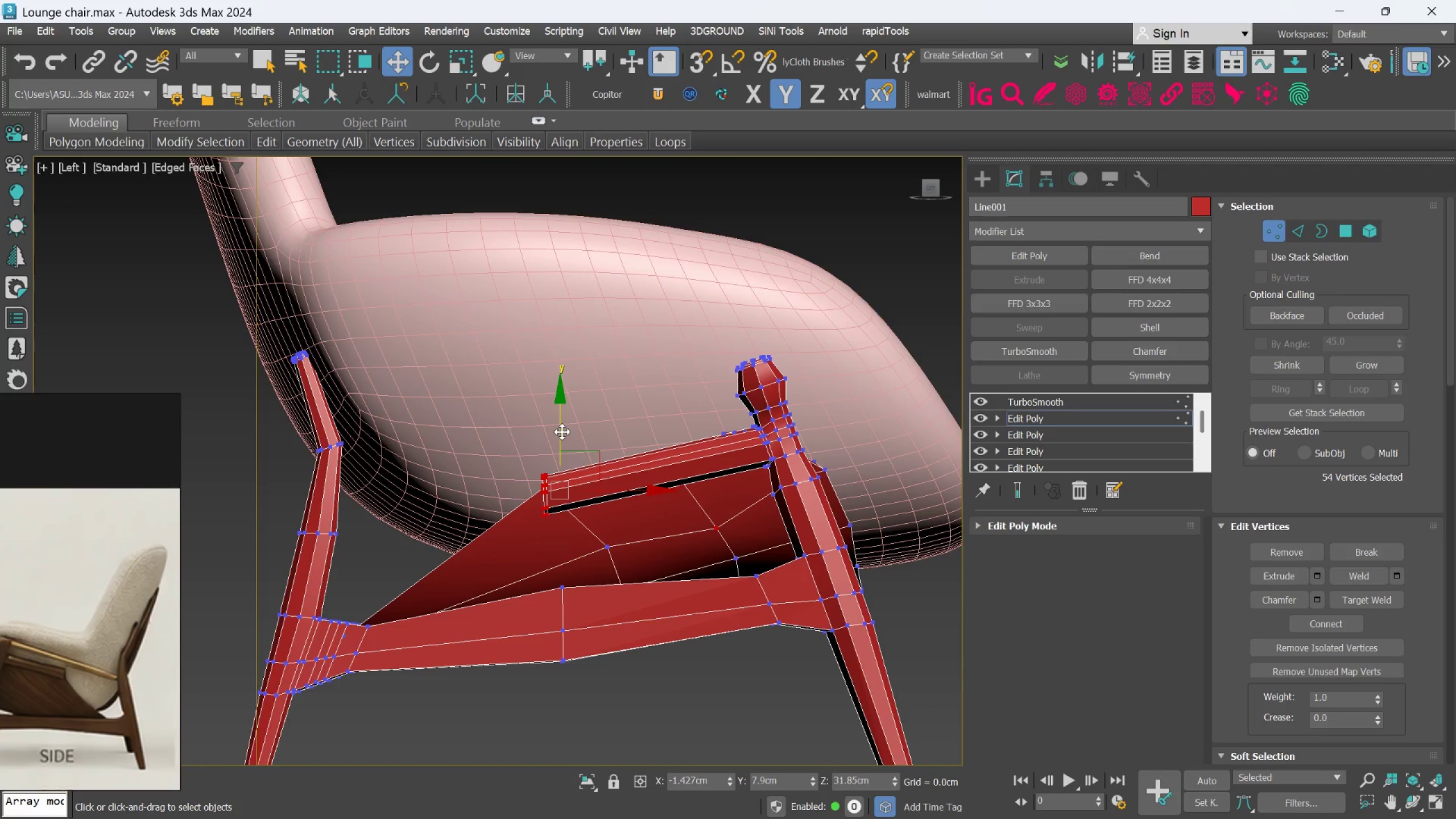 
left_click_drag(start_coordinate=[562, 423], to_coordinate=[562, 429])
 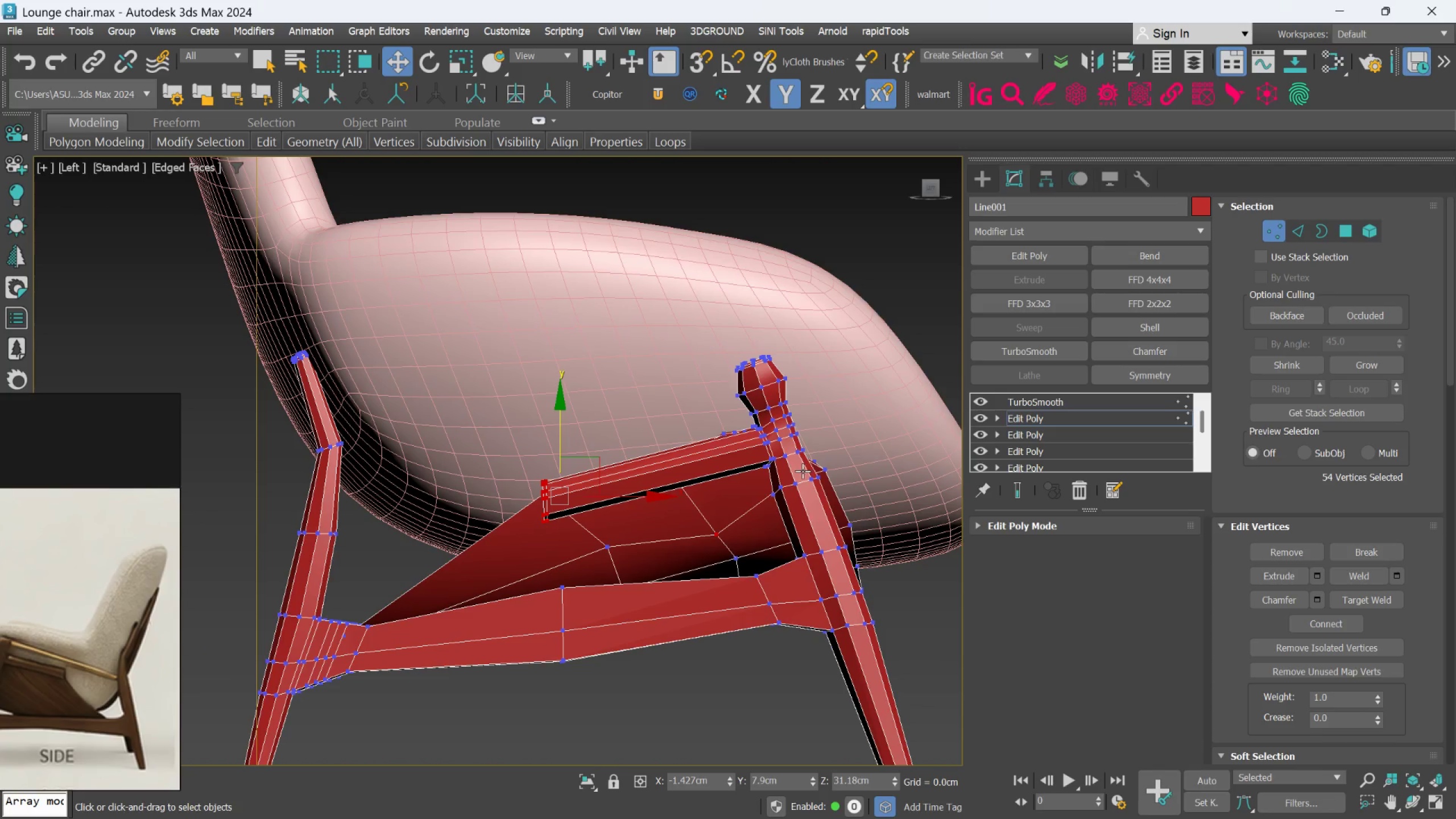 
key(Control+Z)
 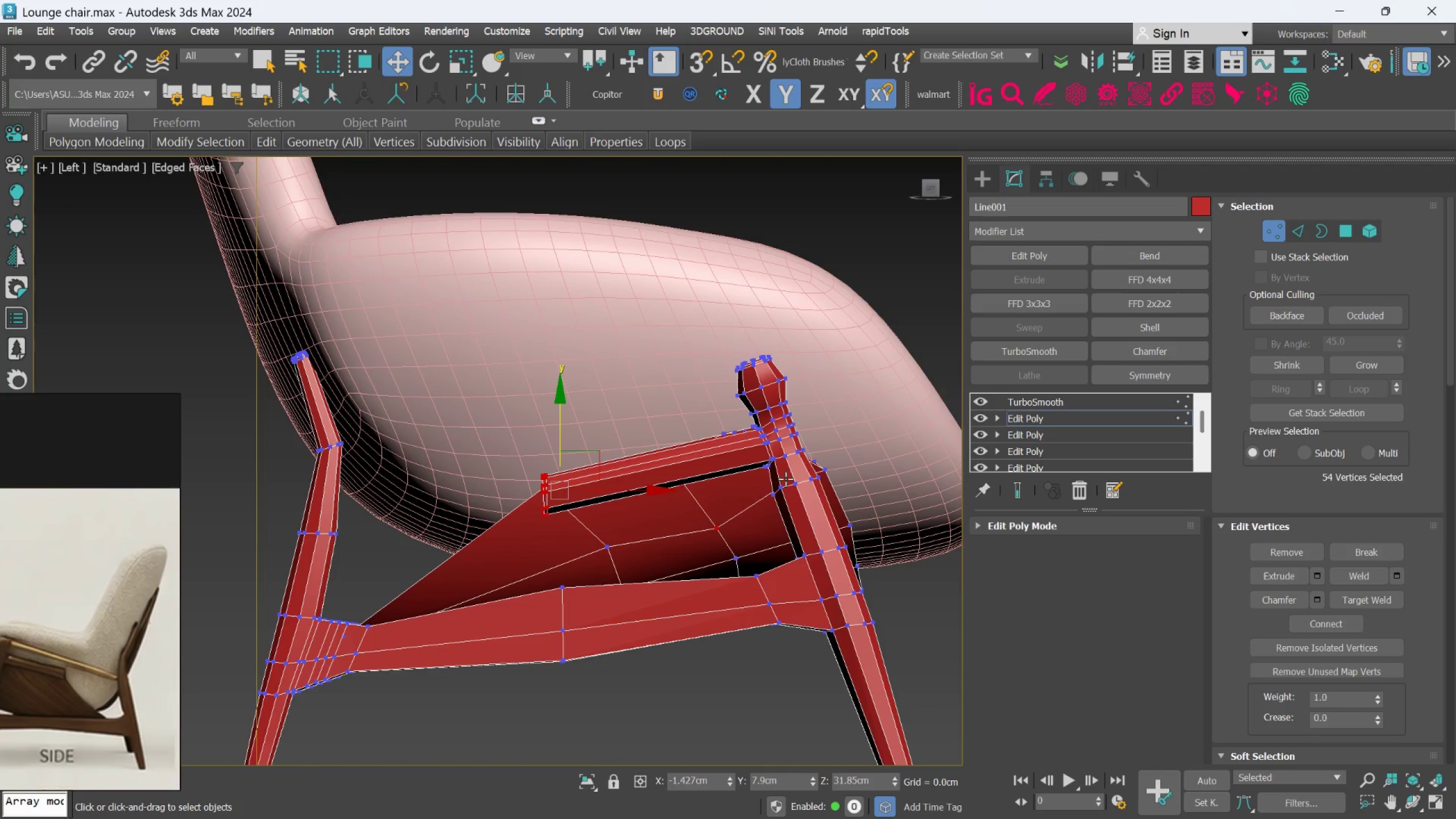 
key(Control+Z)
 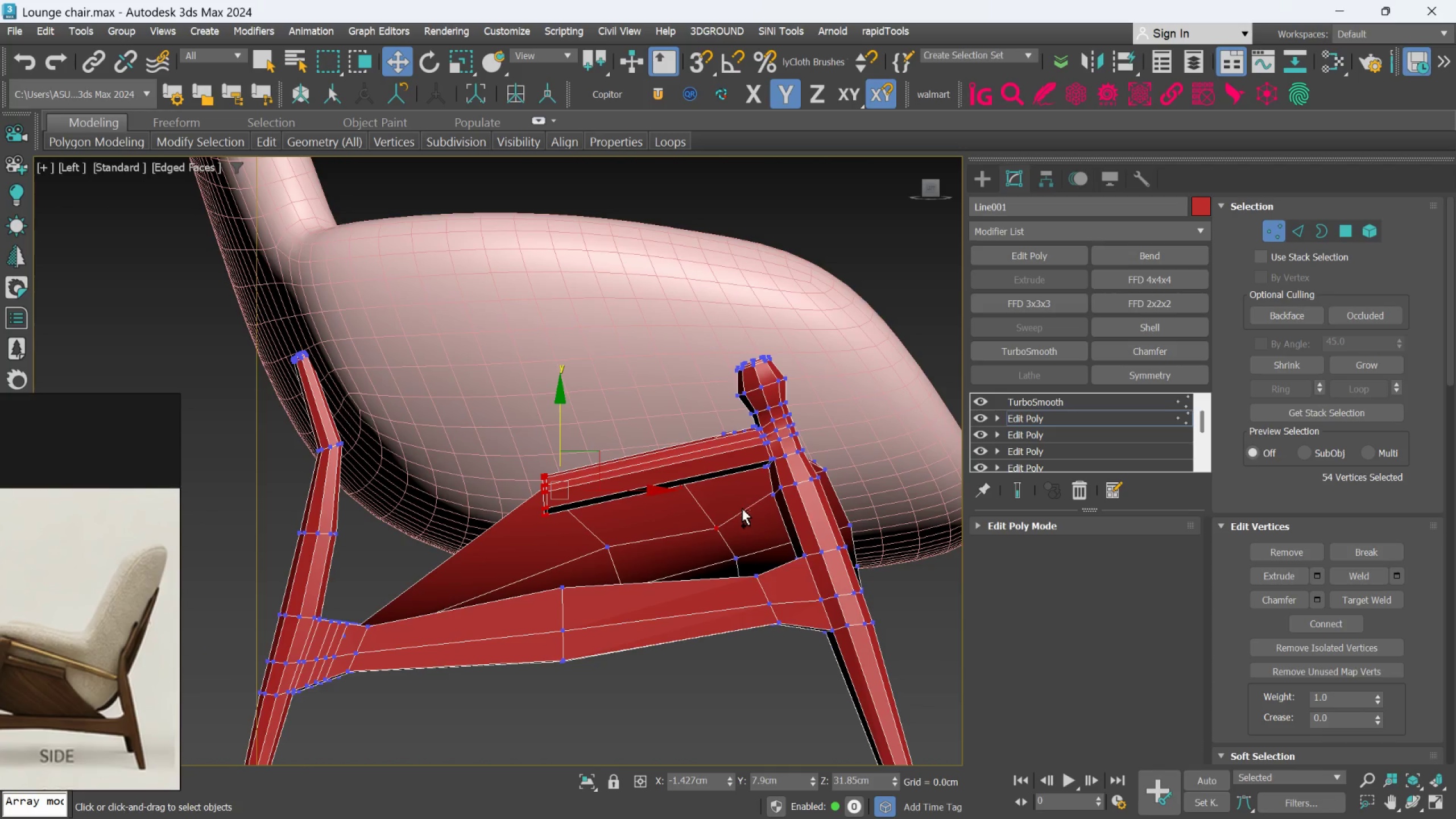 
key(Control+Z)
 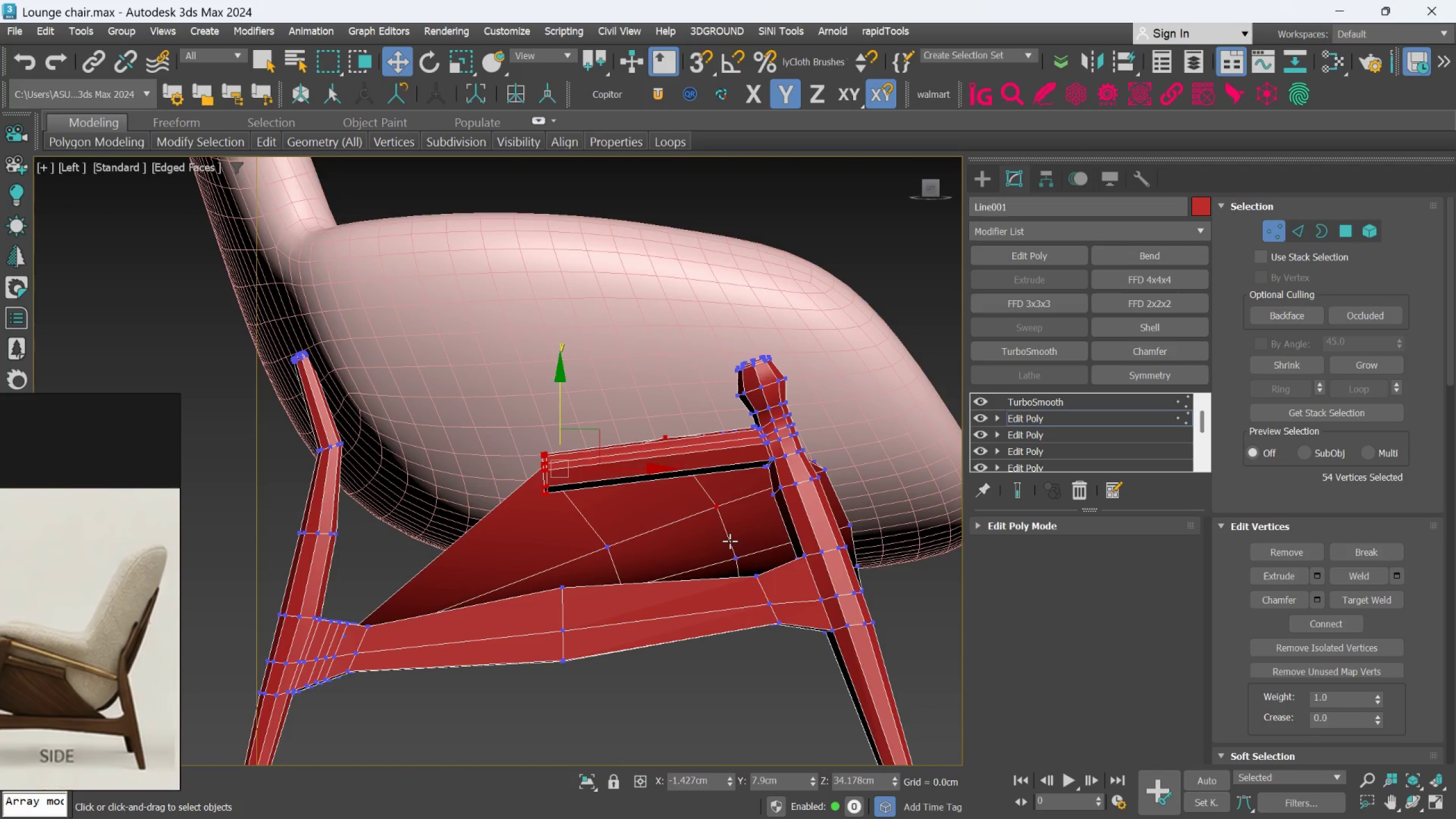 
key(Control+Z)
 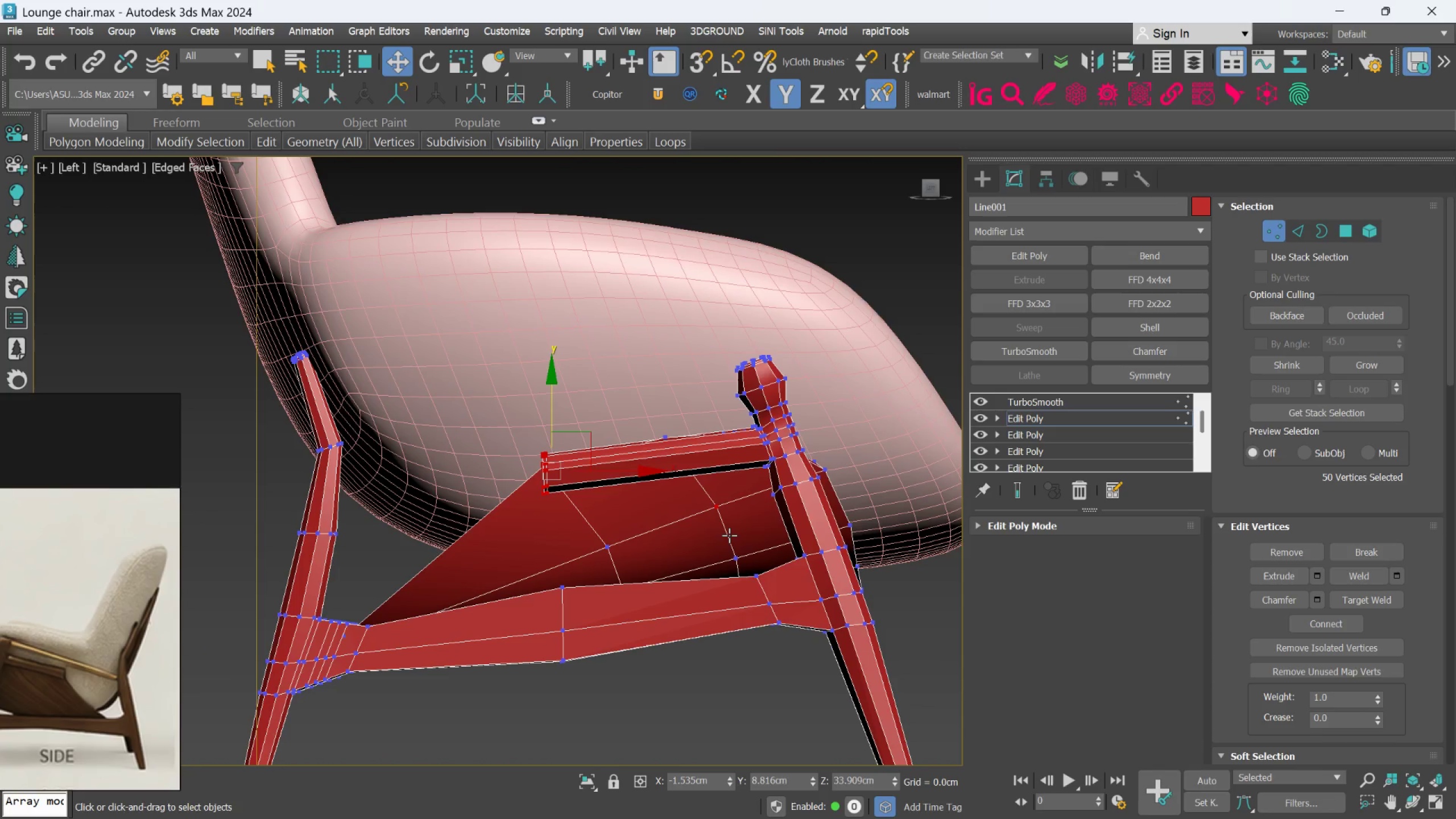 
key(Control+Z)
 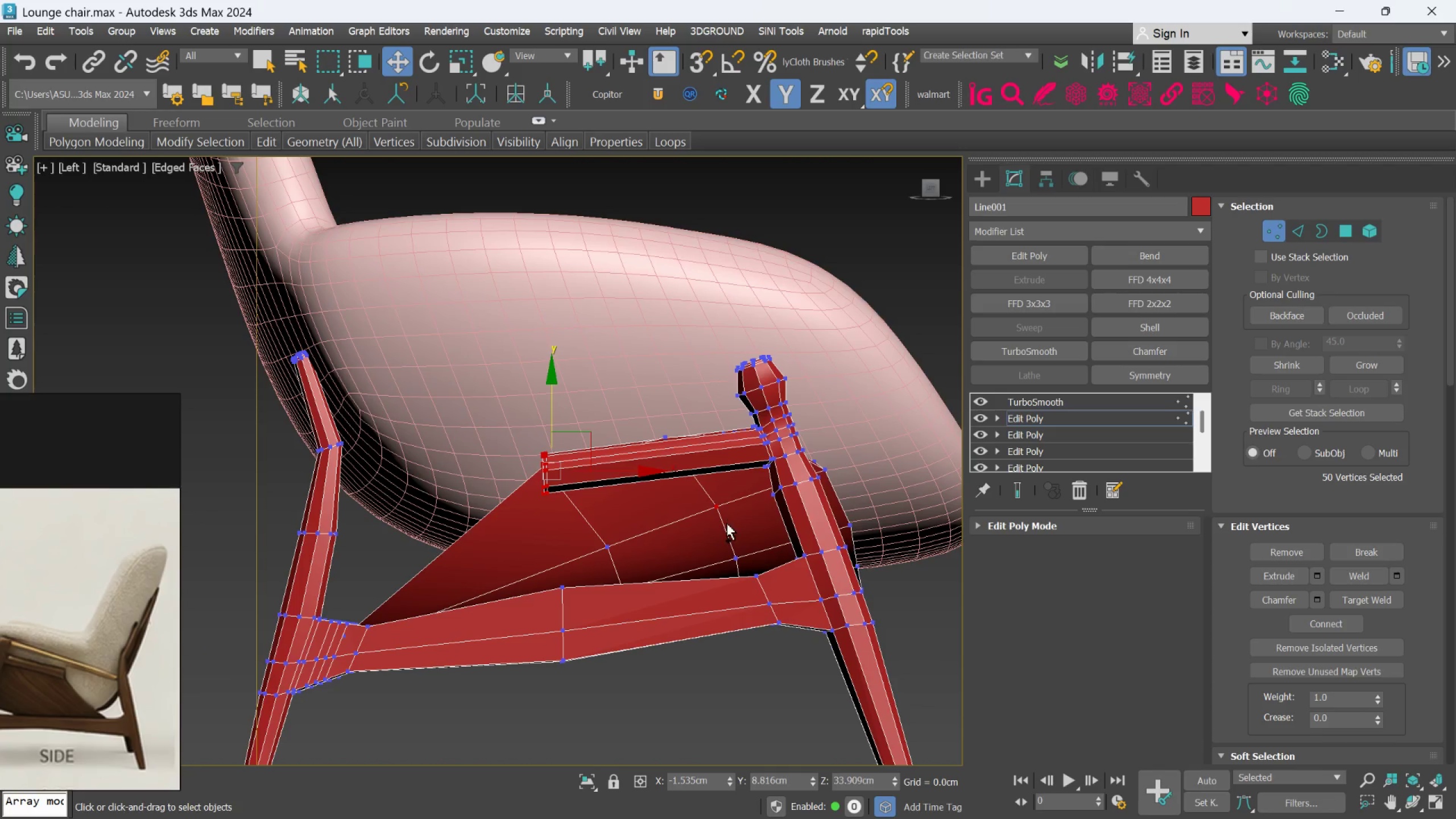 
key(Control+Z)
 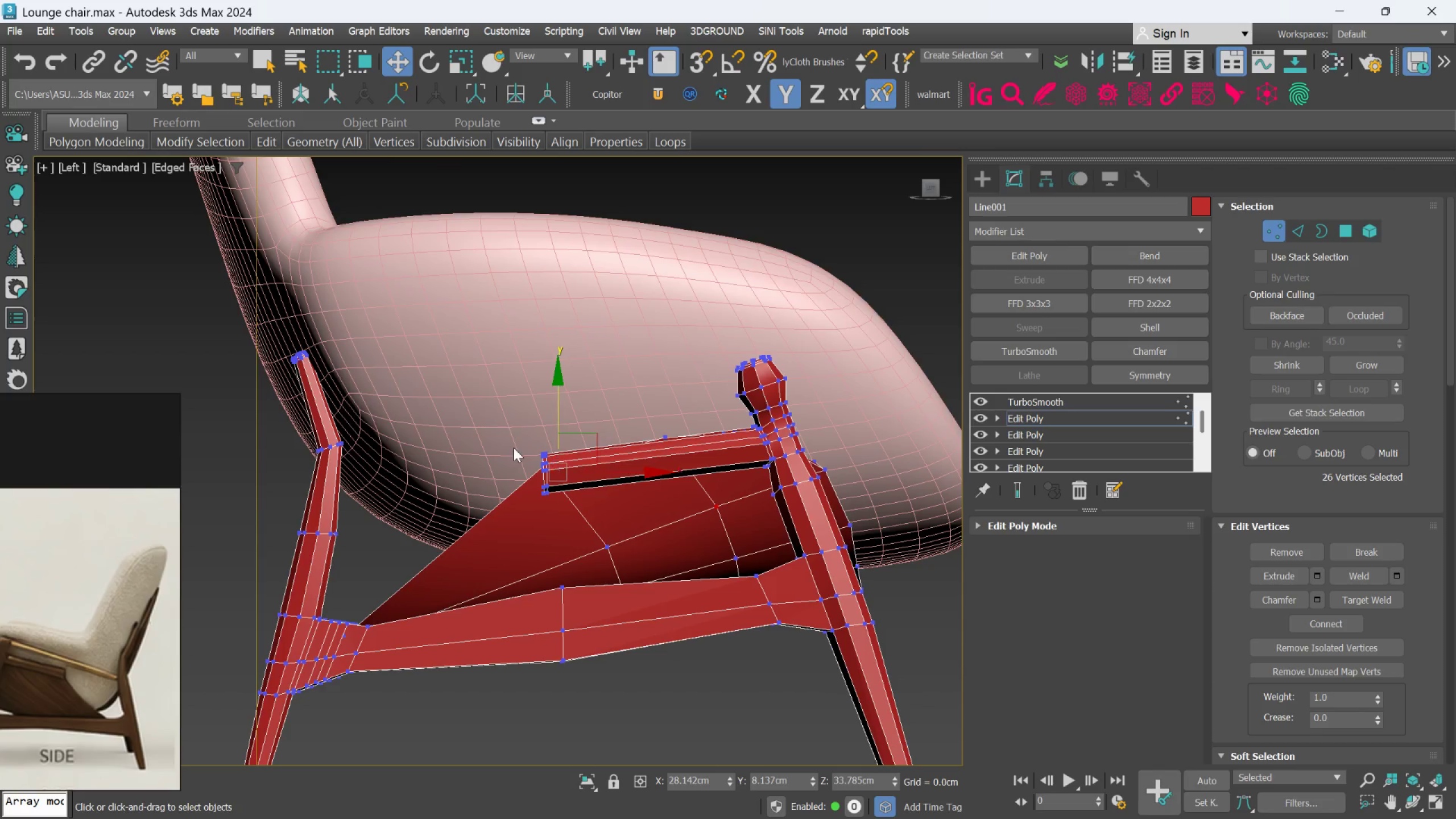 
left_click([568, 417])
 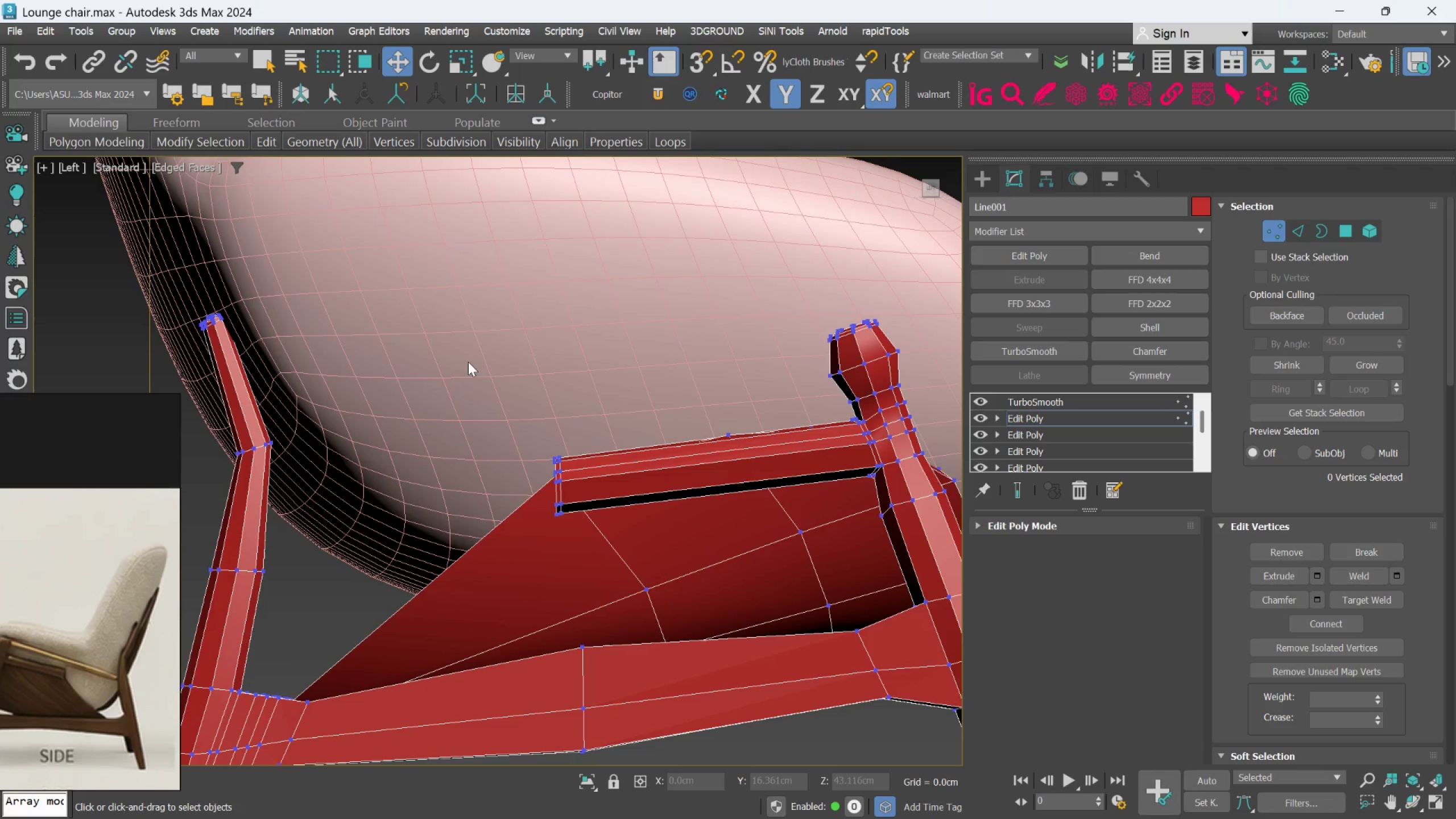 
scroll: coordinate [513, 444], scroll_direction: up, amount: 1.0
 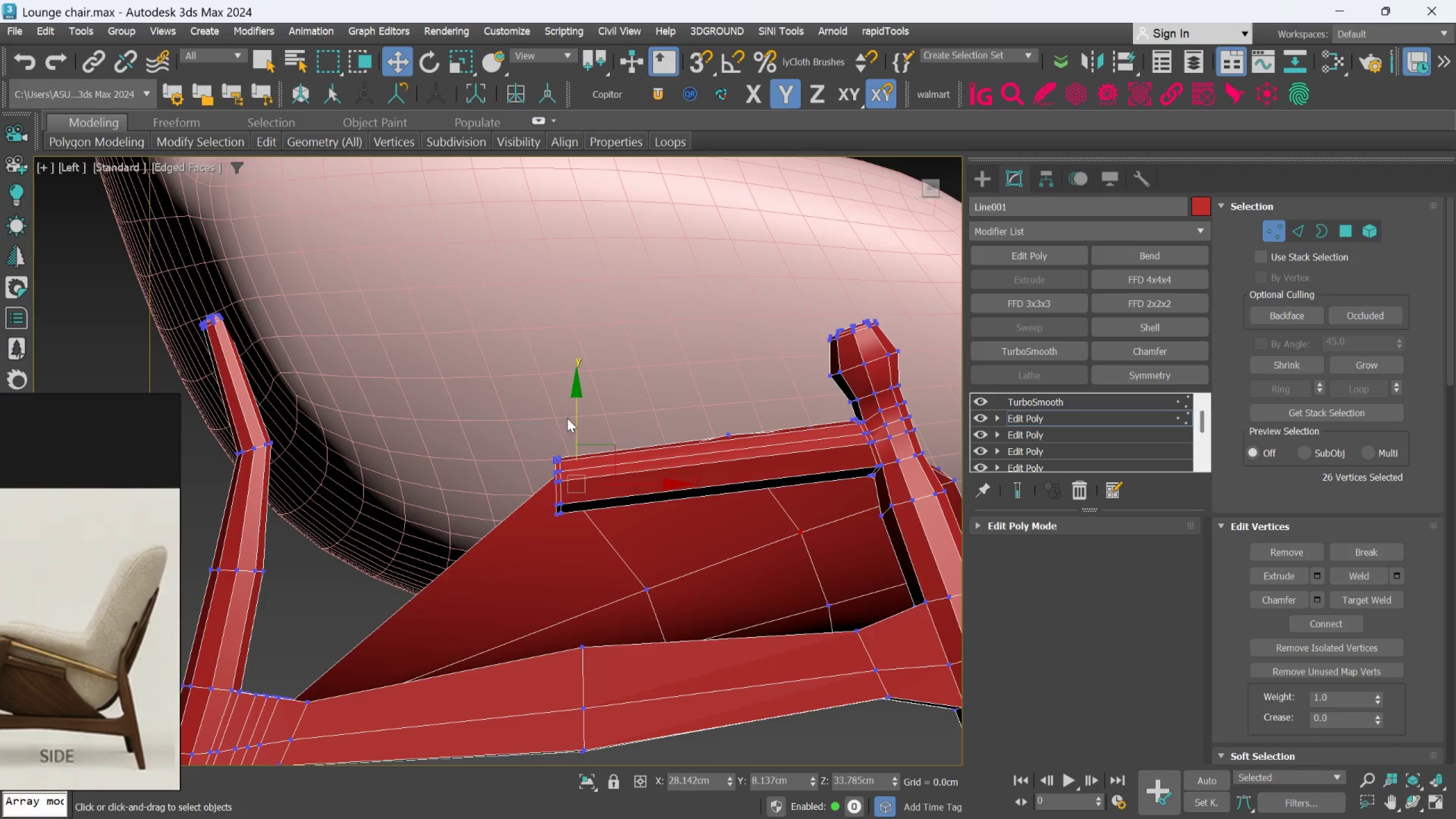 
left_click_drag(start_coordinate=[467, 361], to_coordinate=[593, 567])
 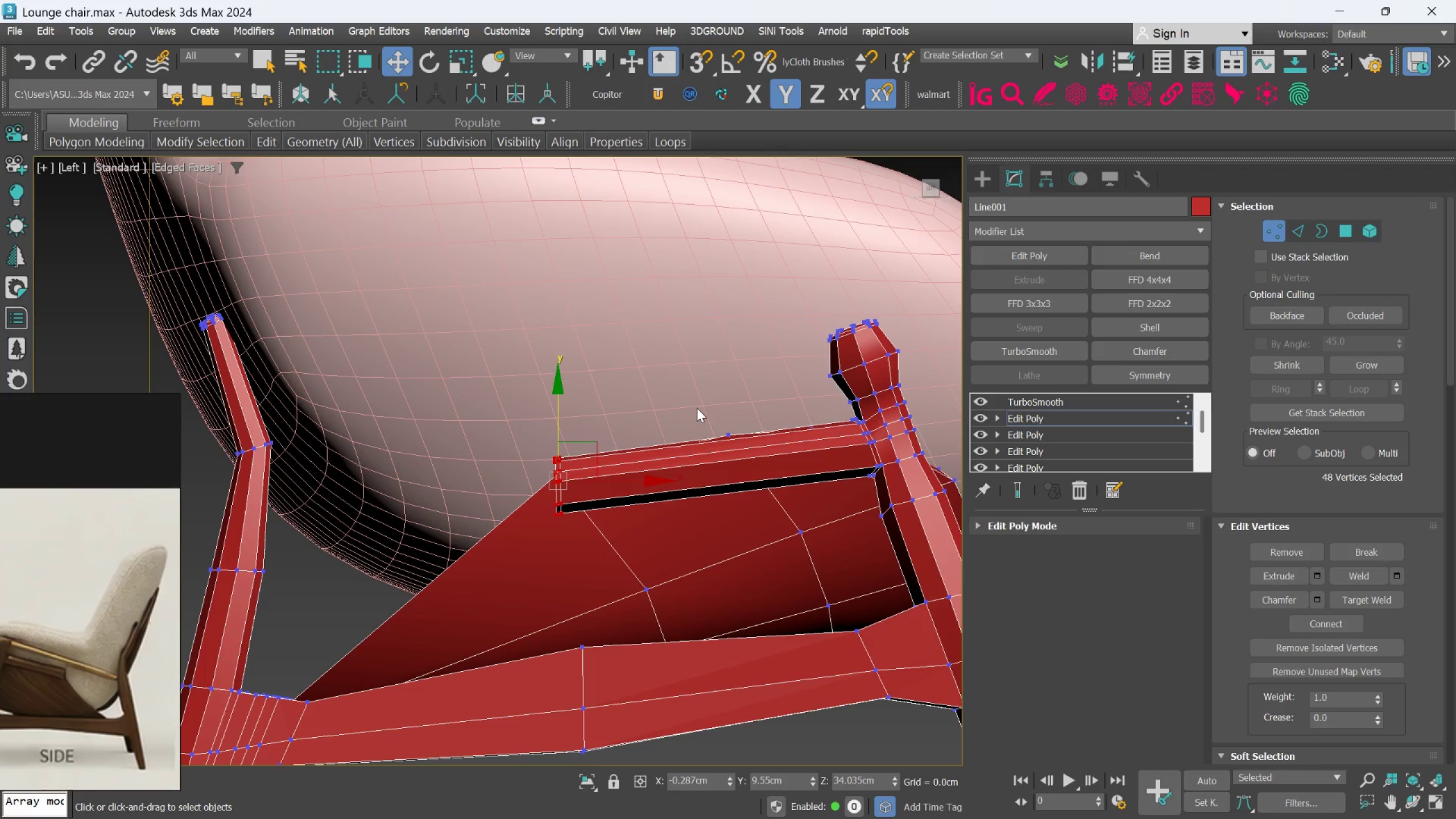 
hold_key(key=ControlLeft, duration=1.05)
left_click_drag(start_coordinate=[686, 374], to_coordinate=[747, 505])
 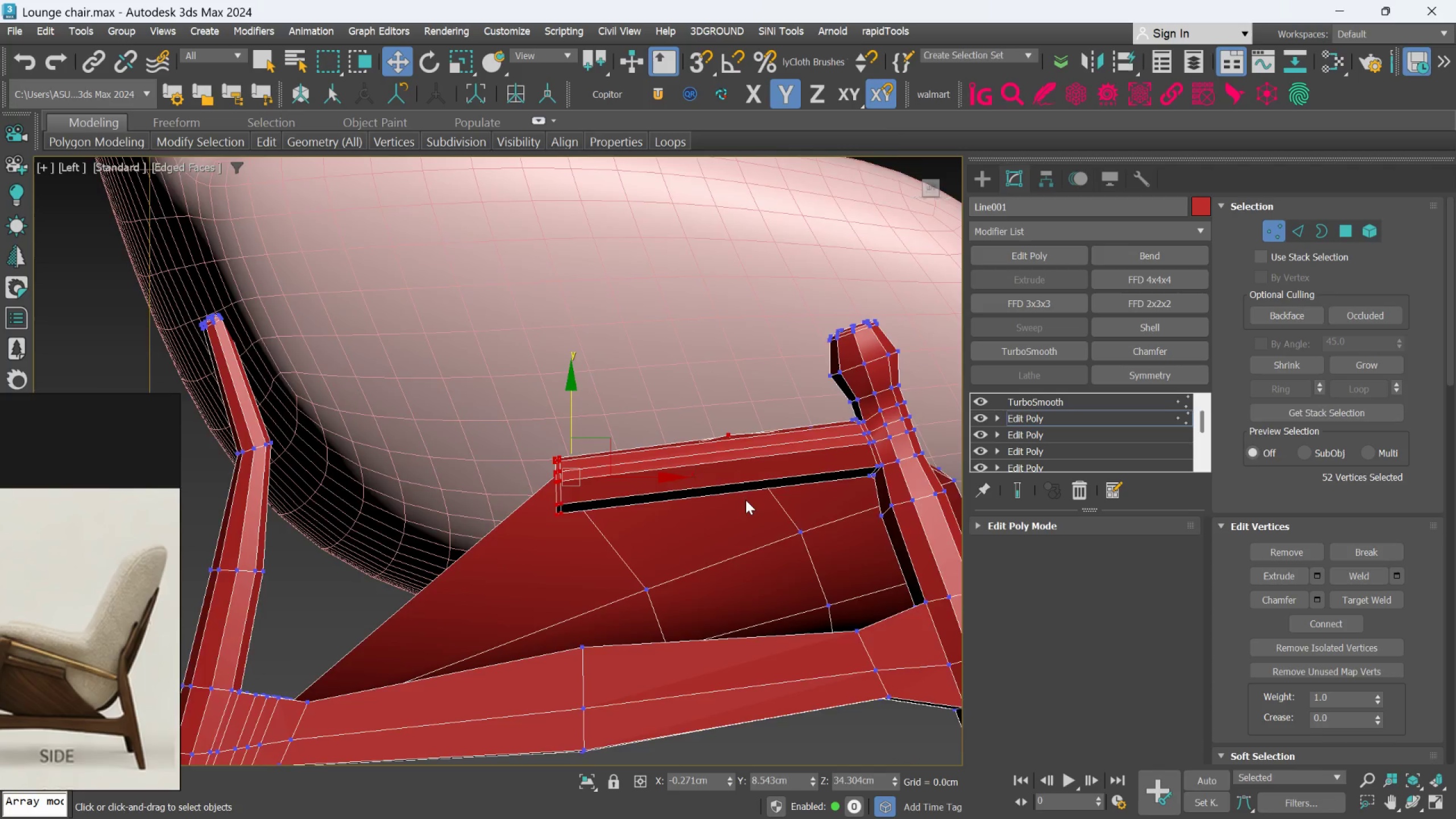 
hold_key(key=AltLeft, duration=1.52)
 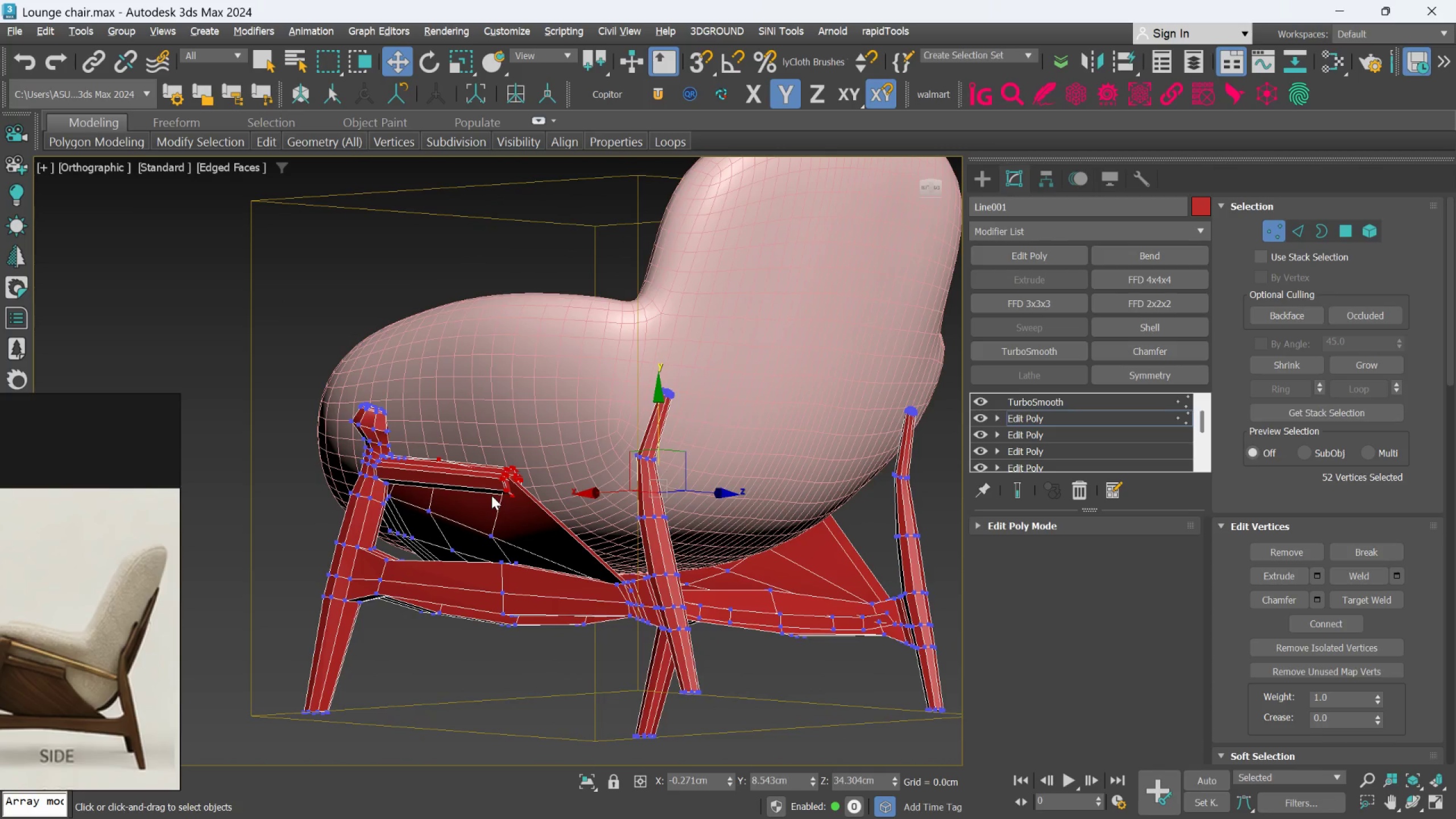 
scroll: coordinate [746, 500], scroll_direction: down, amount: 2.0
 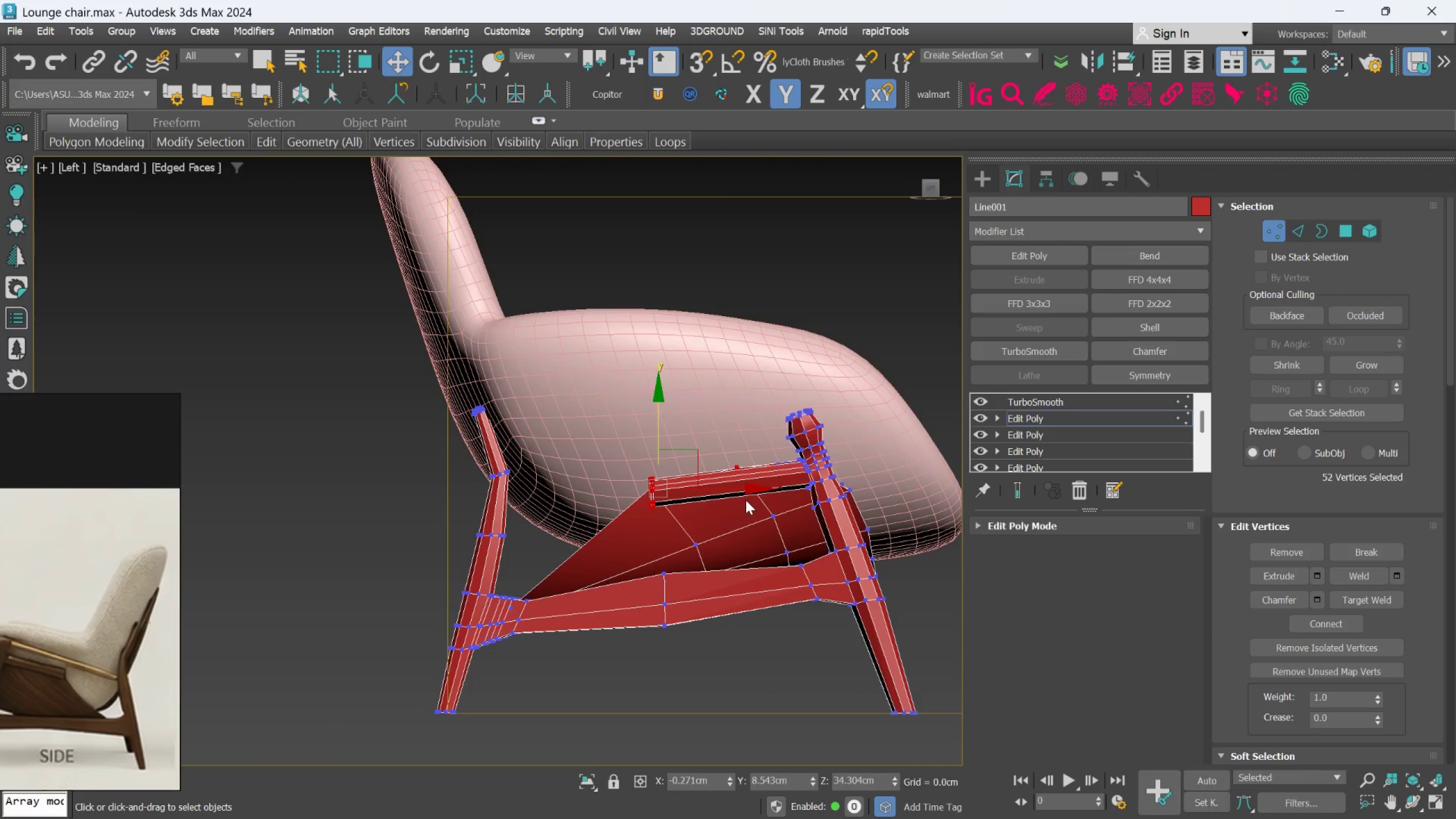 
key(Alt+AltLeft)
 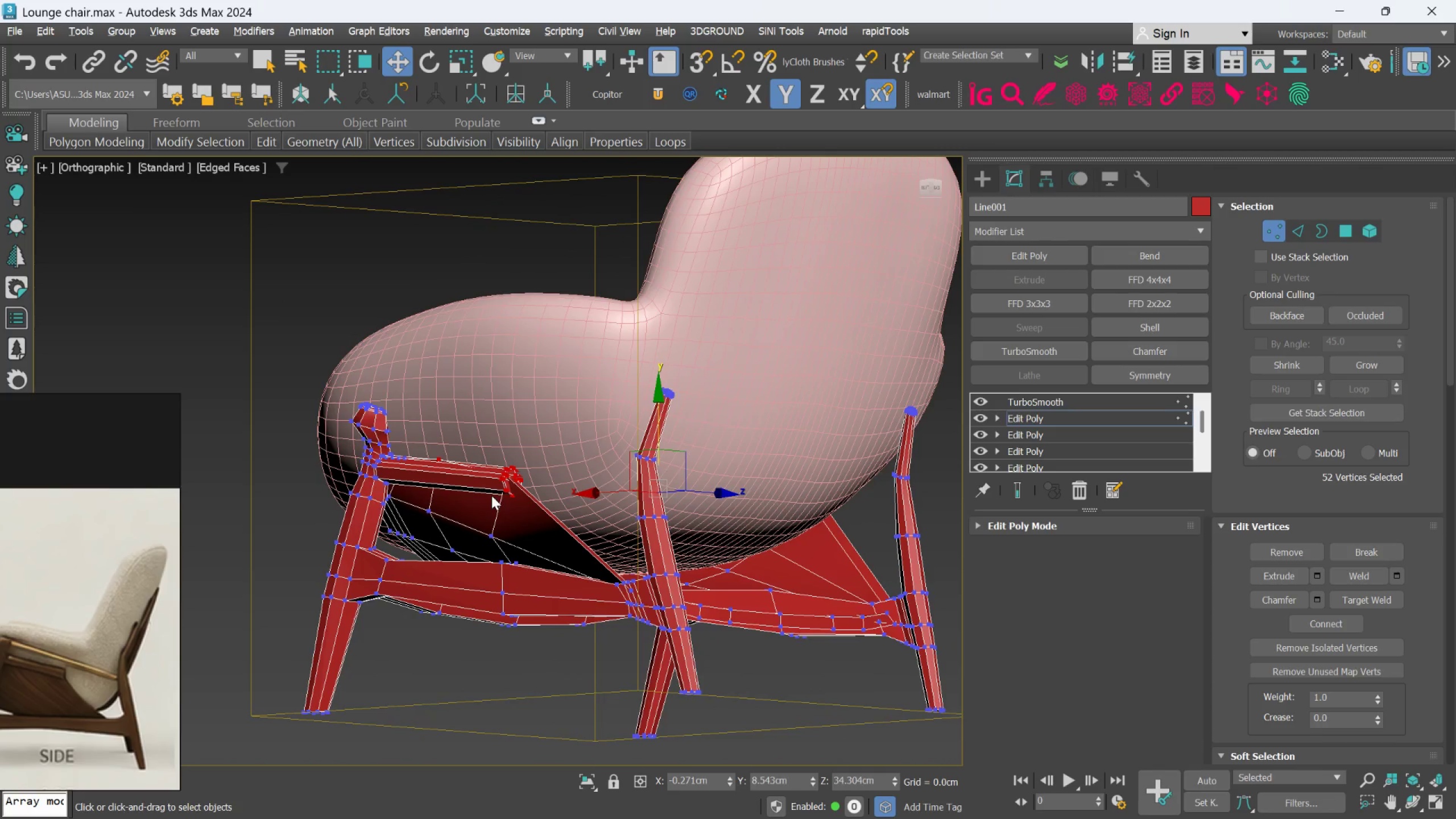 
key(Alt+AltLeft)
 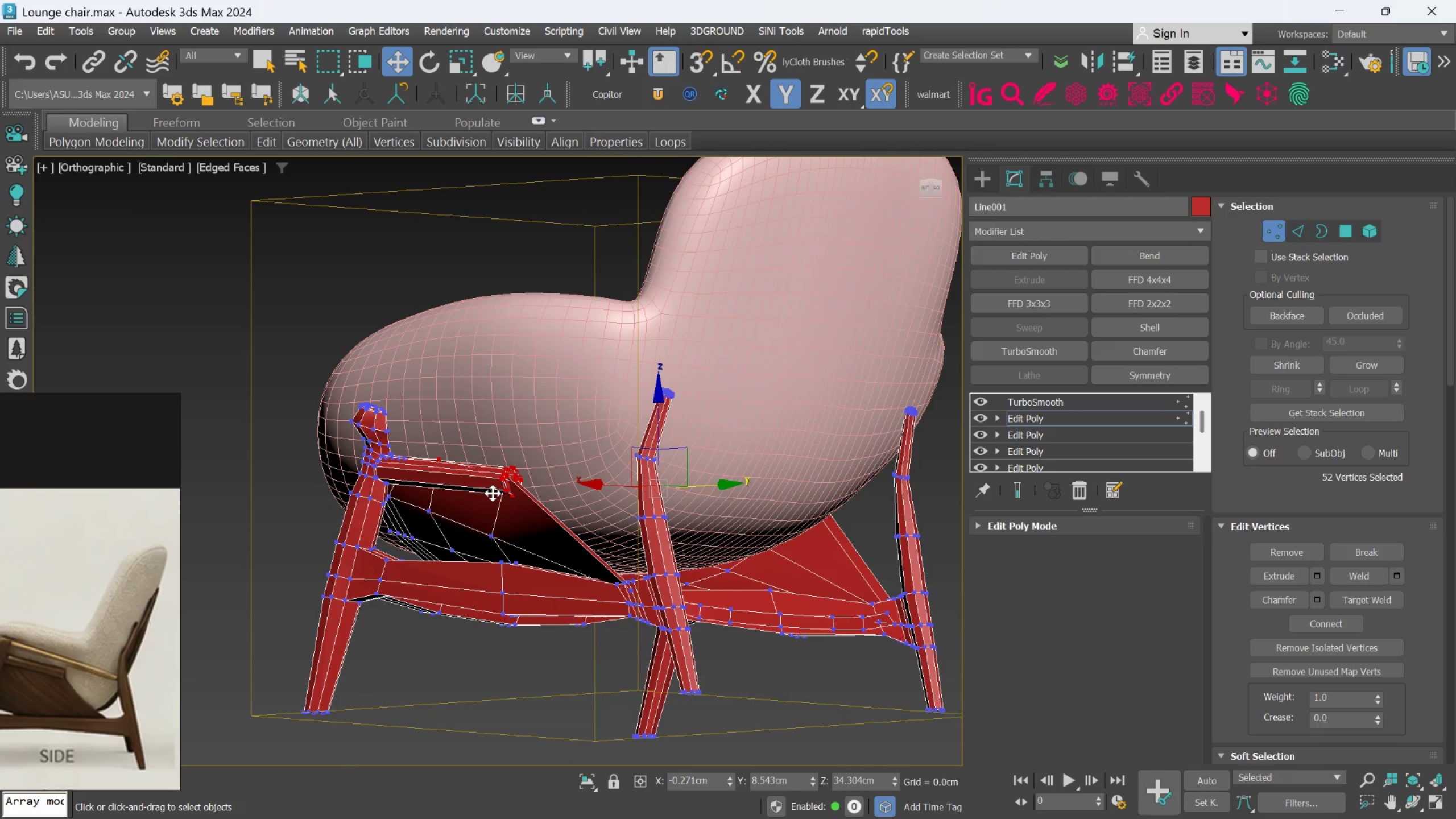 
key(L)
 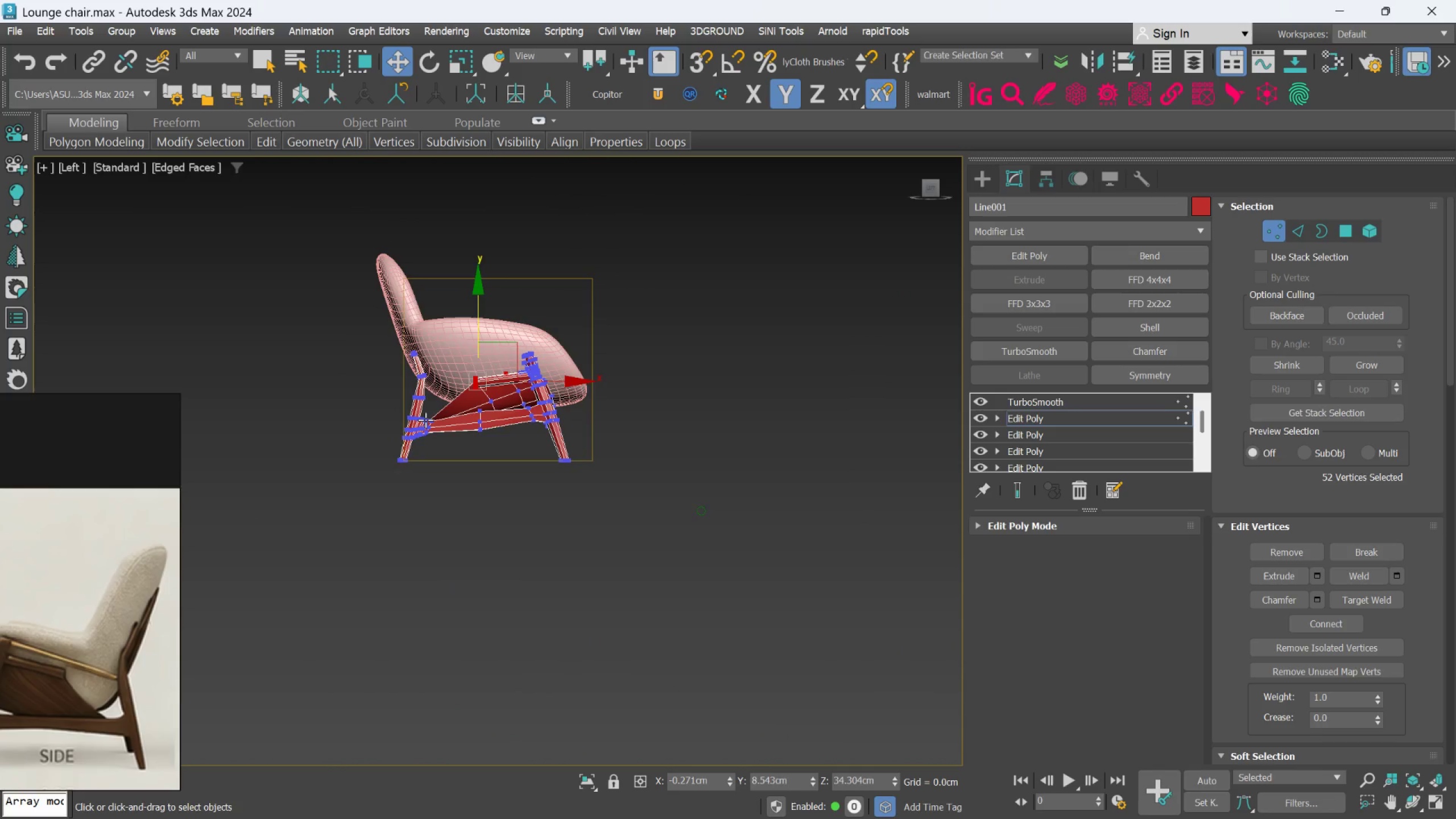 
scroll: coordinate [638, 410], scroll_direction: up, amount: 5.0
 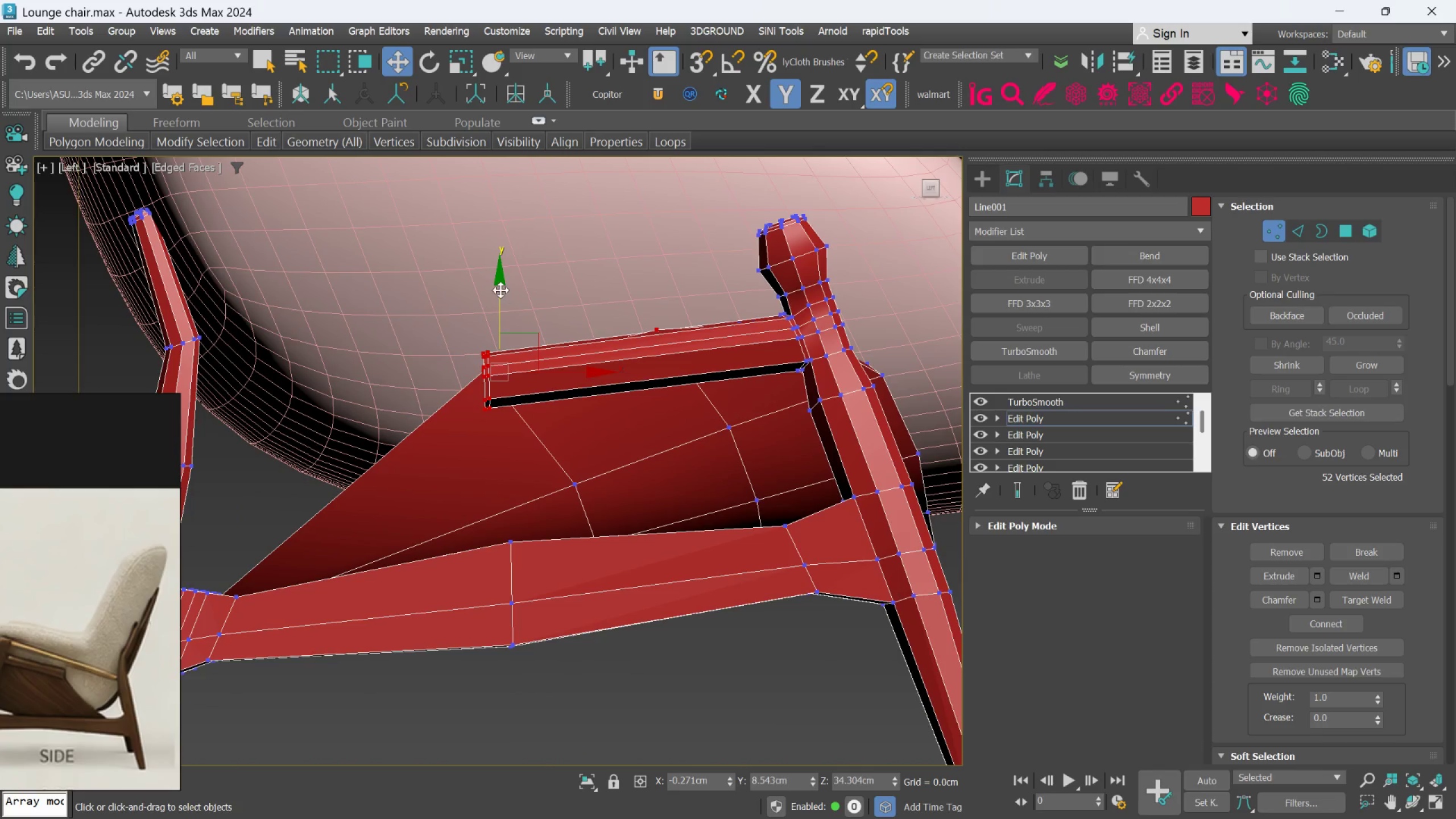 
left_click_drag(start_coordinate=[497, 291], to_coordinate=[494, 320])
 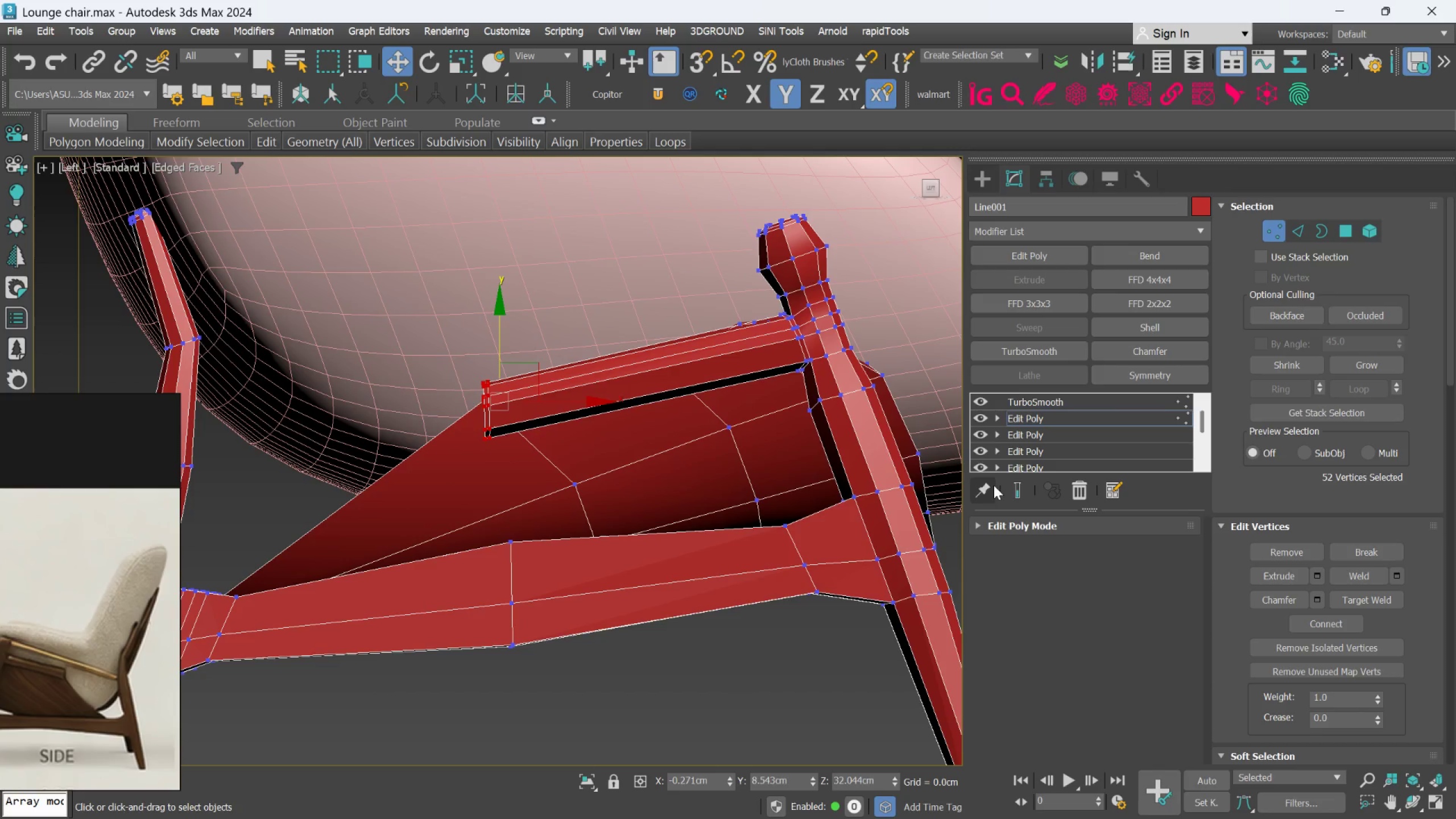 
left_click([1017, 489])
 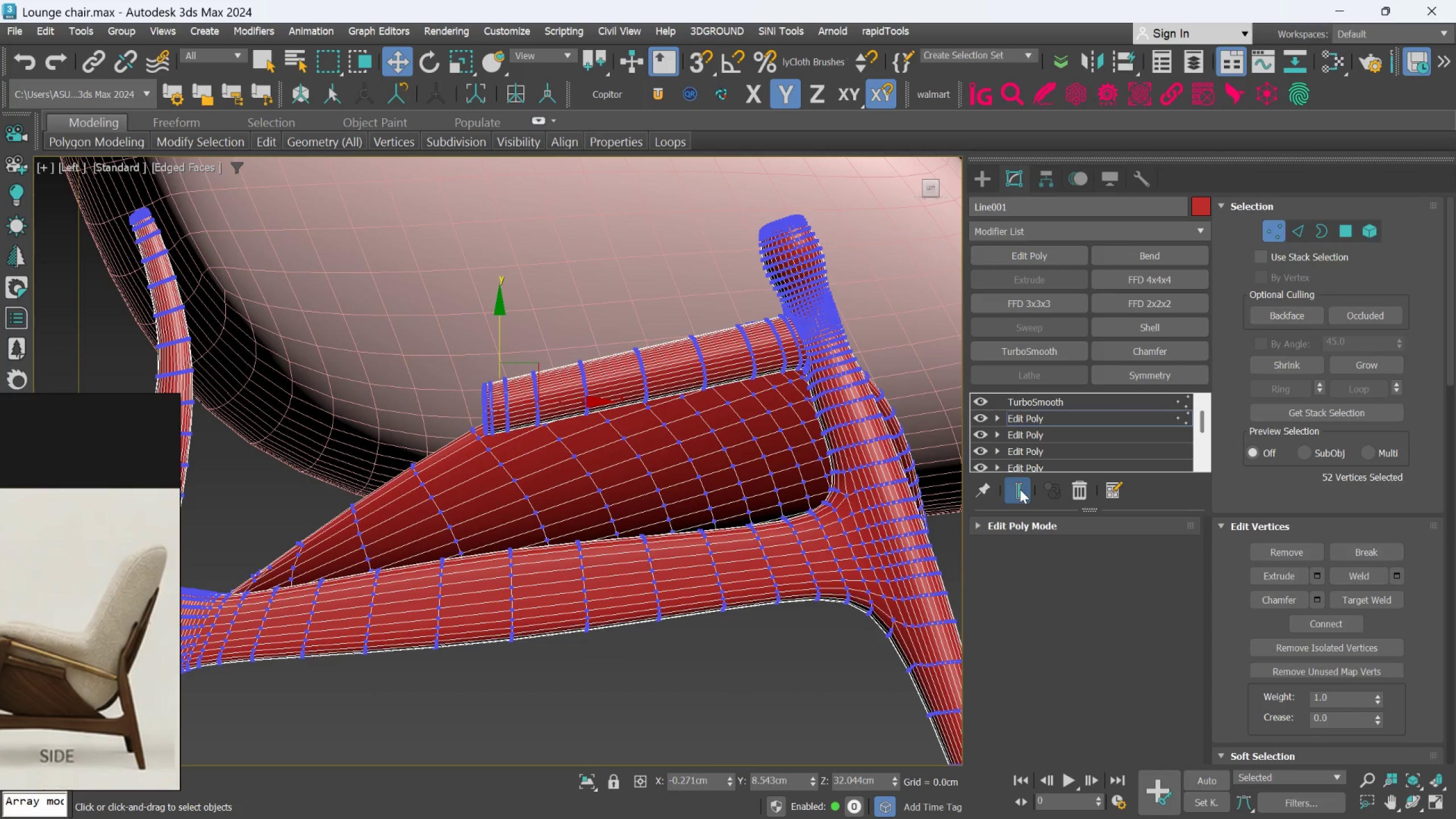 
scroll: coordinate [702, 488], scroll_direction: down, amount: 2.0
 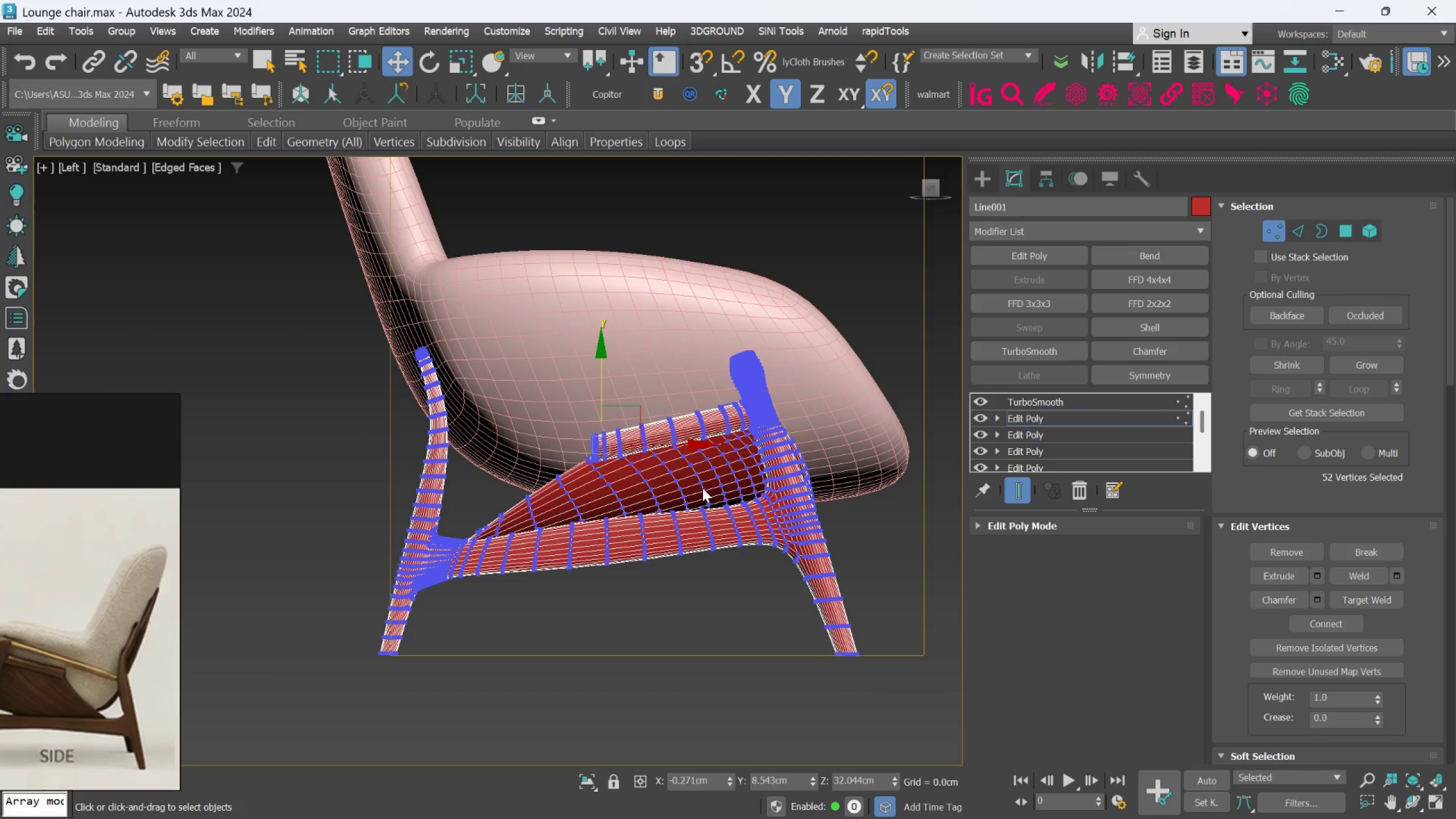 
scroll: coordinate [702, 488], scroll_direction: up, amount: 2.0
 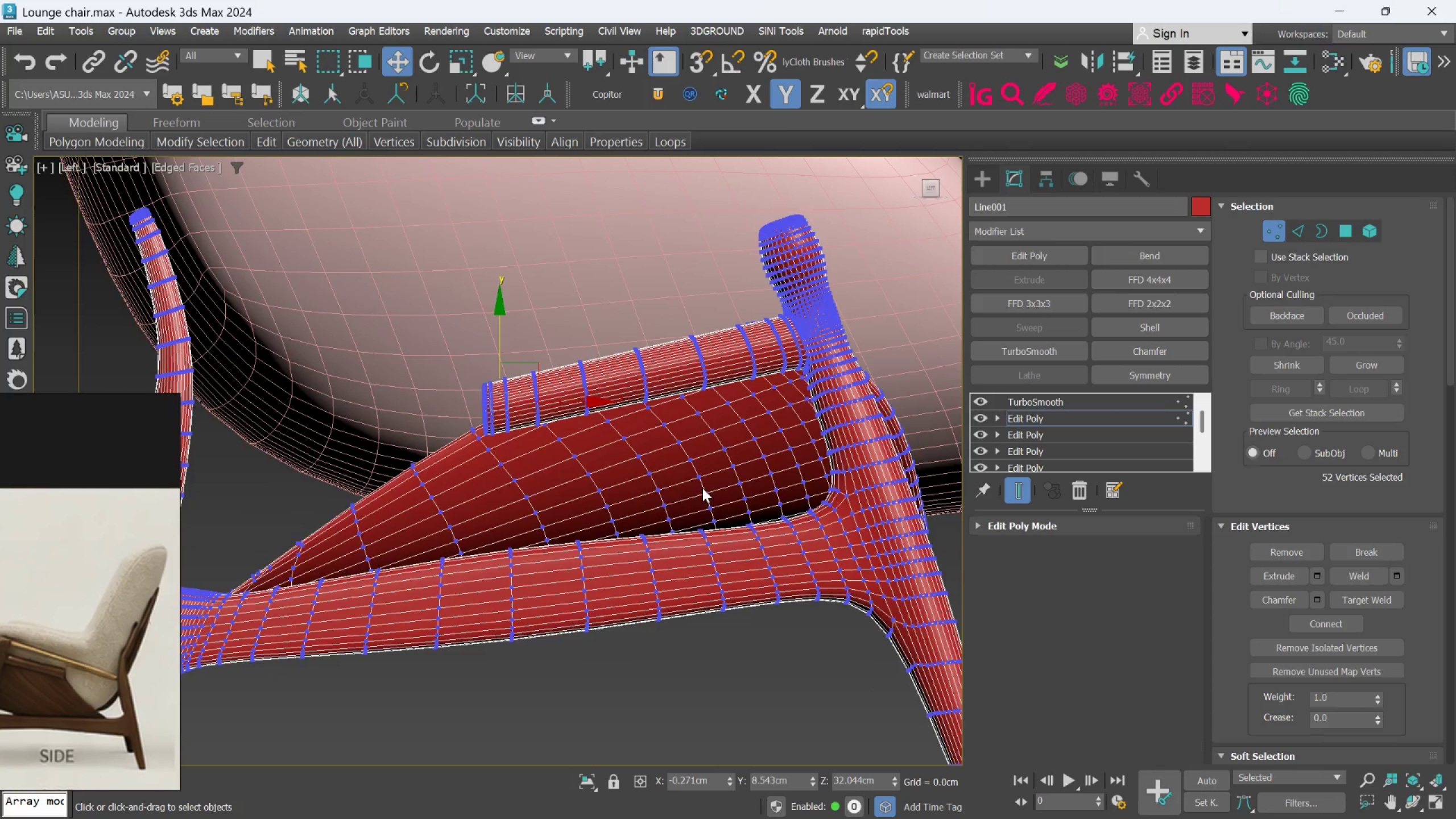 
scroll: coordinate [702, 488], scroll_direction: down, amount: 2.0
 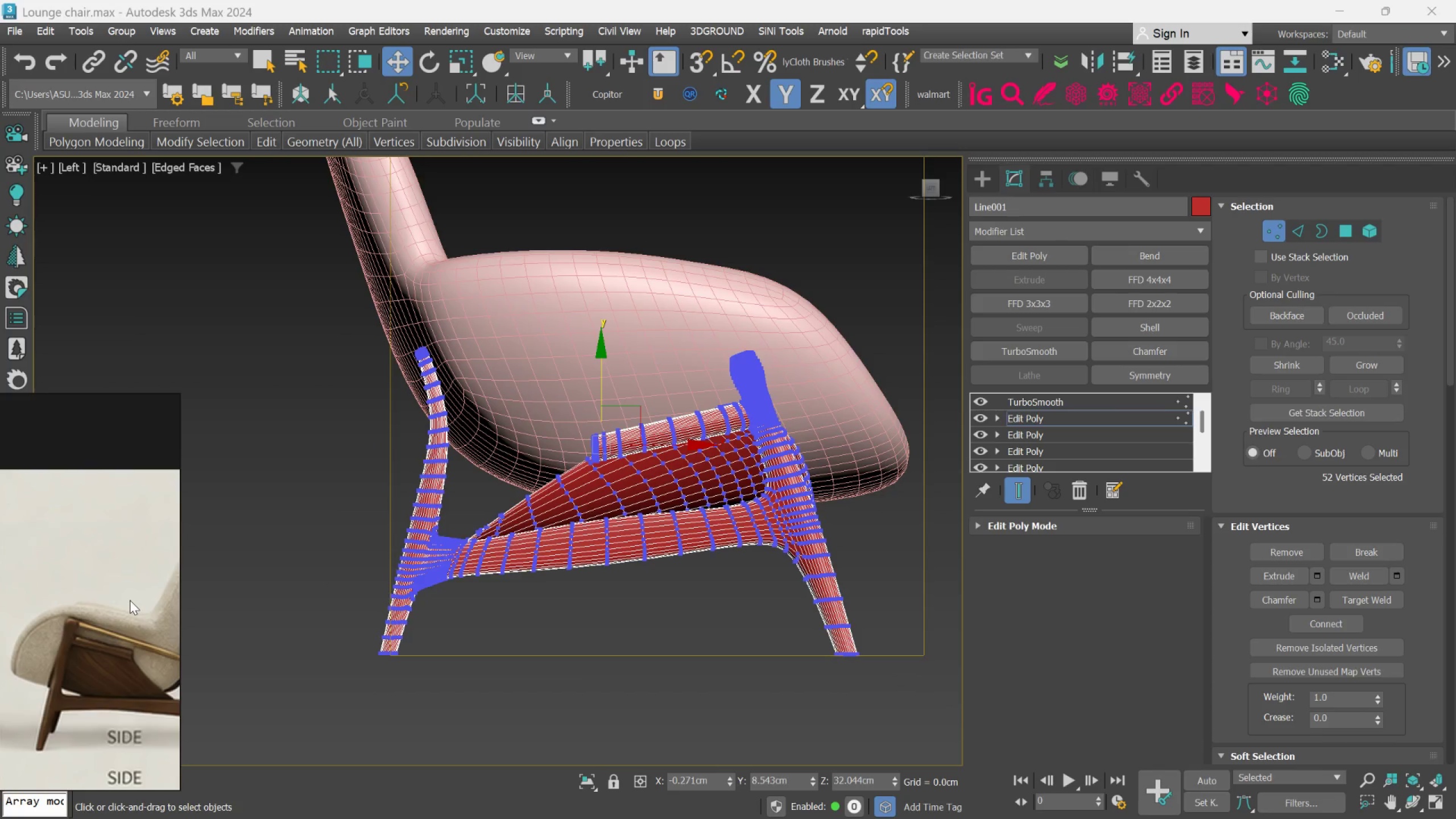 
scroll: coordinate [116, 619], scroll_direction: up, amount: 2.0
 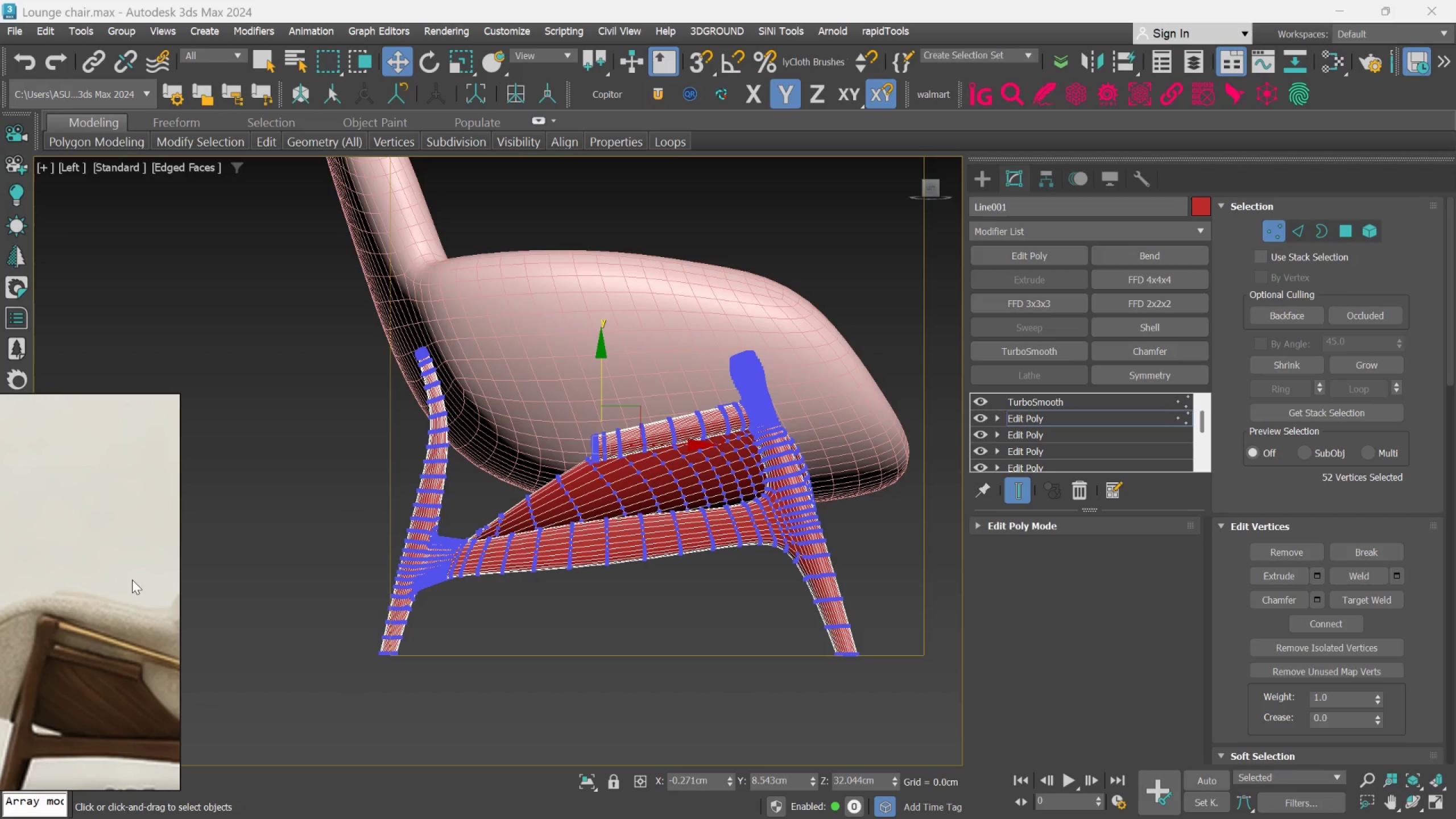 
wait(8.23)
 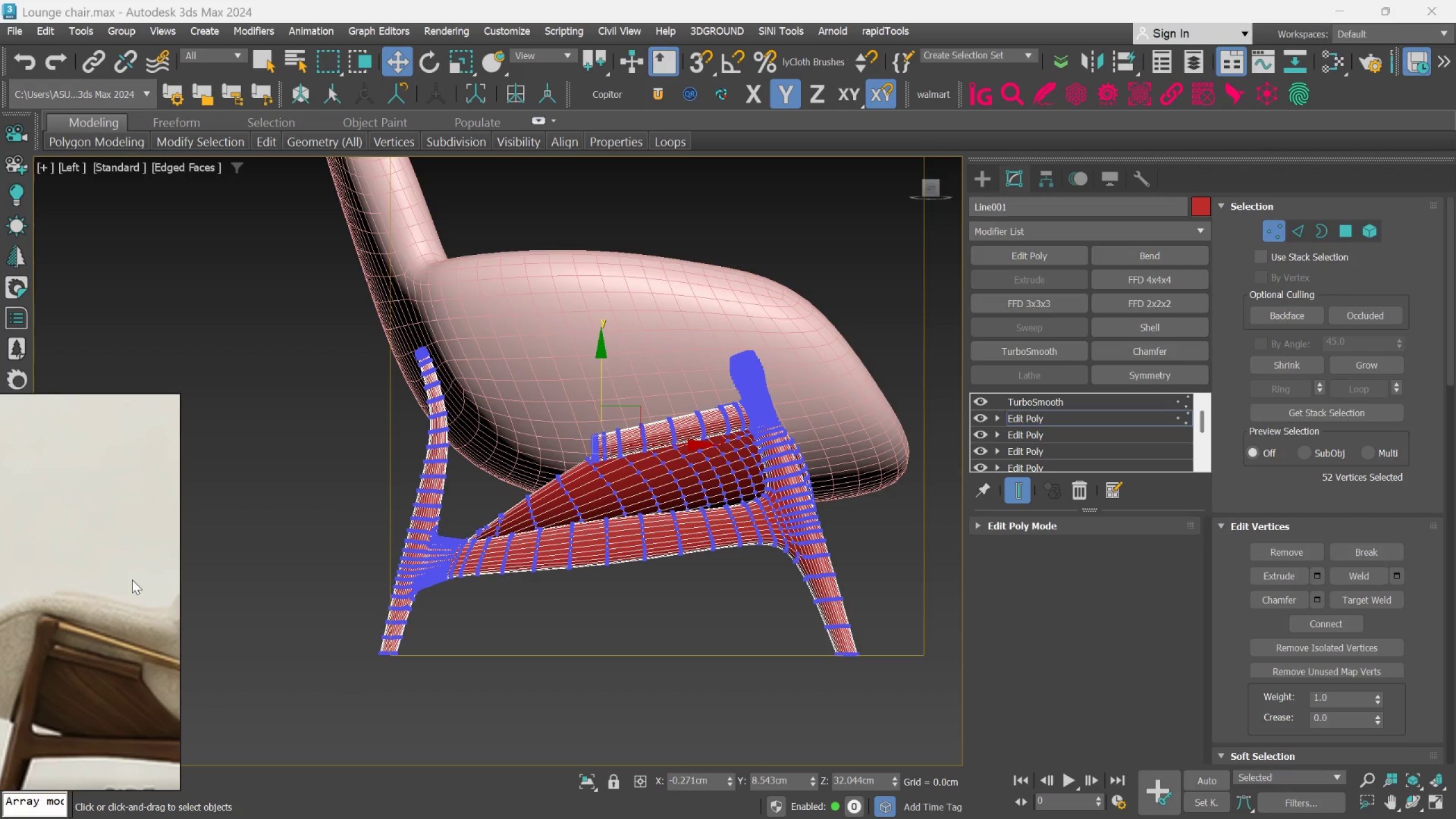 
left_click([1269, 237])
 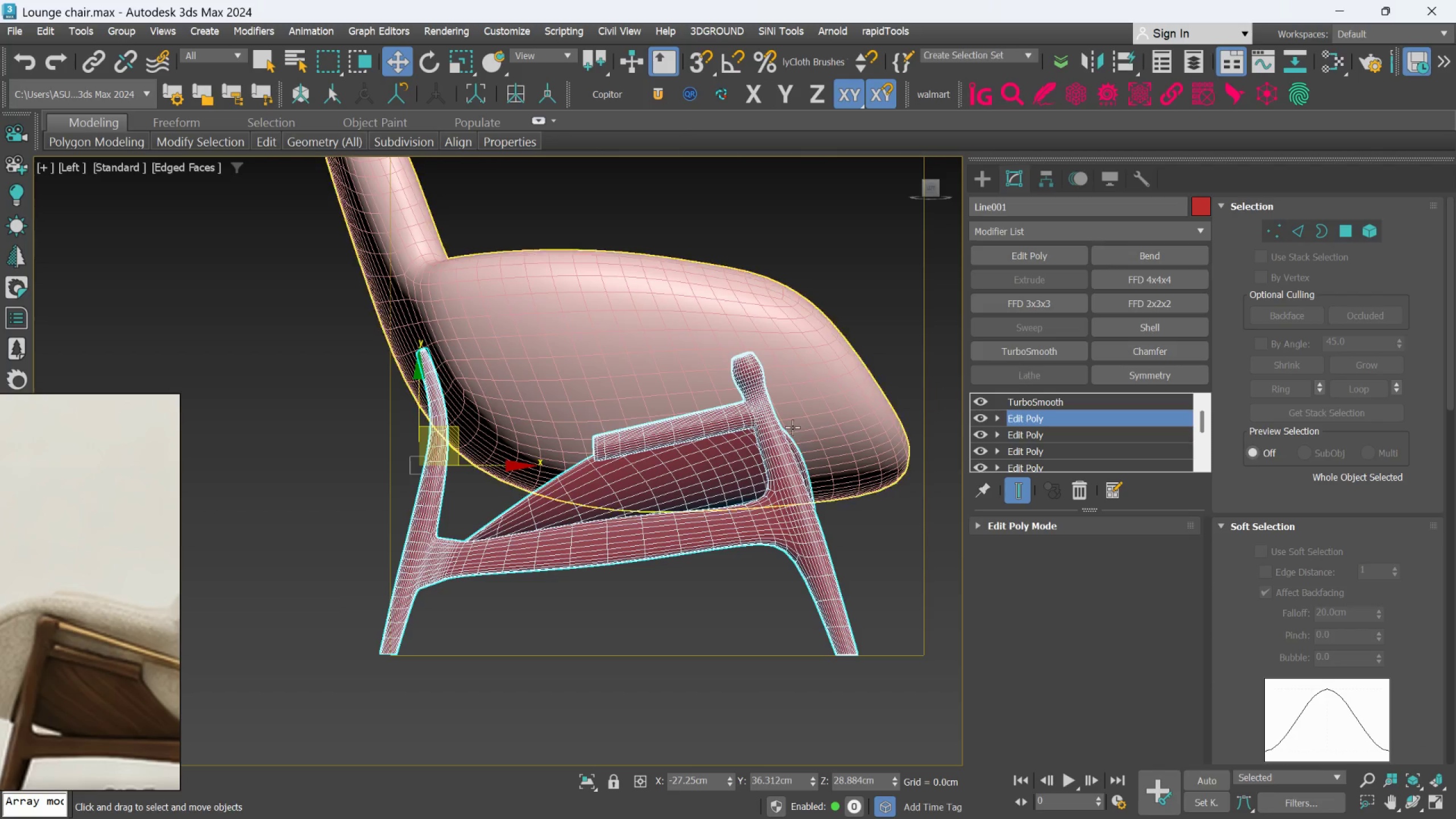 
scroll: coordinate [627, 479], scroll_direction: up, amount: 3.0
 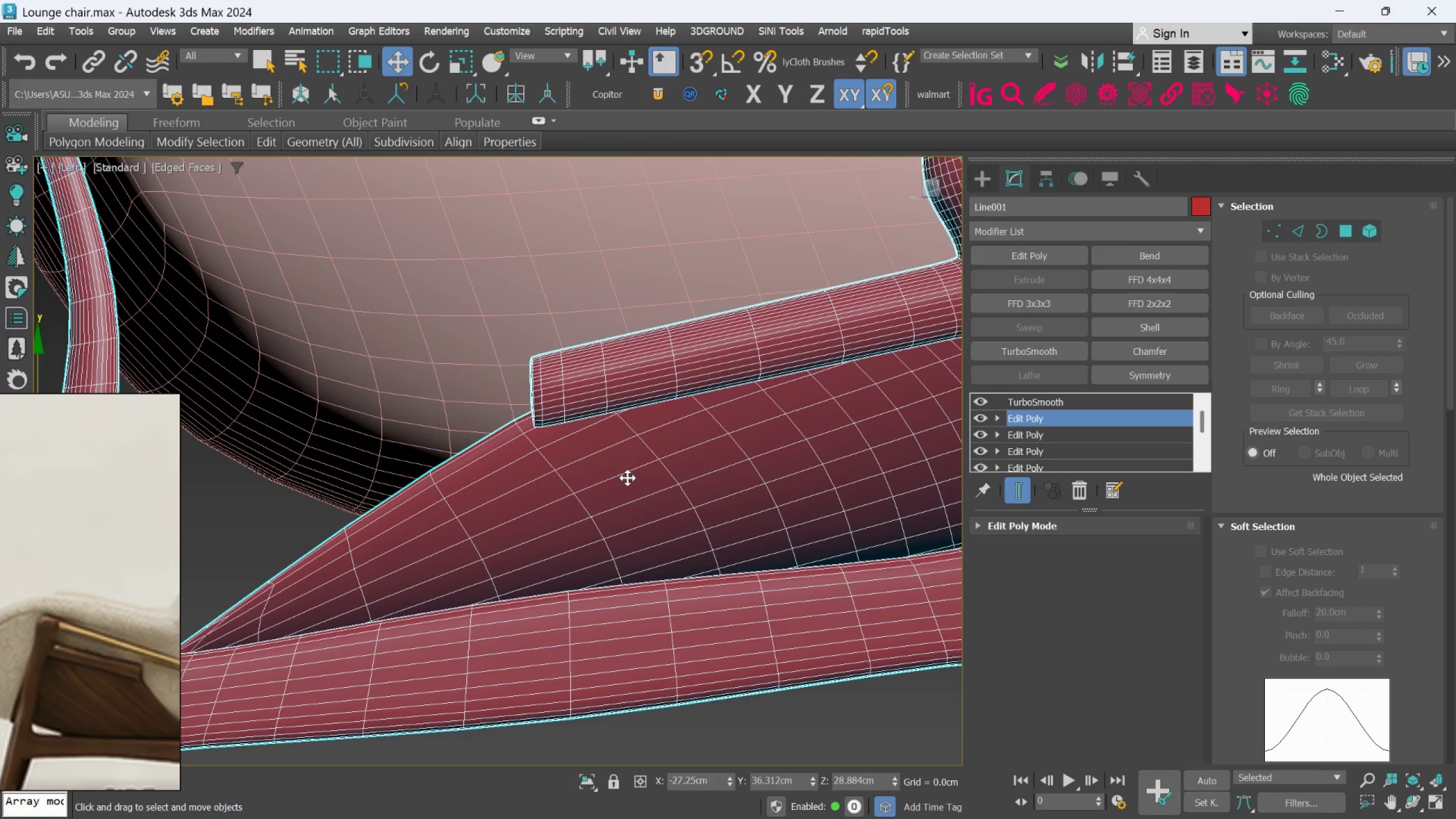 
scroll: coordinate [627, 478], scroll_direction: down, amount: 2.0
 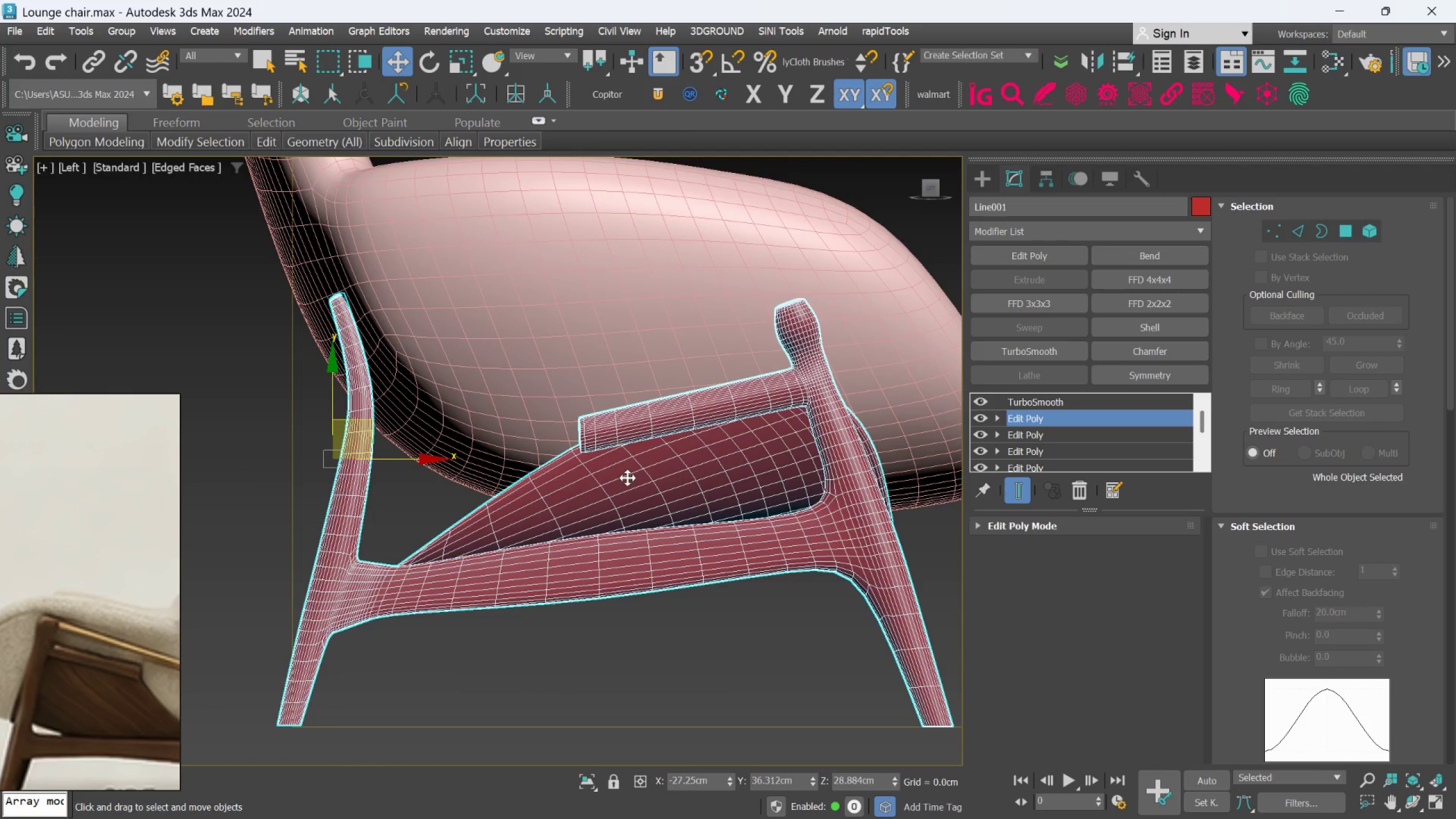 
scroll: coordinate [627, 478], scroll_direction: up, amount: 1.0
 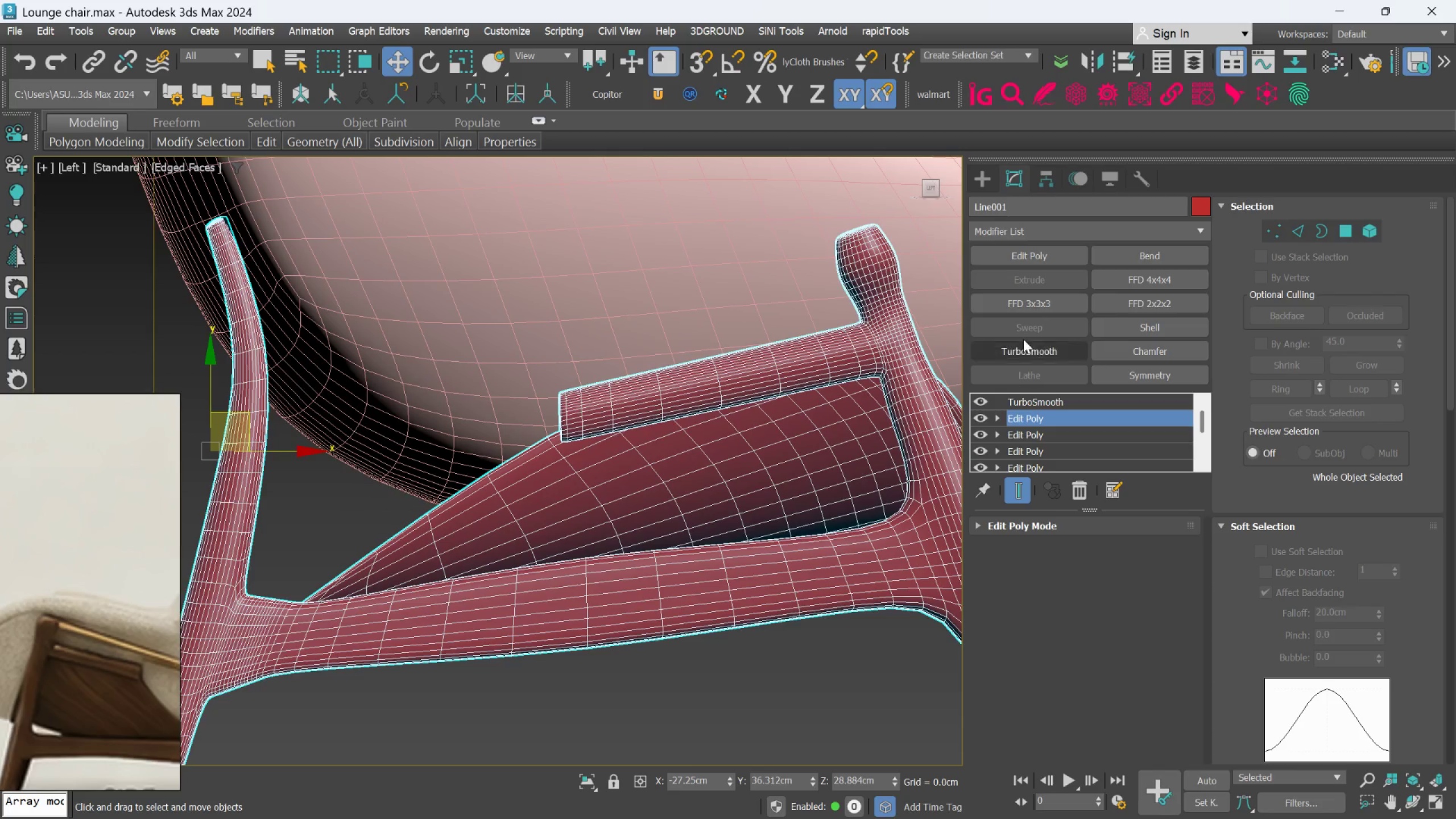 
scroll: coordinate [479, 353], scroll_direction: down, amount: 1.0
 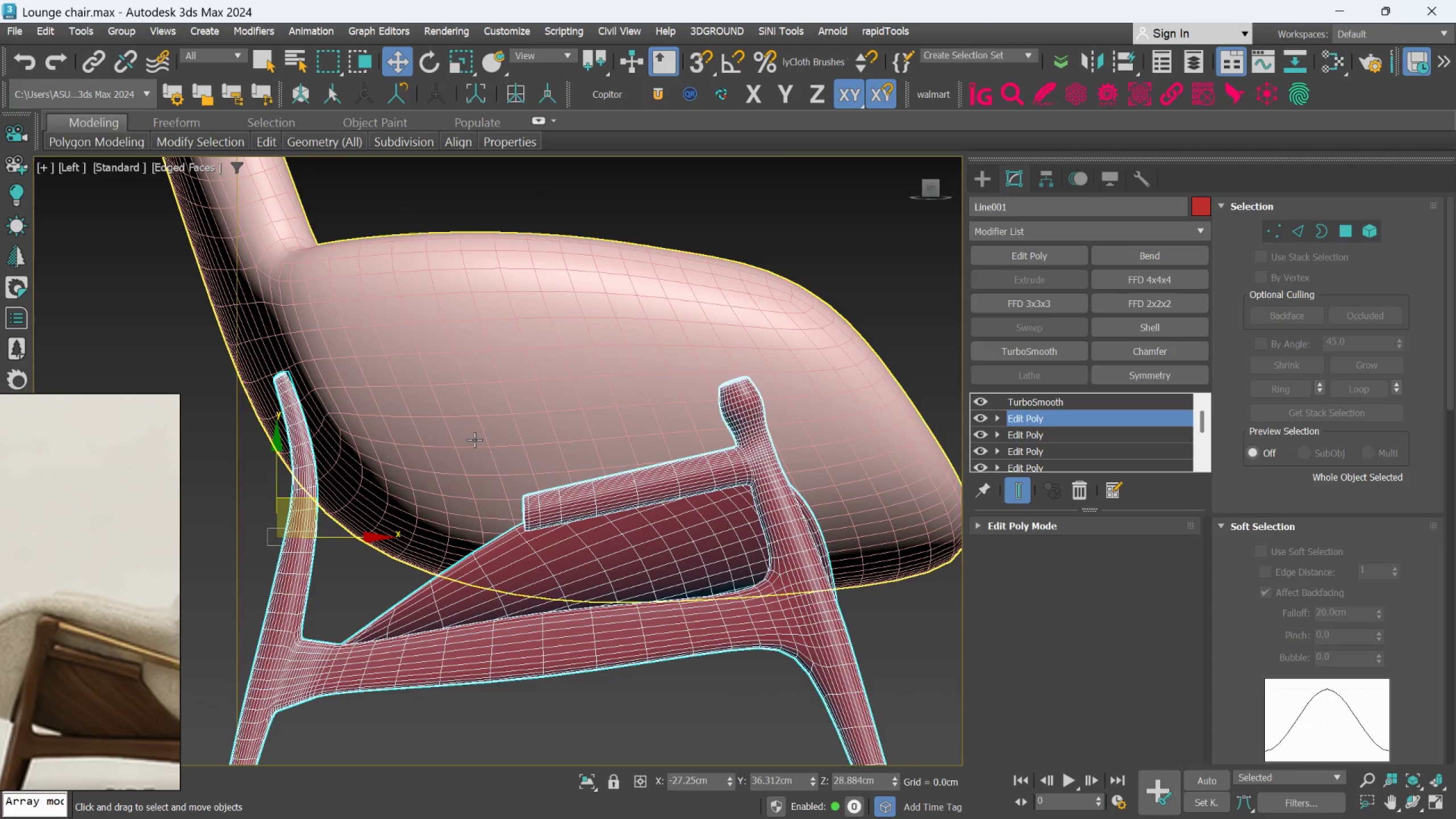 
scroll: coordinate [474, 440], scroll_direction: up, amount: 1.0
 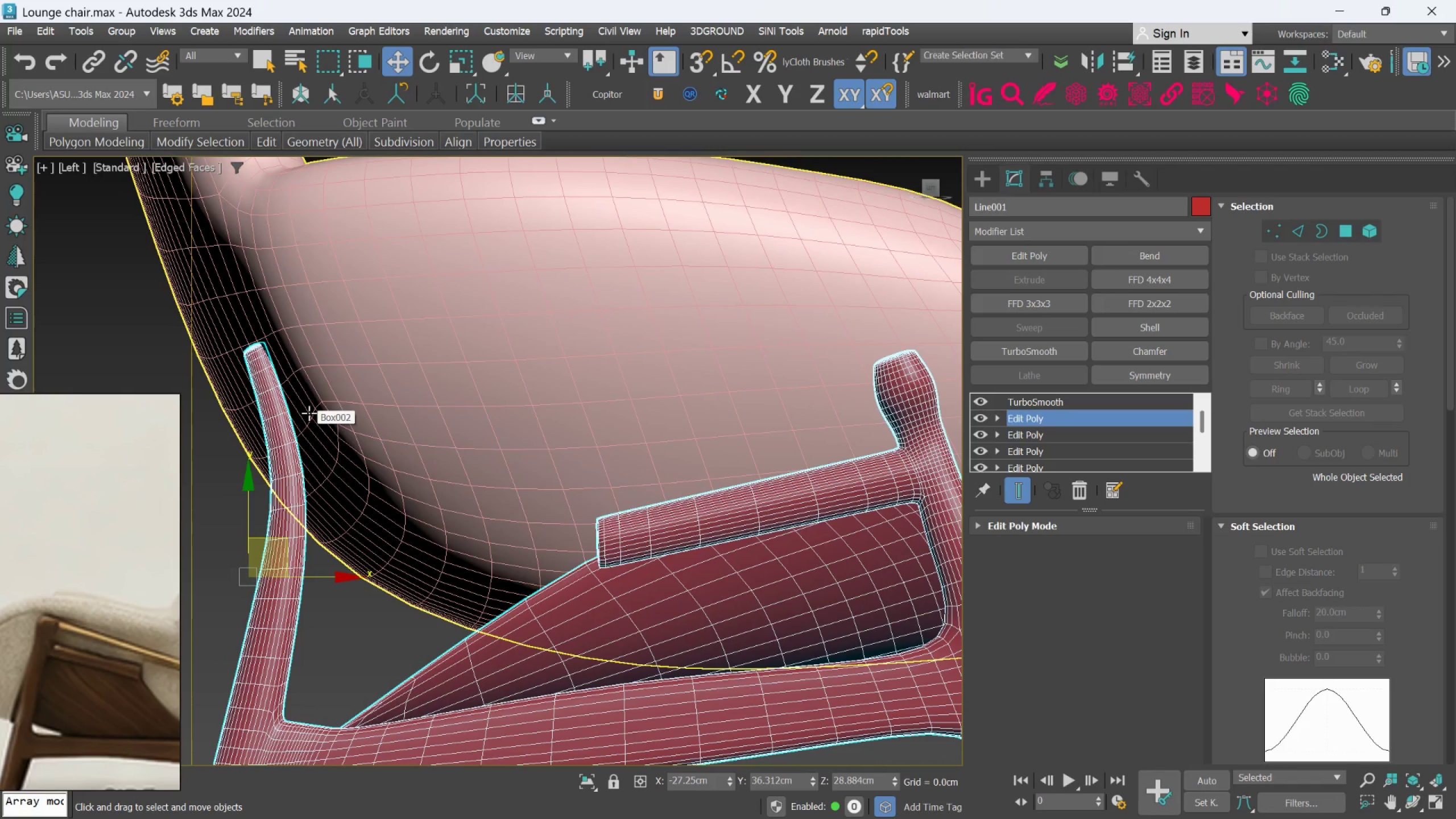 
scroll: coordinate [140, 696], scroll_direction: down, amount: 4.0
 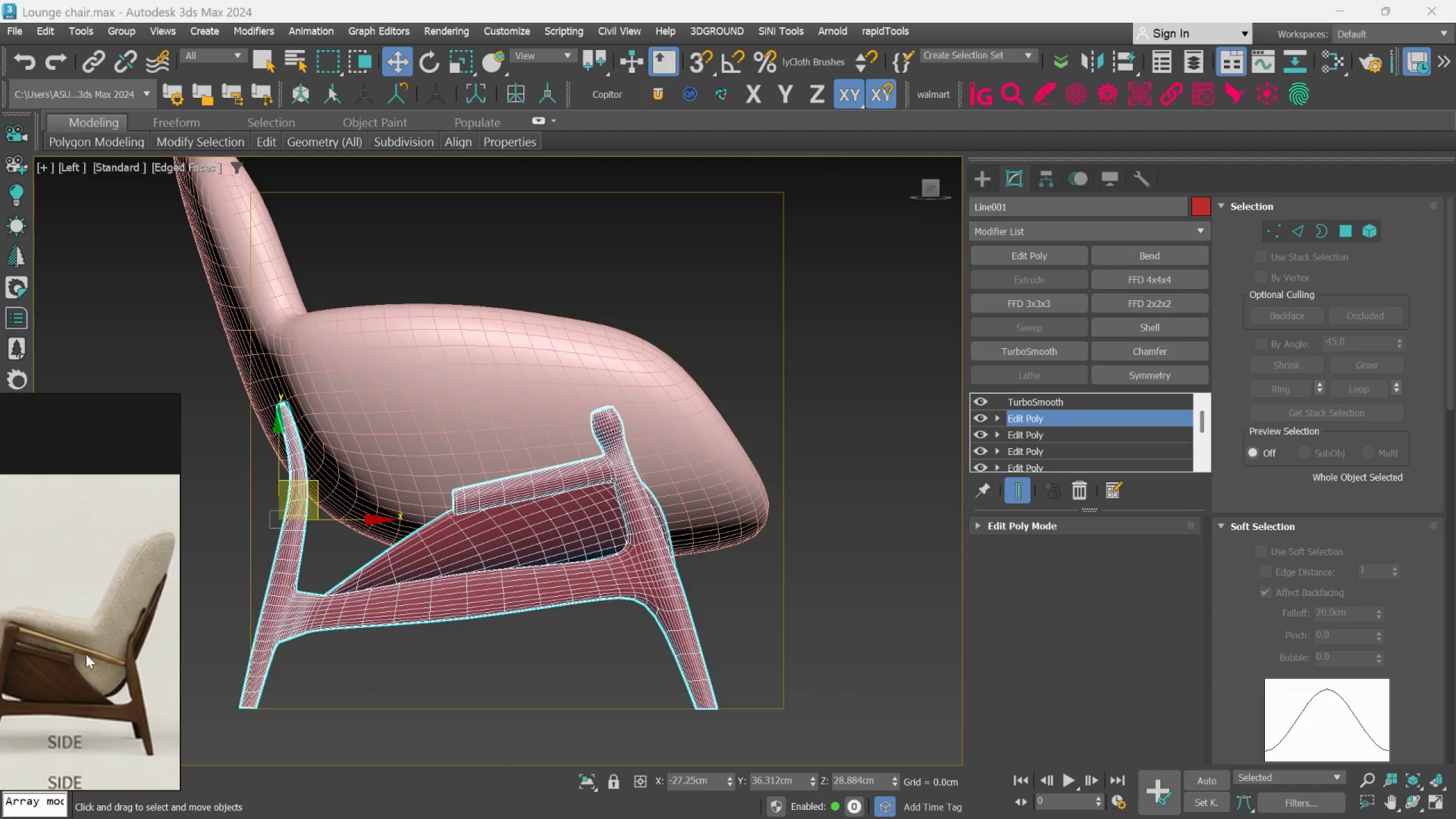 
scroll: coordinate [359, 495], scroll_direction: up, amount: 5.0
 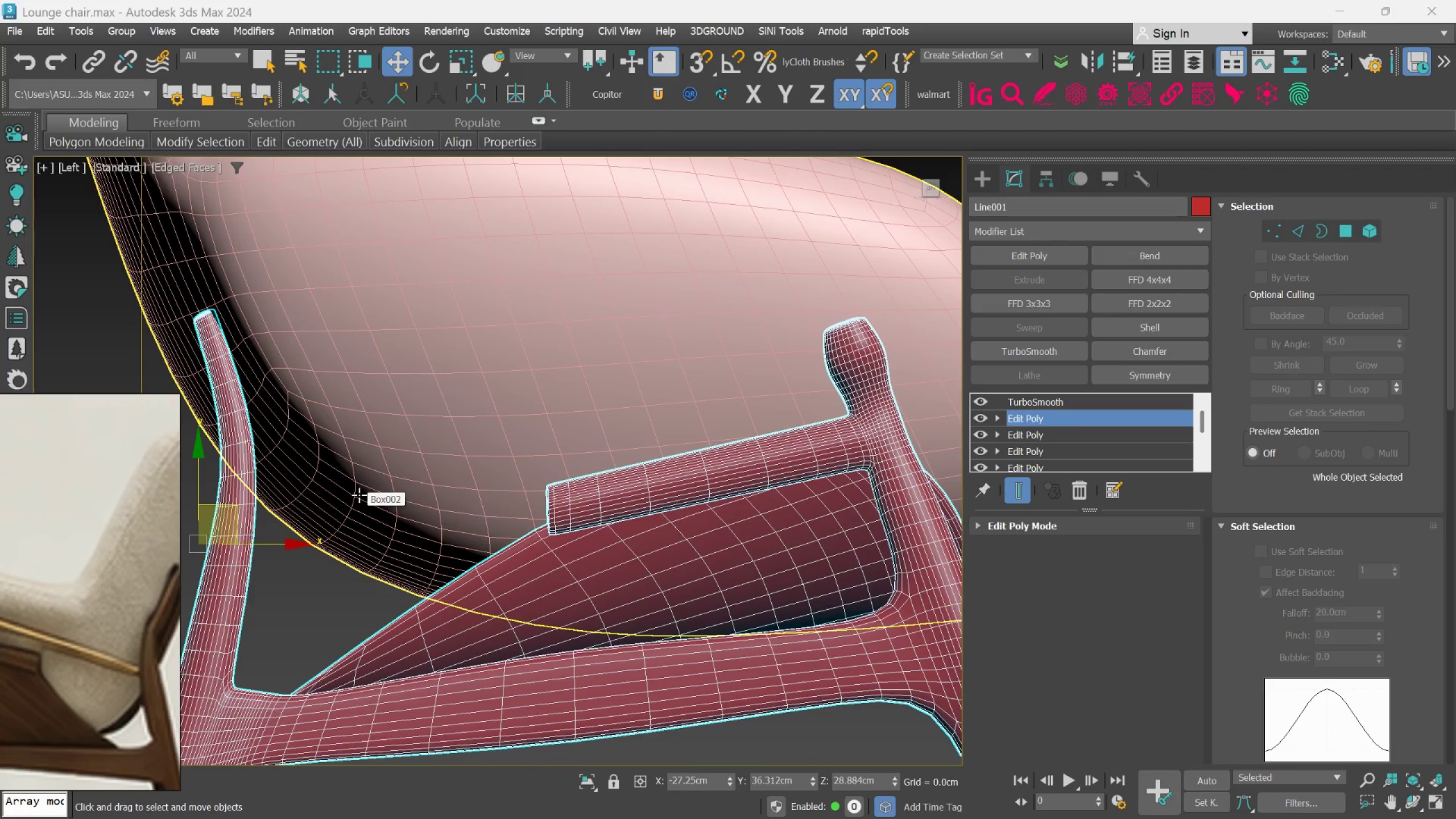 
hold_key(key=AltLeft, duration=0.8)
 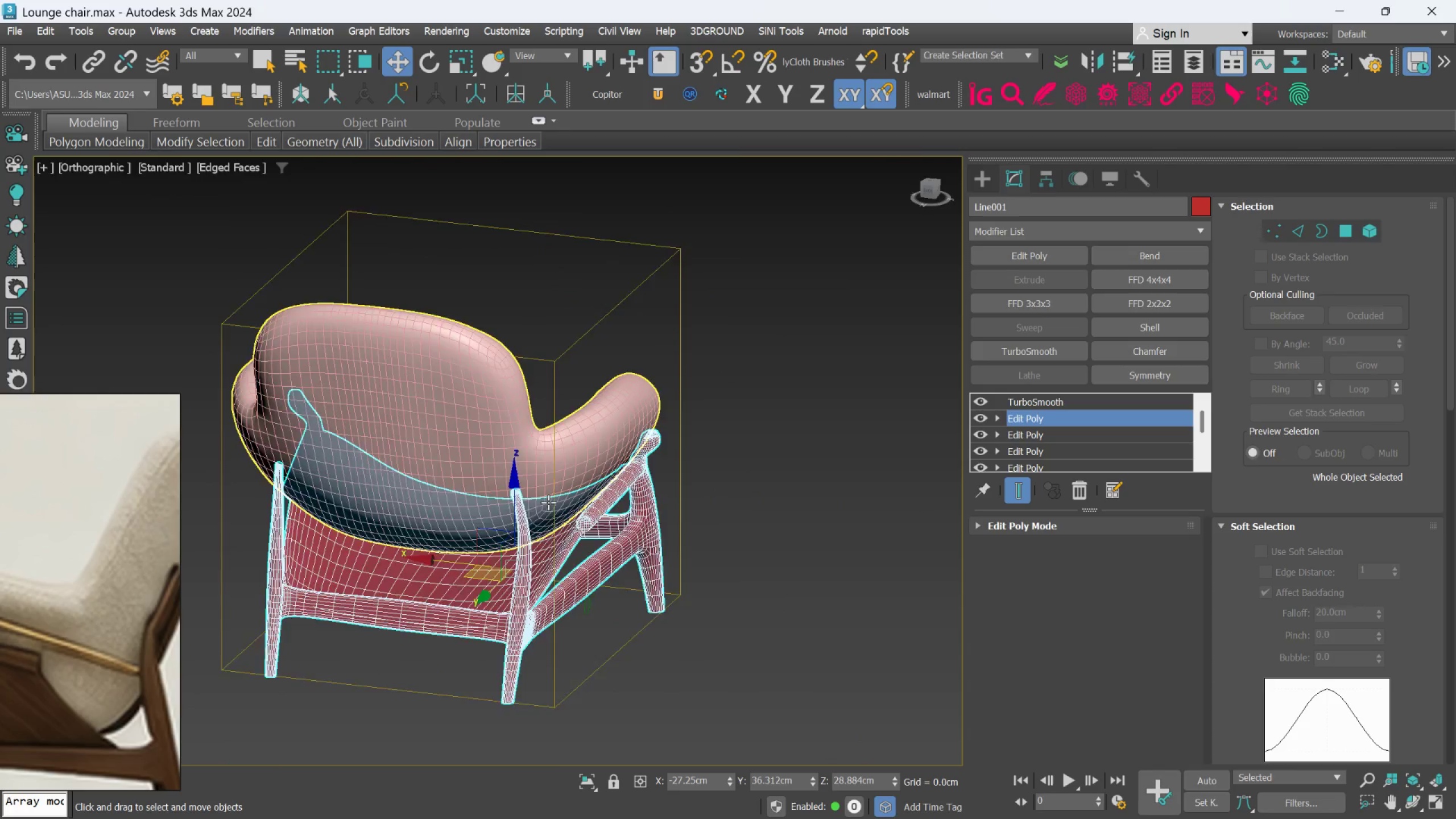 
scroll: coordinate [359, 495], scroll_direction: down, amount: 3.0
 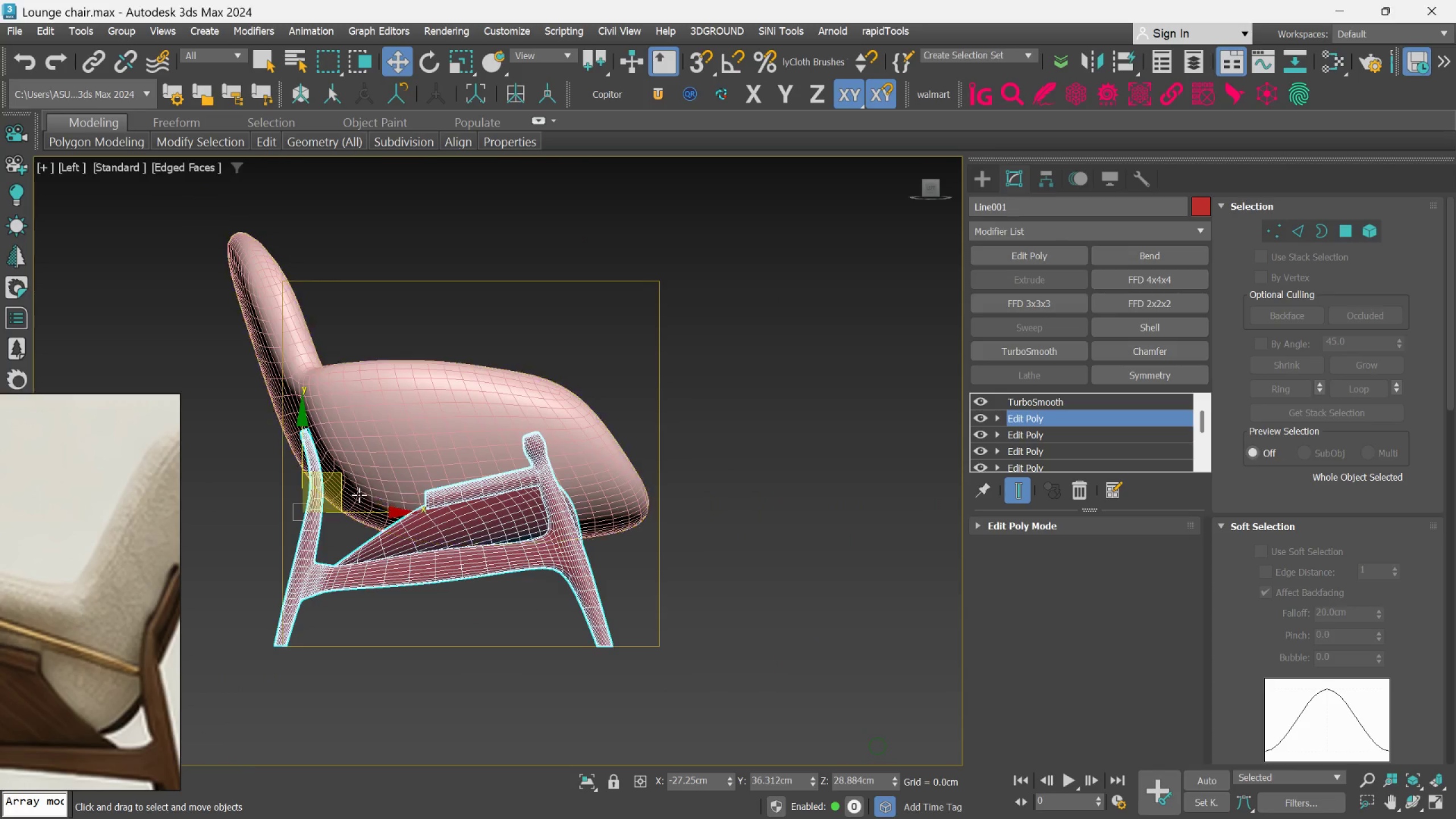 
hold_key(key=AltLeft, duration=1.51)
 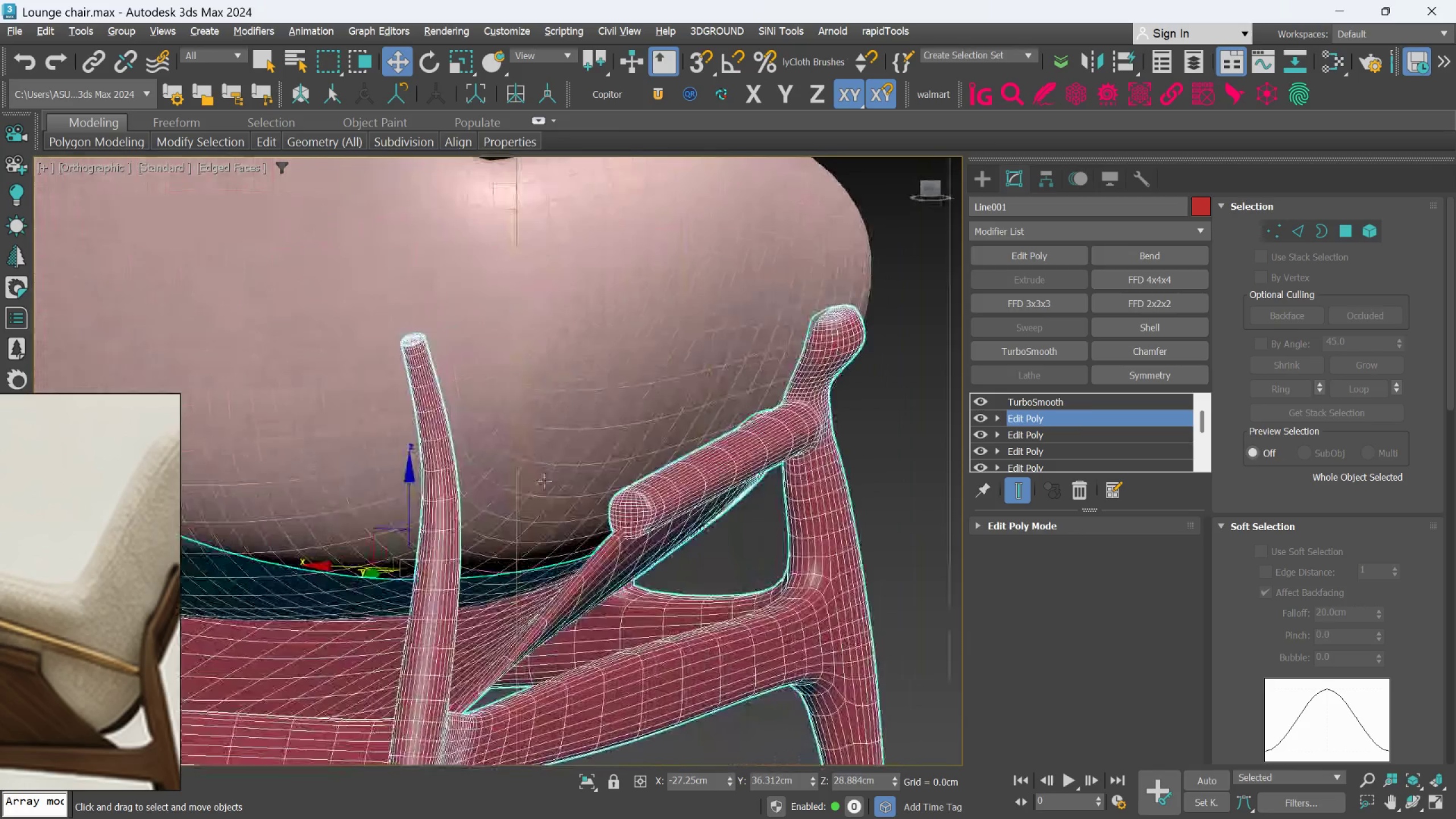 
scroll: coordinate [553, 498], scroll_direction: up, amount: 3.0
 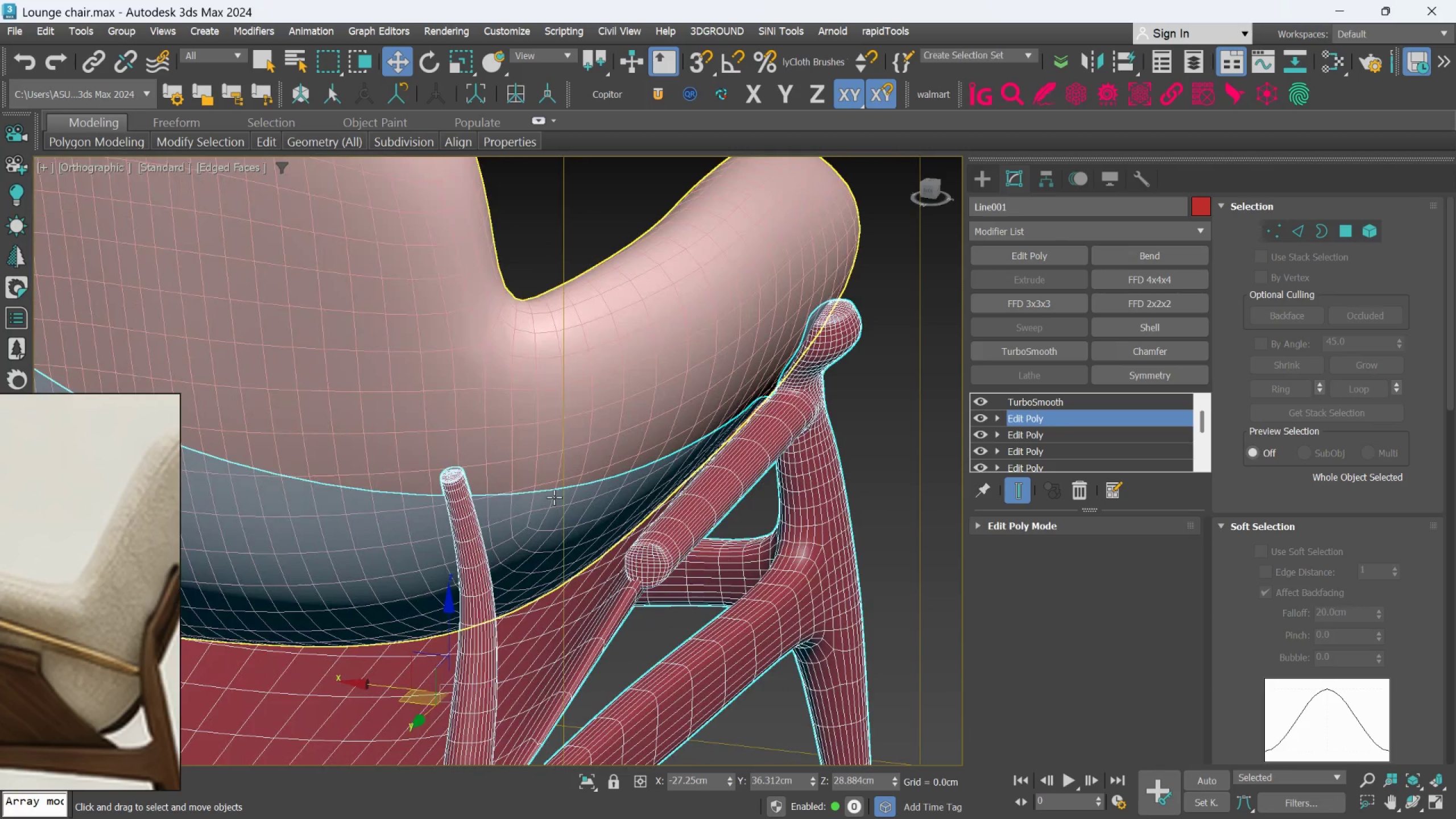 
hold_key(key=AltLeft, duration=1.03)
 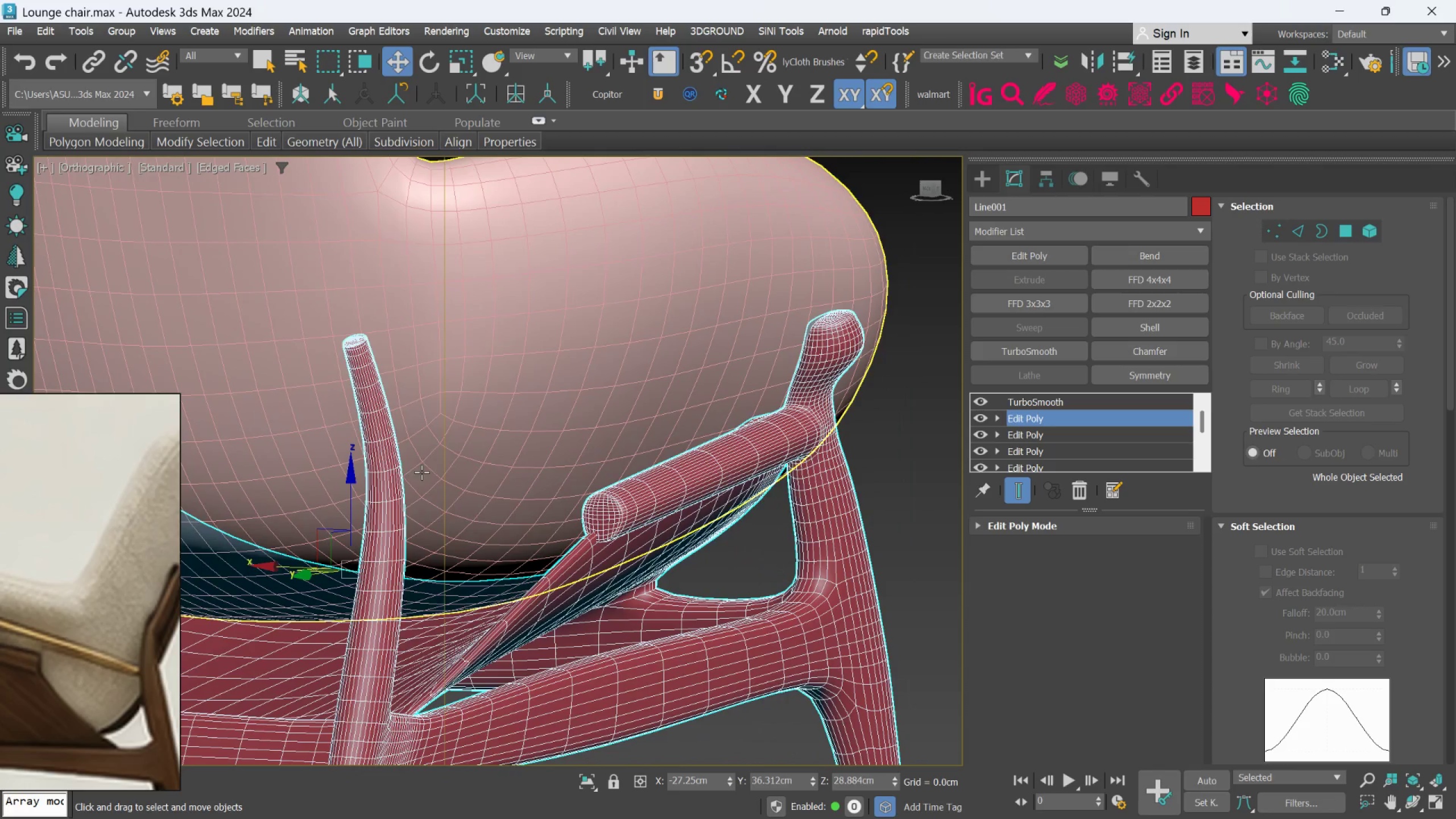 
hold_key(key=AltLeft, duration=0.81)
 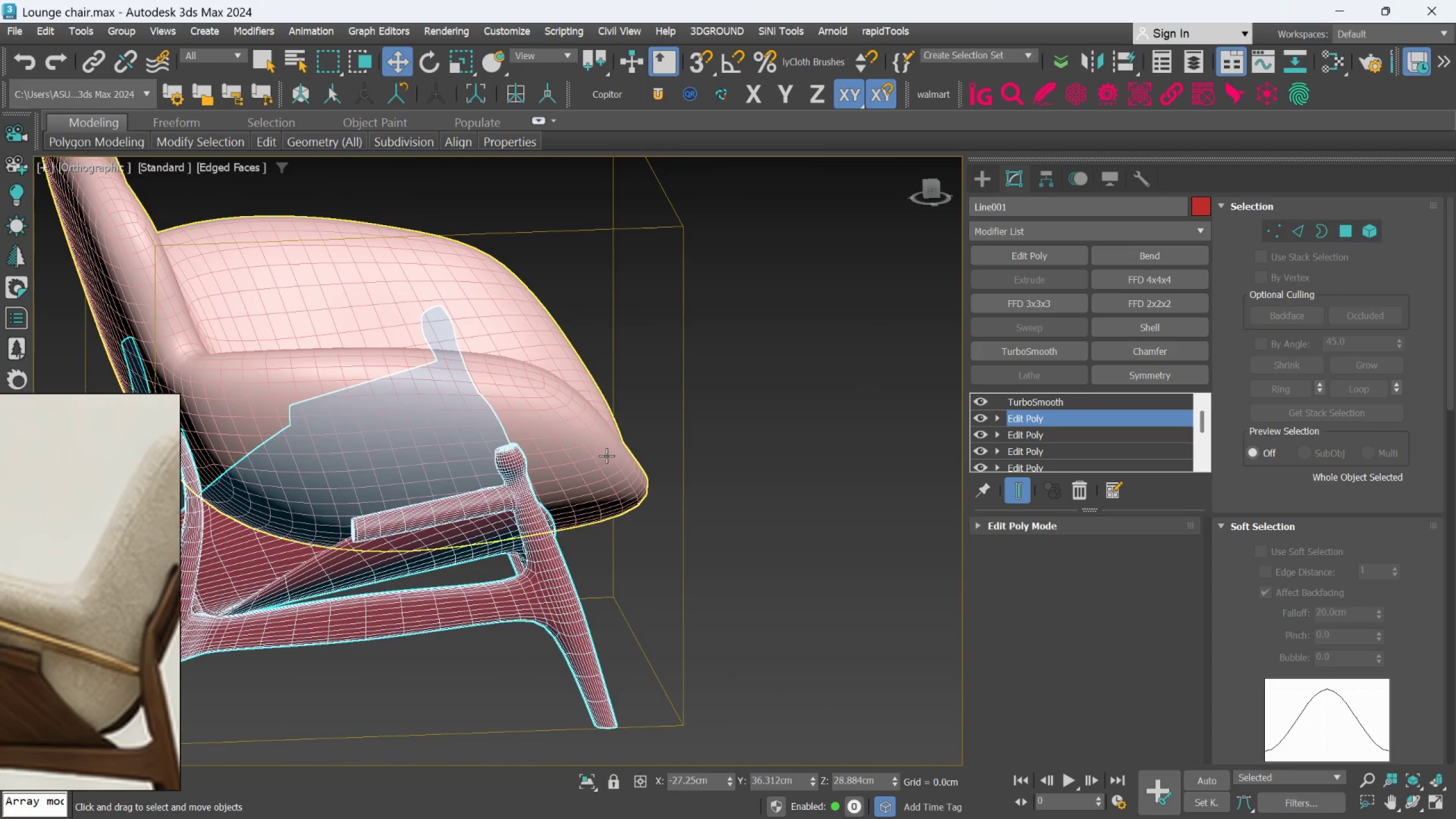 
scroll: coordinate [444, 444], scroll_direction: down, amount: 2.0
 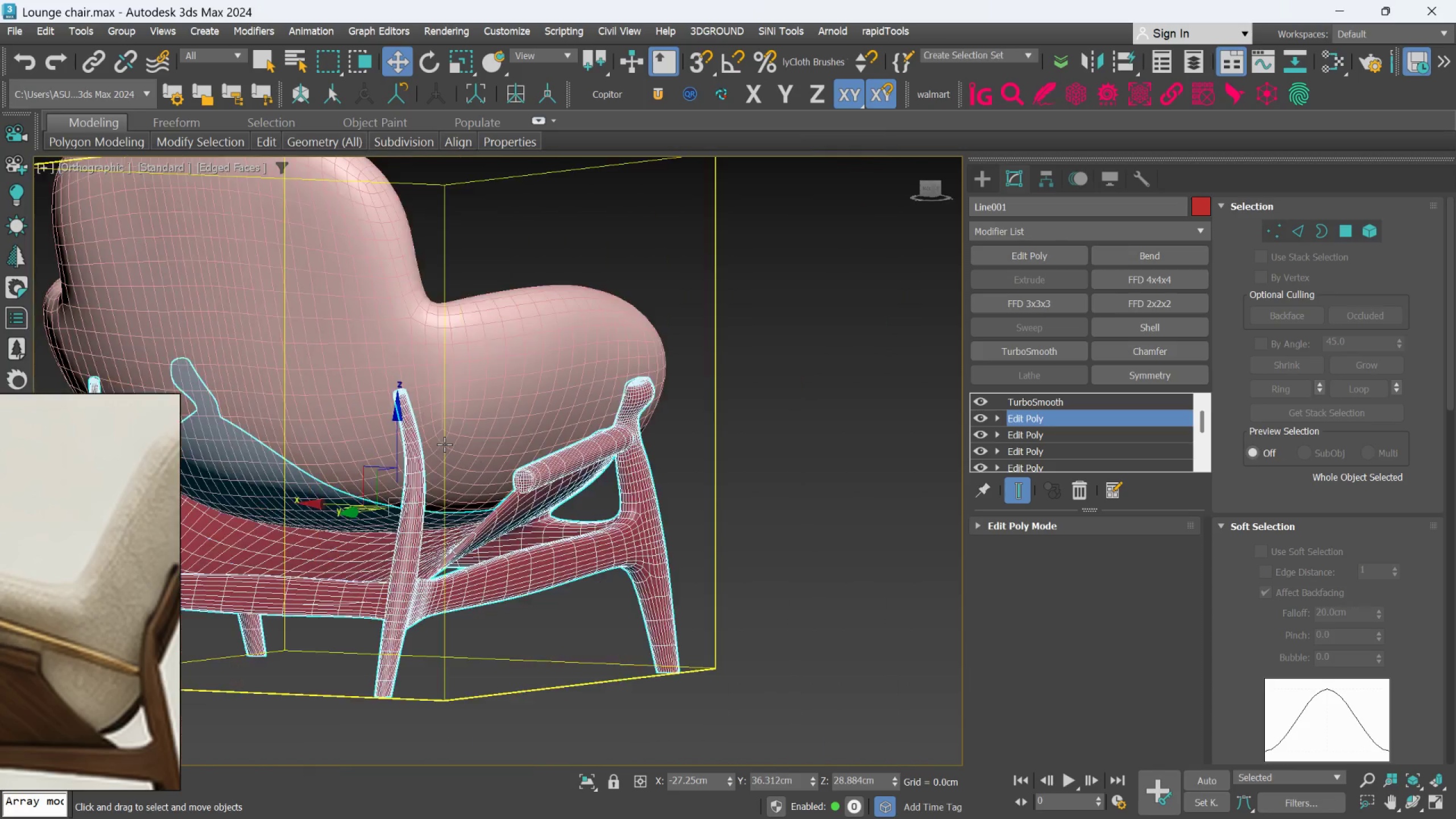 
hold_key(key=AltLeft, duration=0.52)
 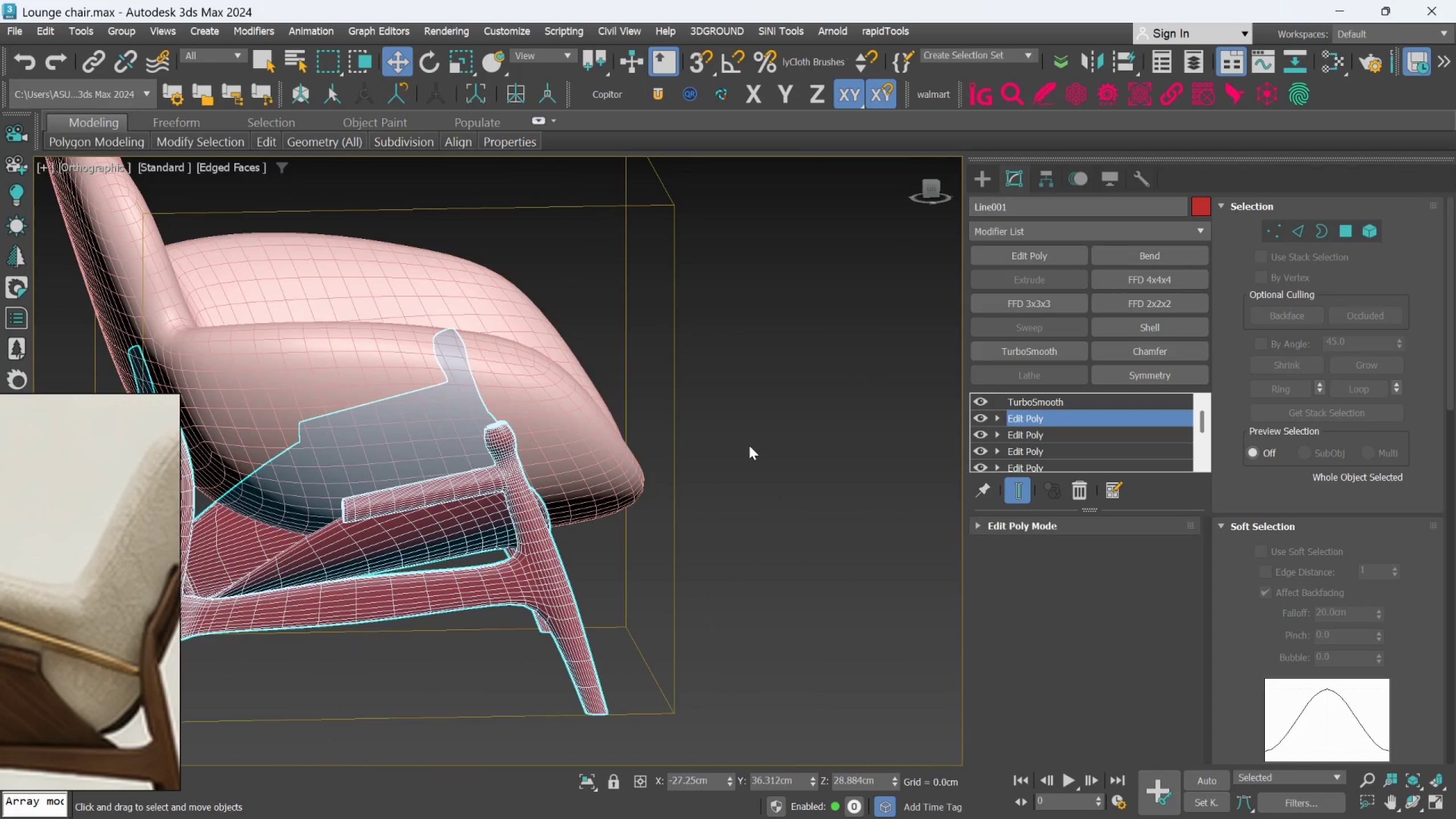 
key(L)
 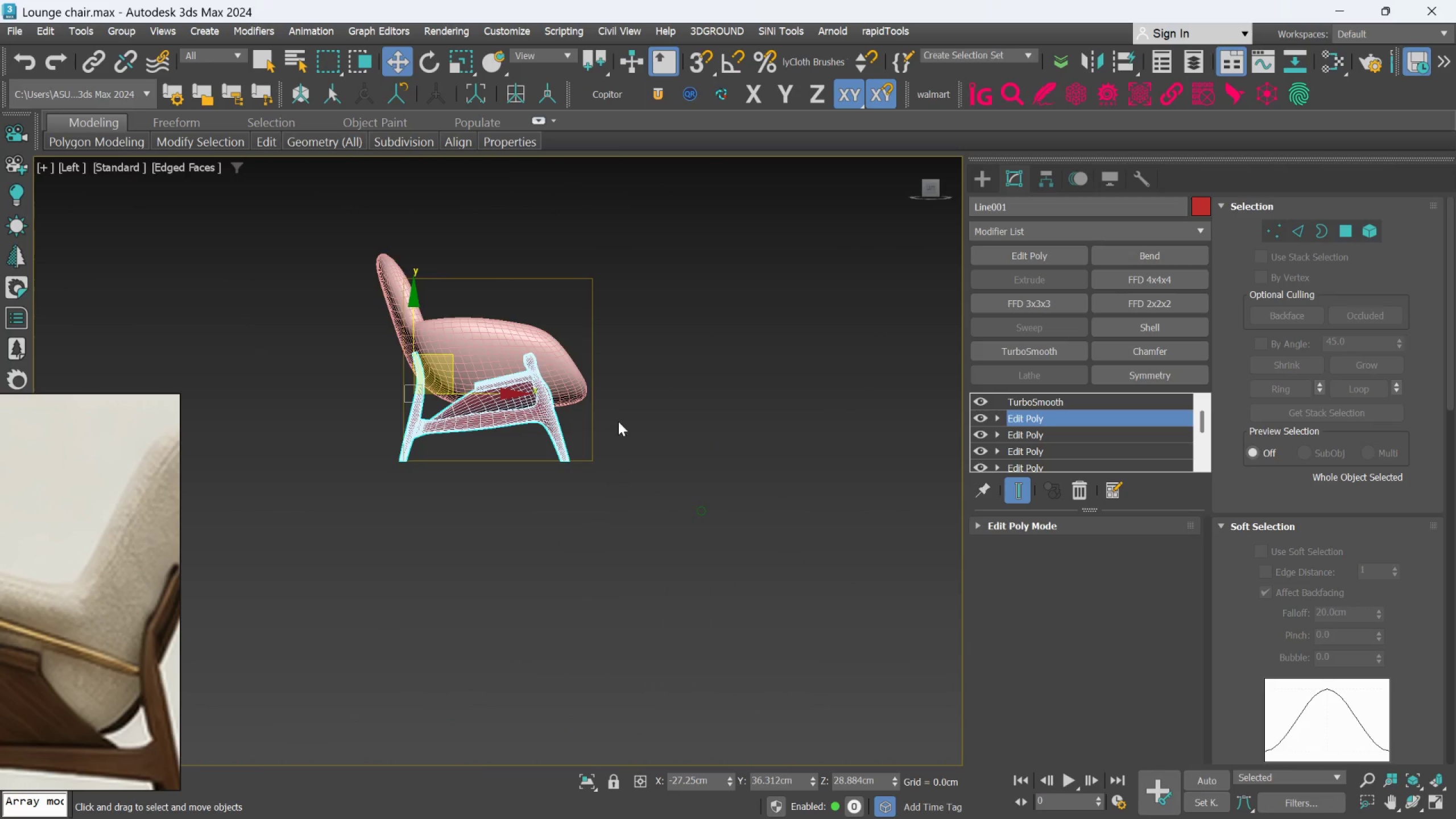 
scroll: coordinate [567, 379], scroll_direction: up, amount: 4.0
 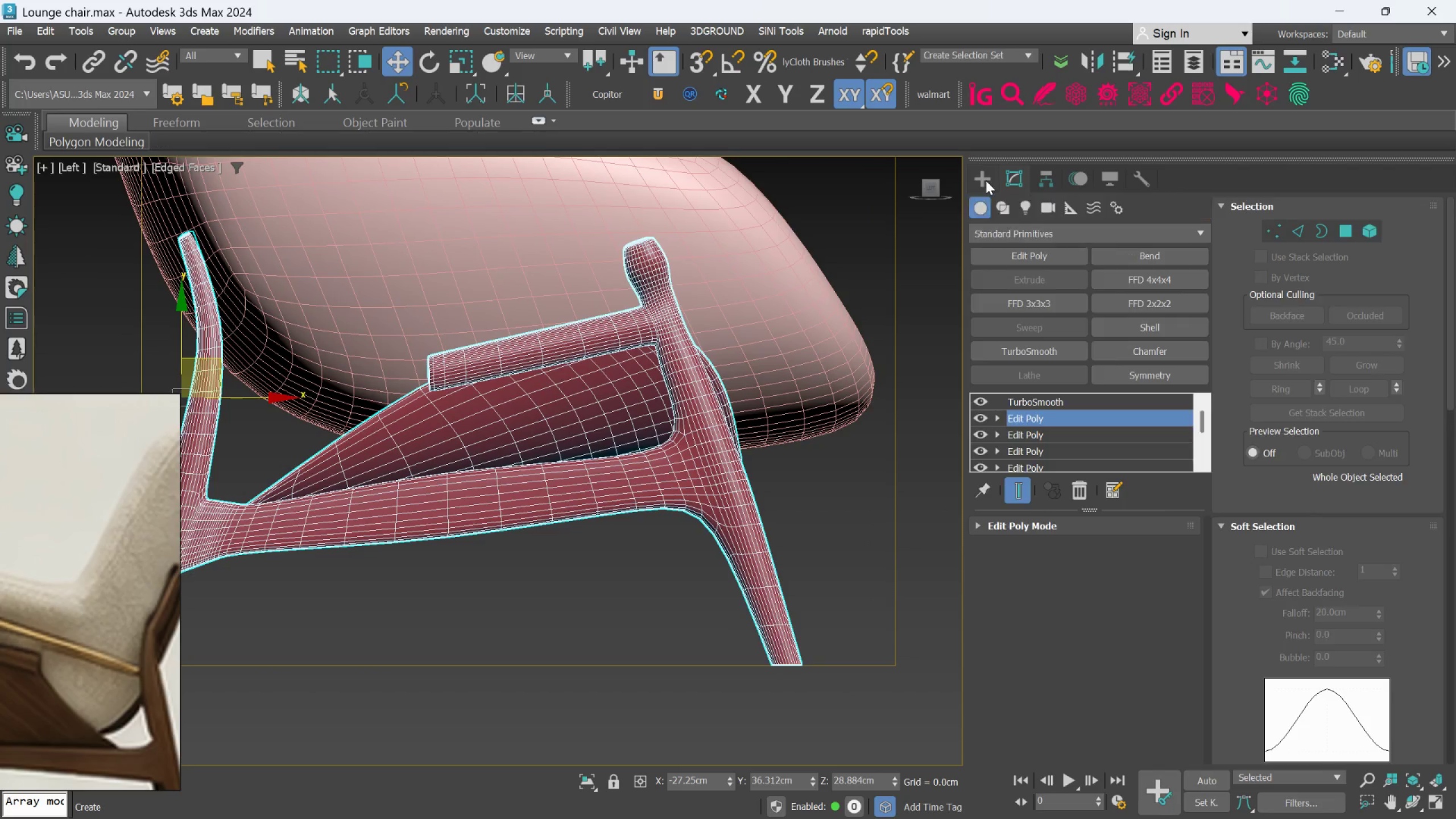 
double_click([841, 465])
 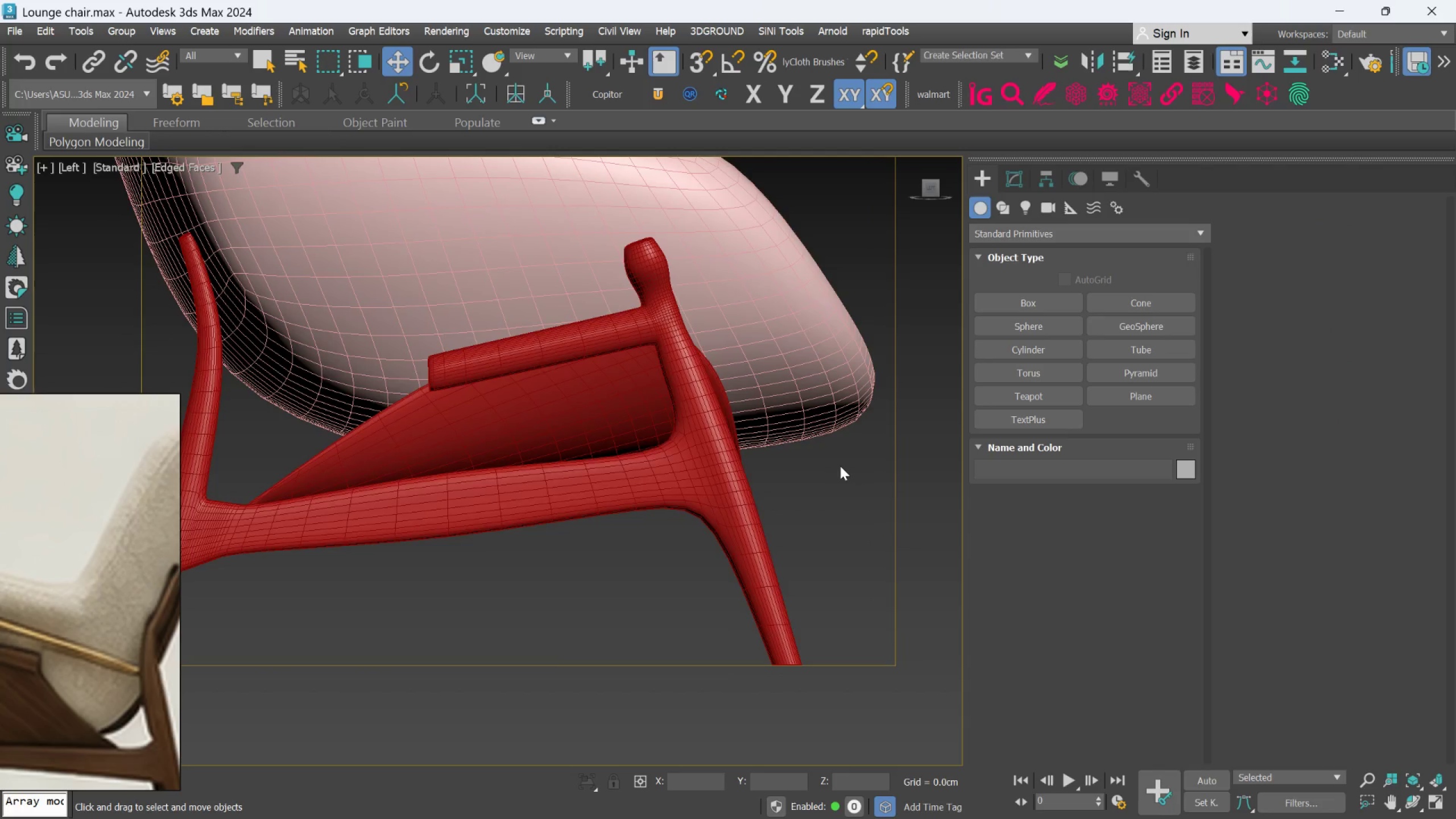 
scroll: coordinate [840, 466], scroll_direction: down, amount: 1.0
 